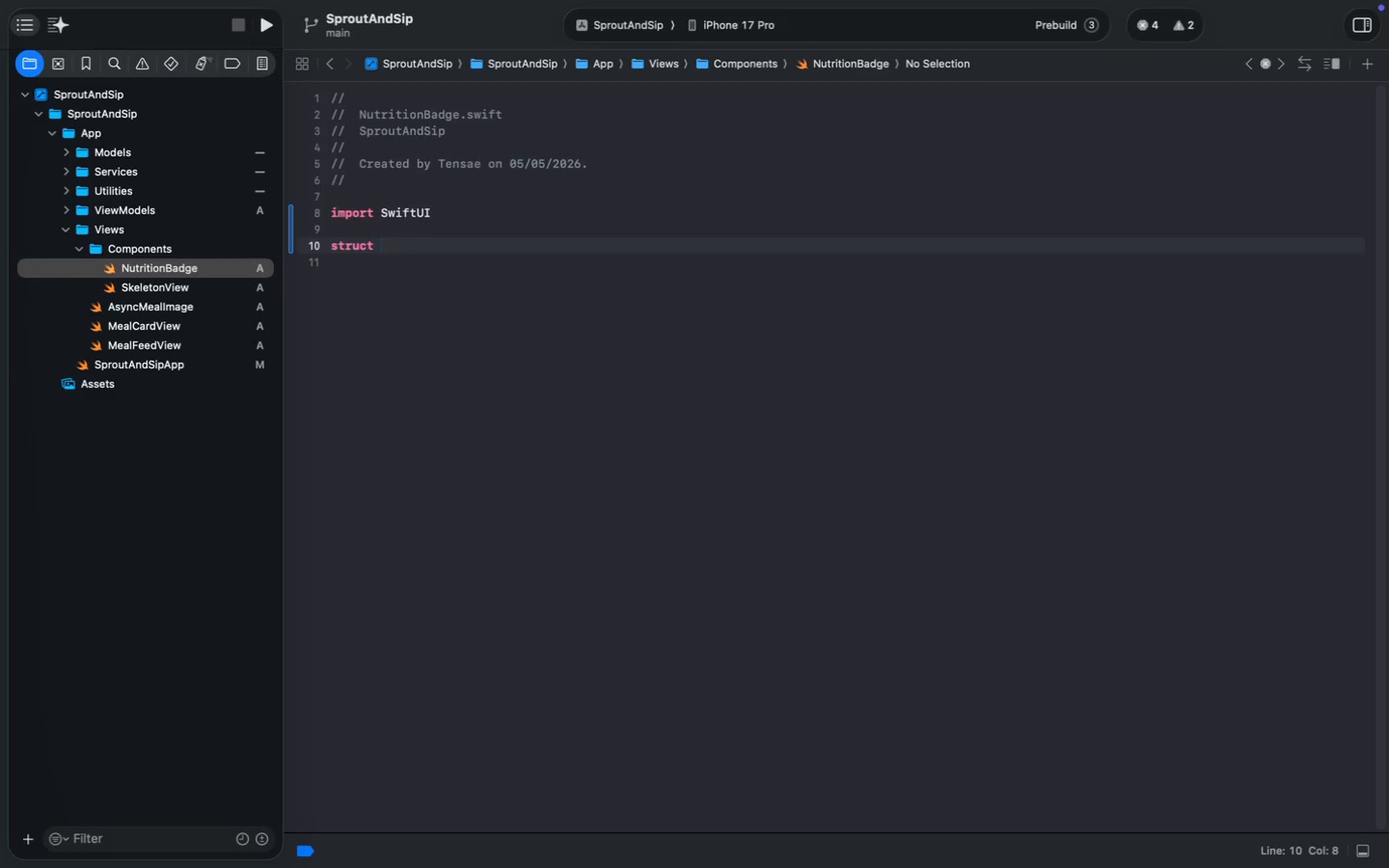 
key(Enter)
 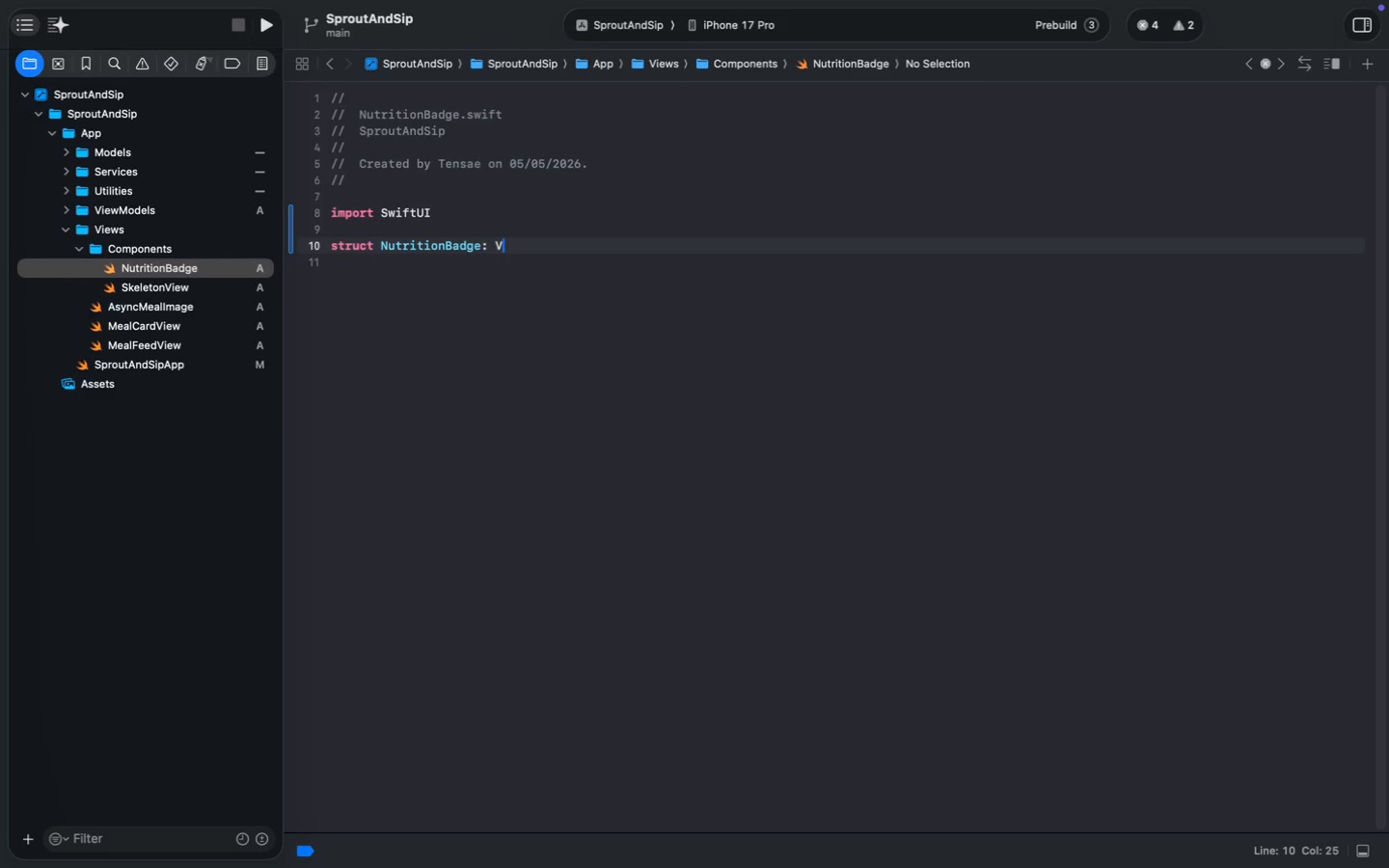 
type(: View)
 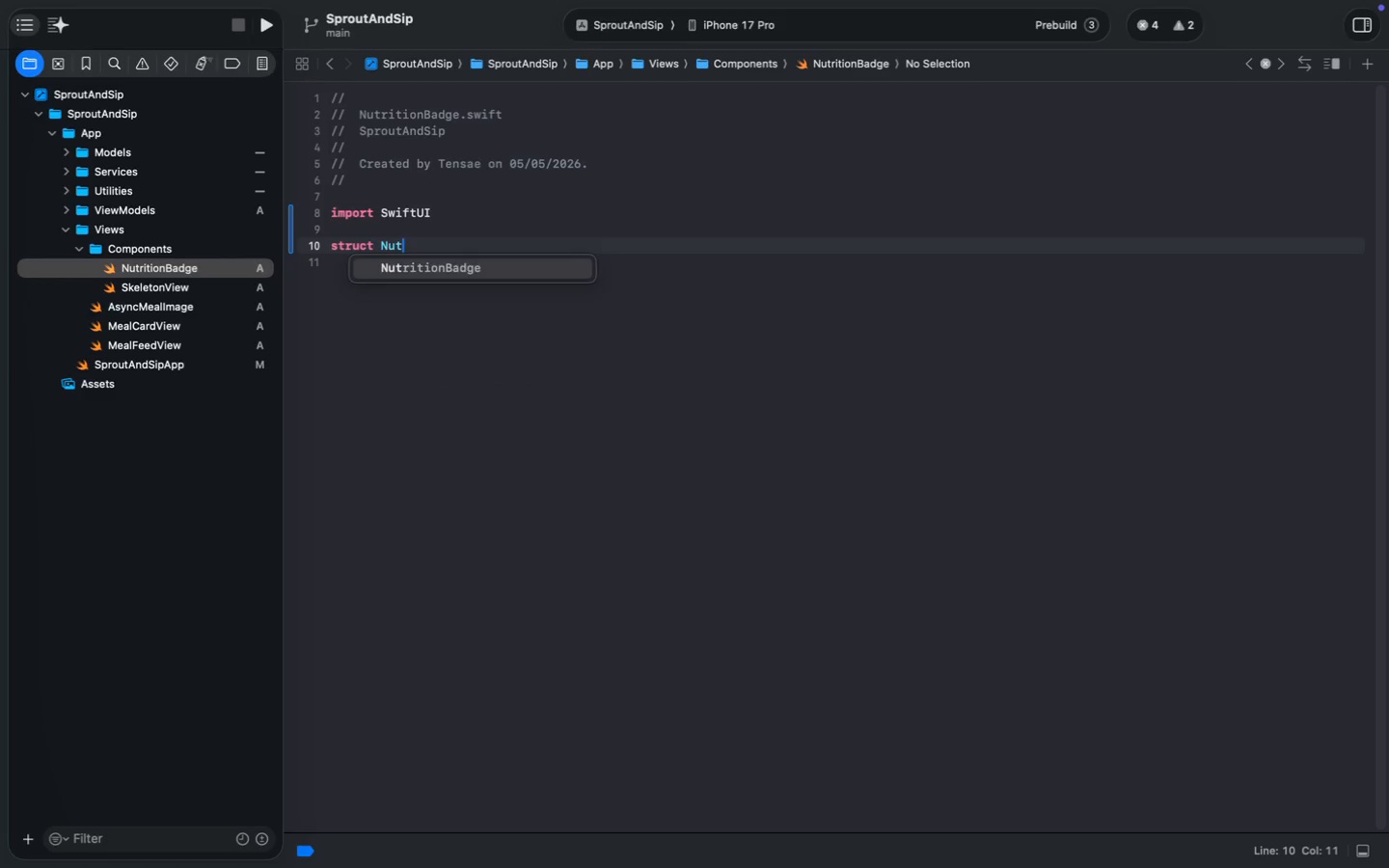 
key(Enter)
 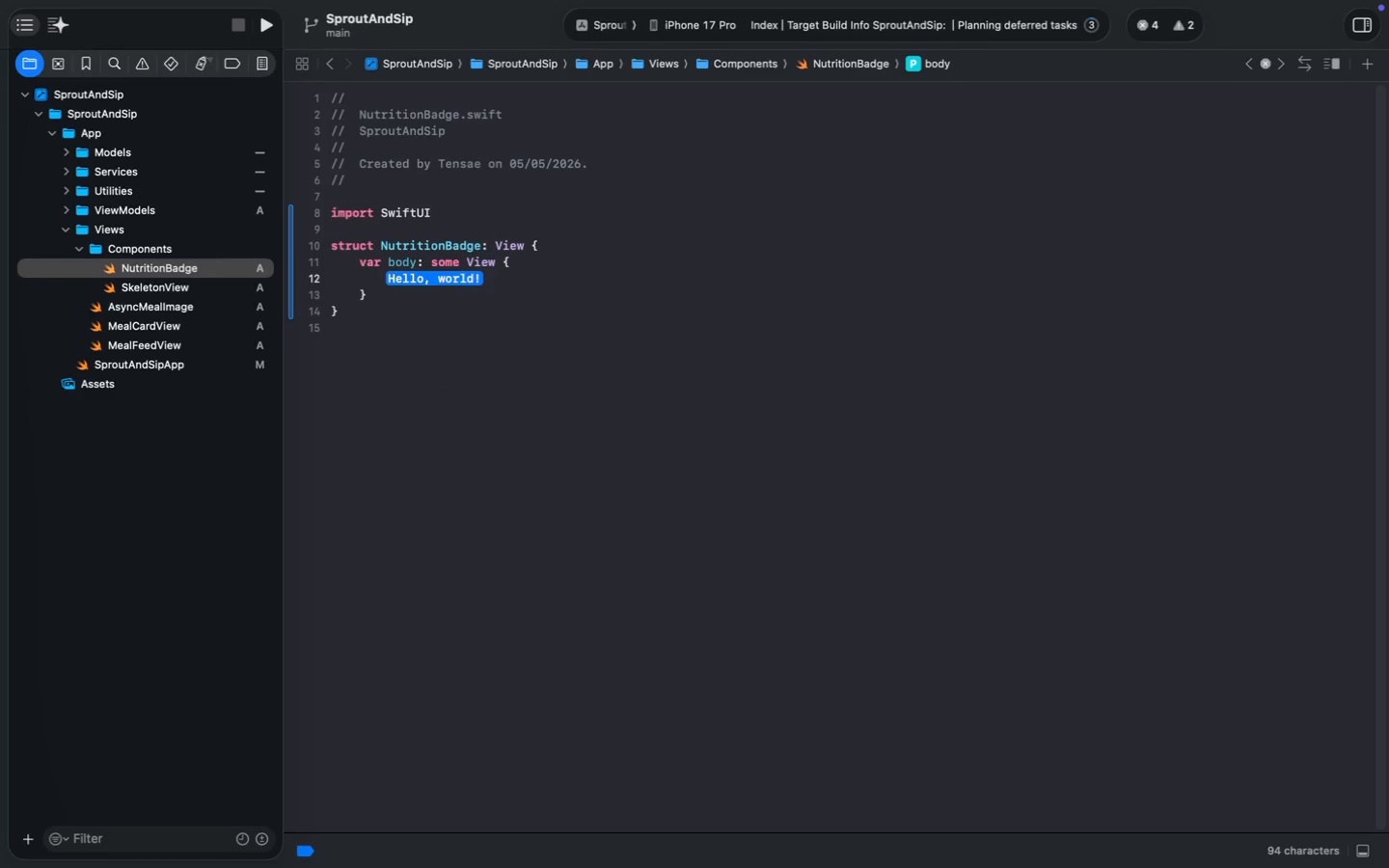 
key(ArrowUp)
 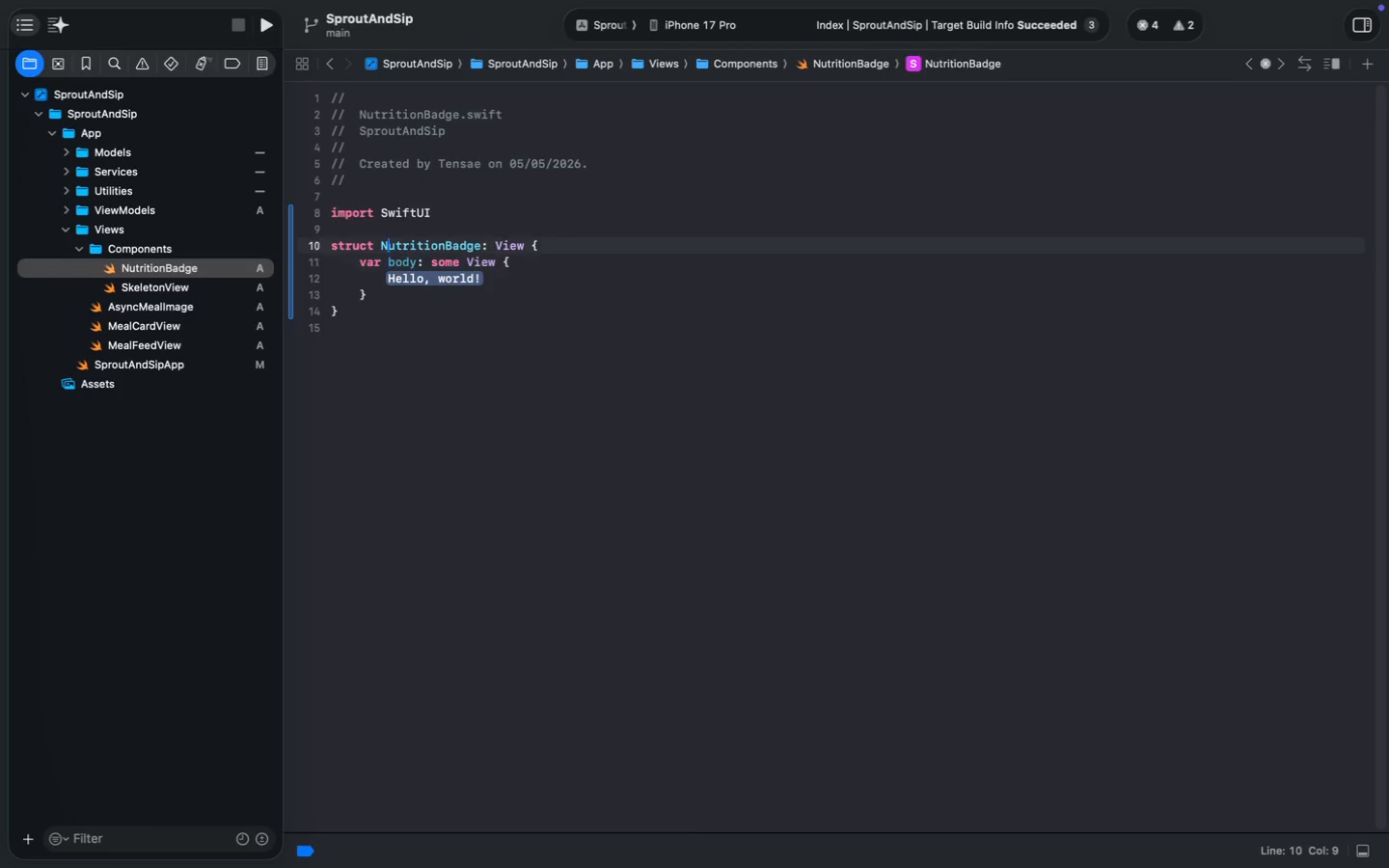 
key(ArrowUp)
 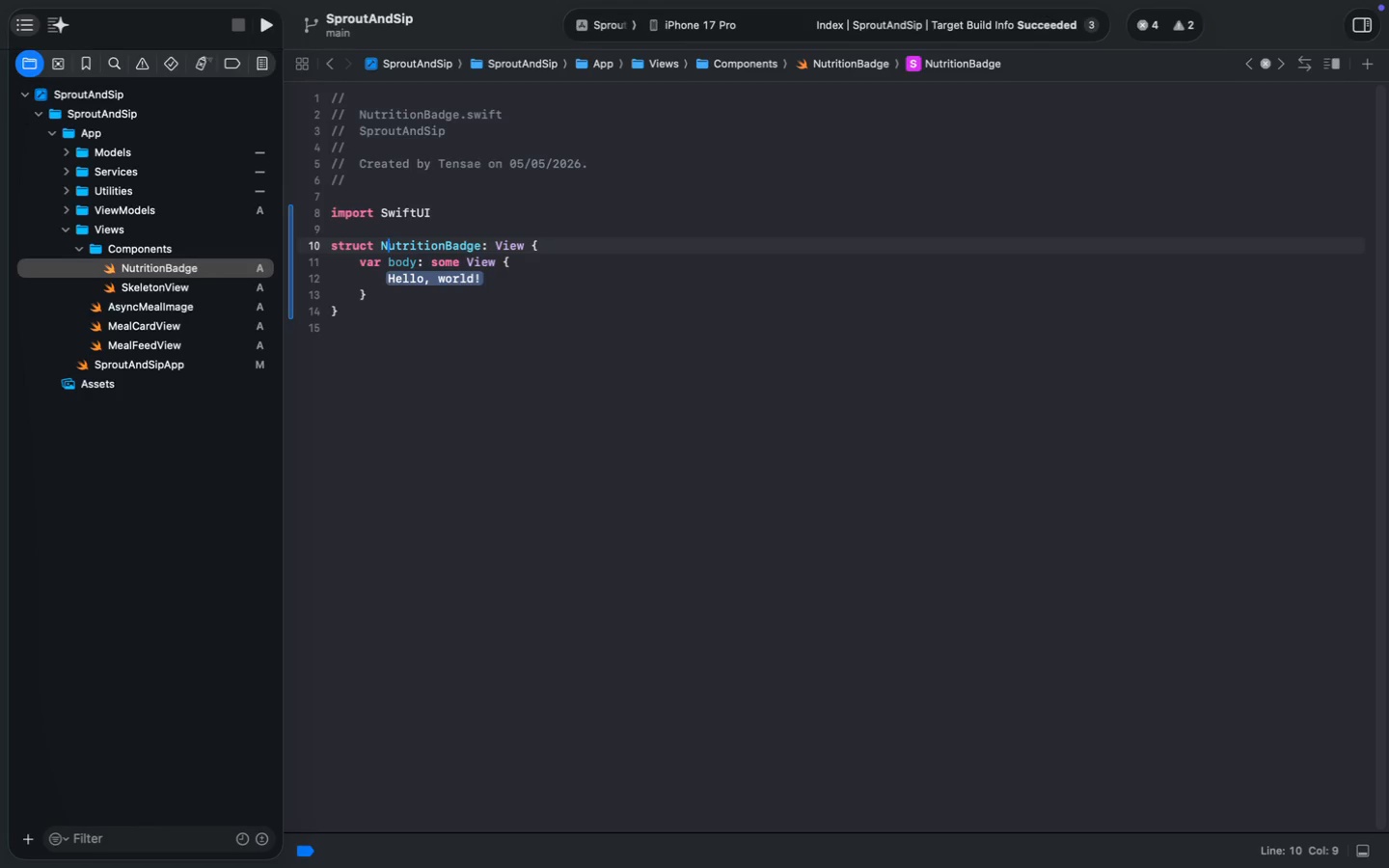 
key(Meta+MetaRight)
 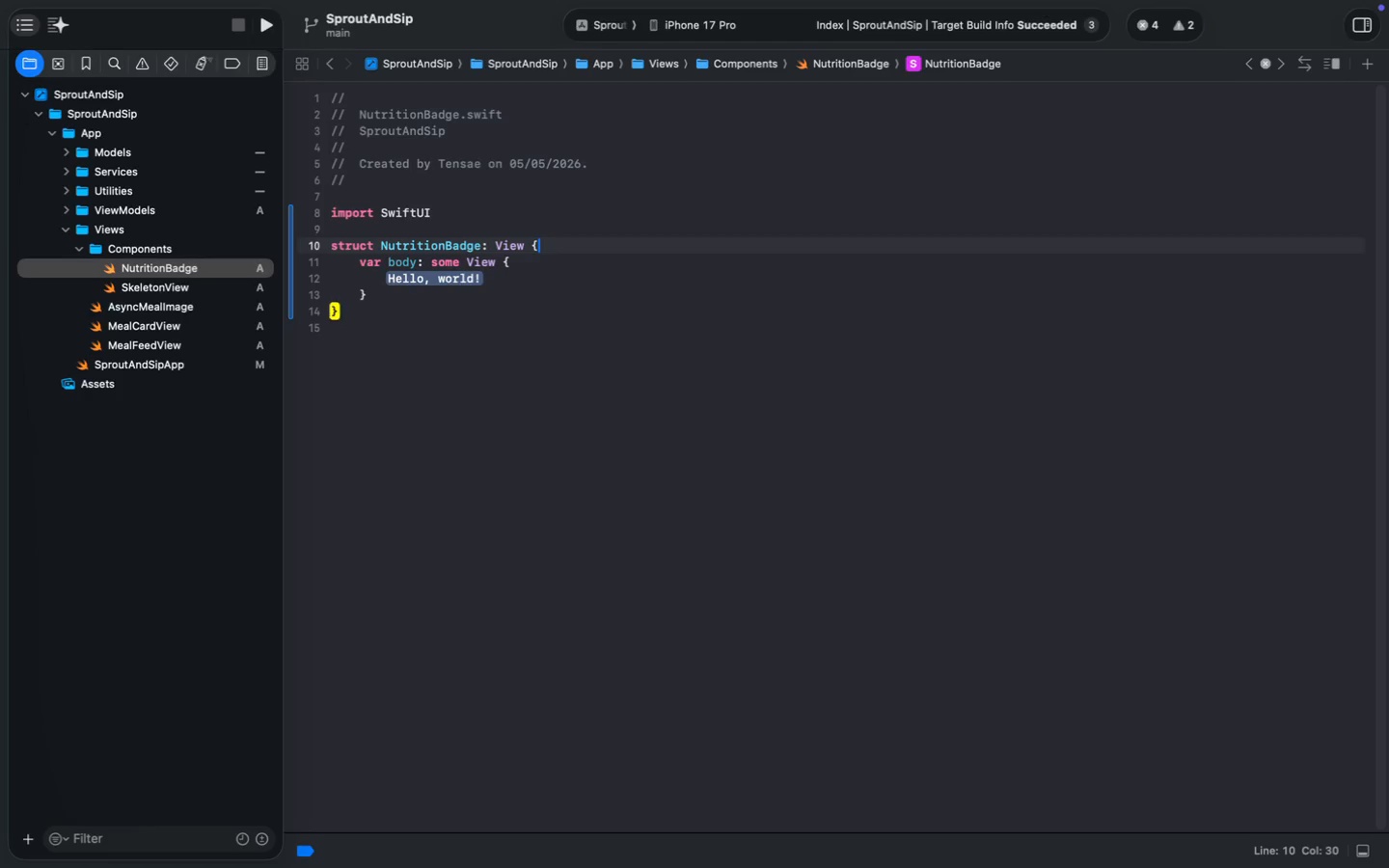 
key(Meta+ArrowRight)
 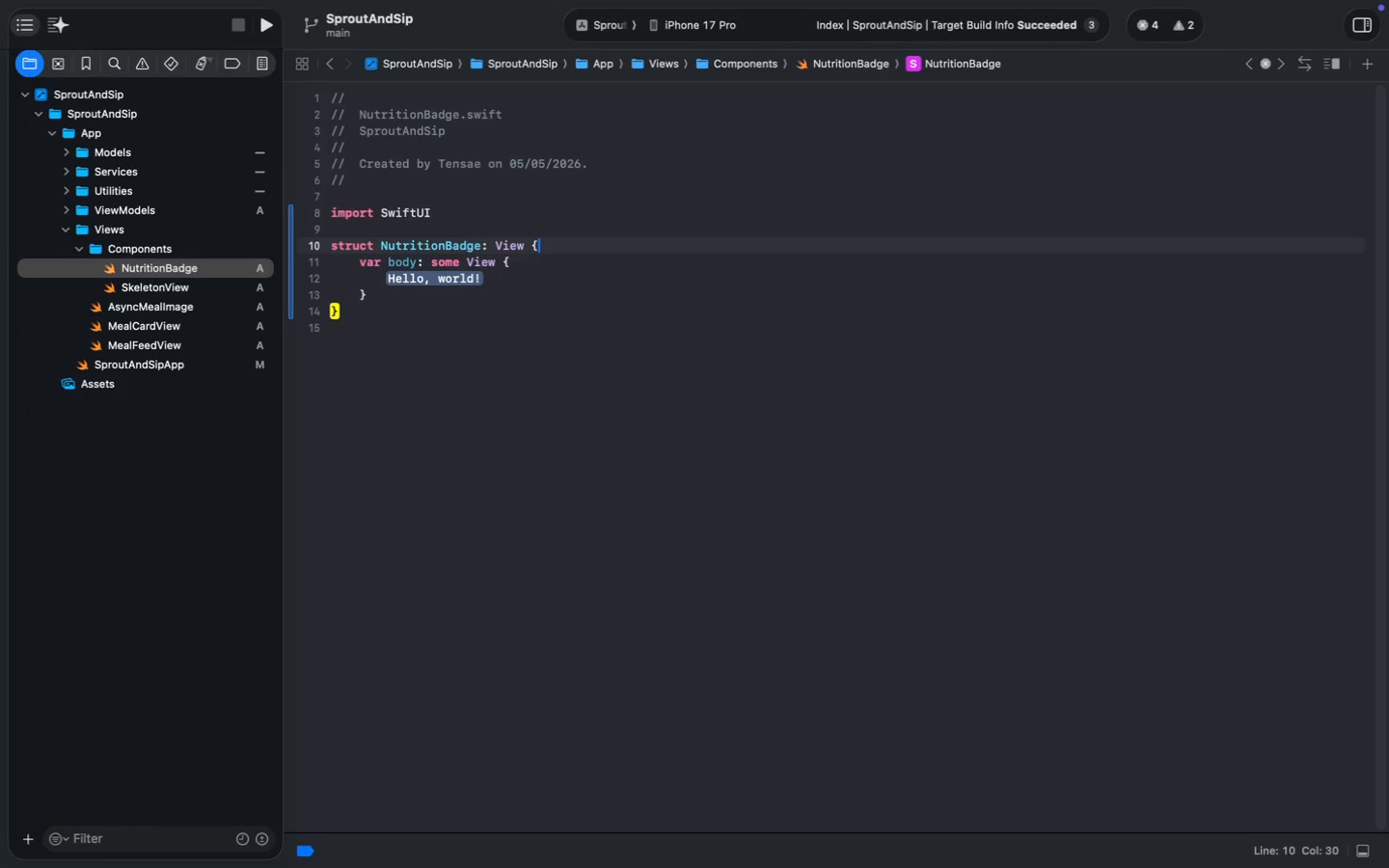 
key(Enter)
 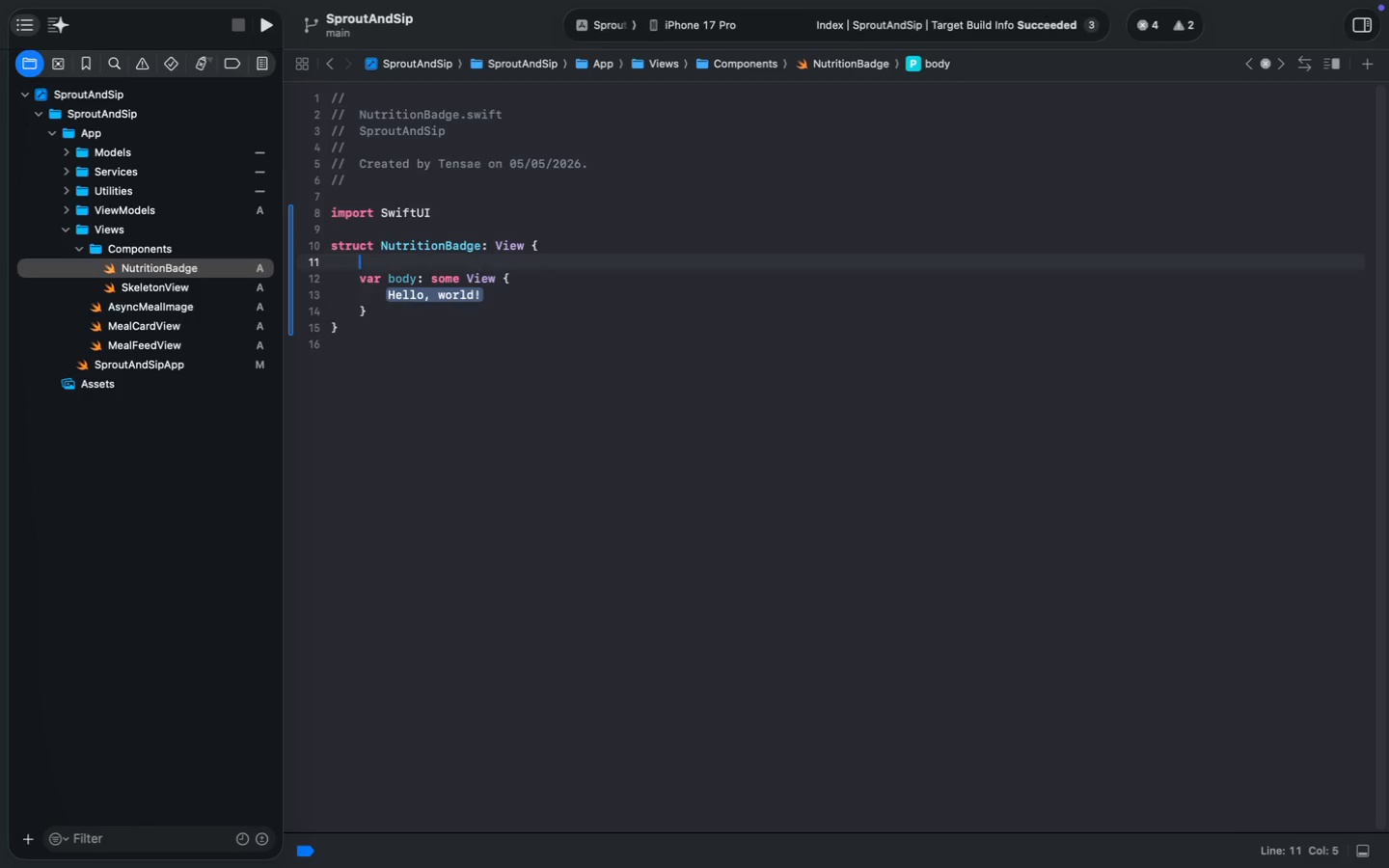 
key(Enter)
 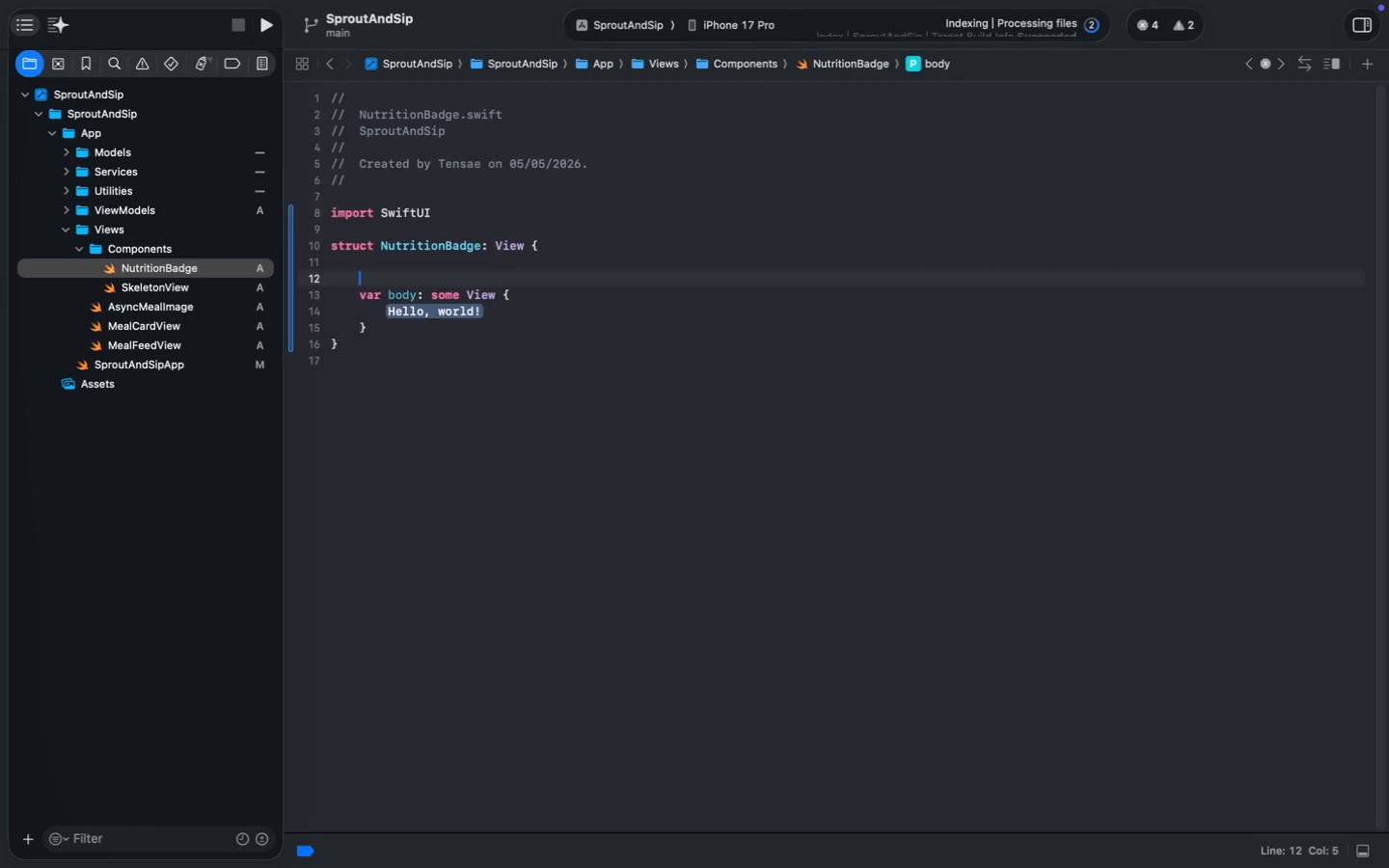 
key(ArrowUp)
 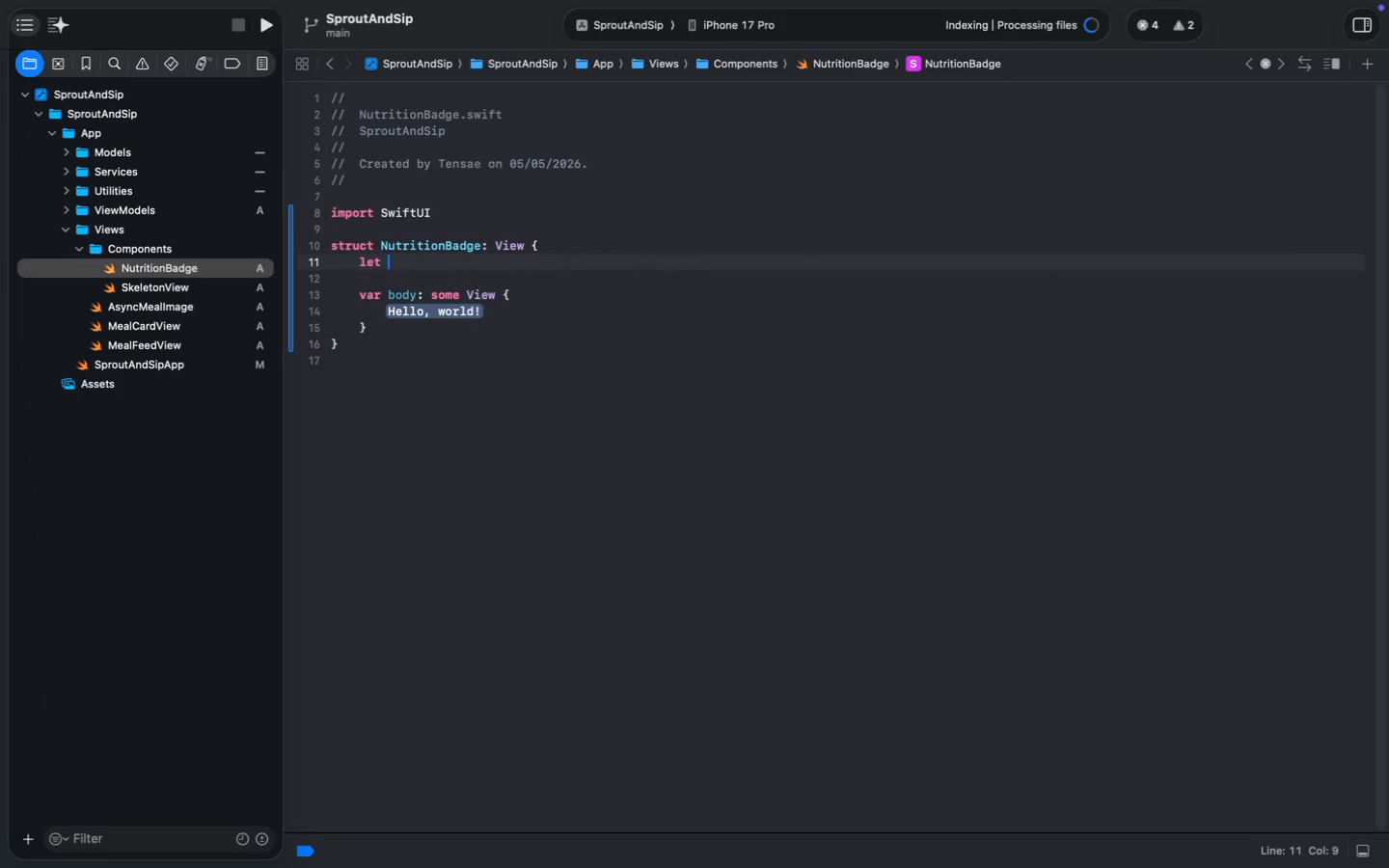 
type(let calories: Int)
key(Escape)
 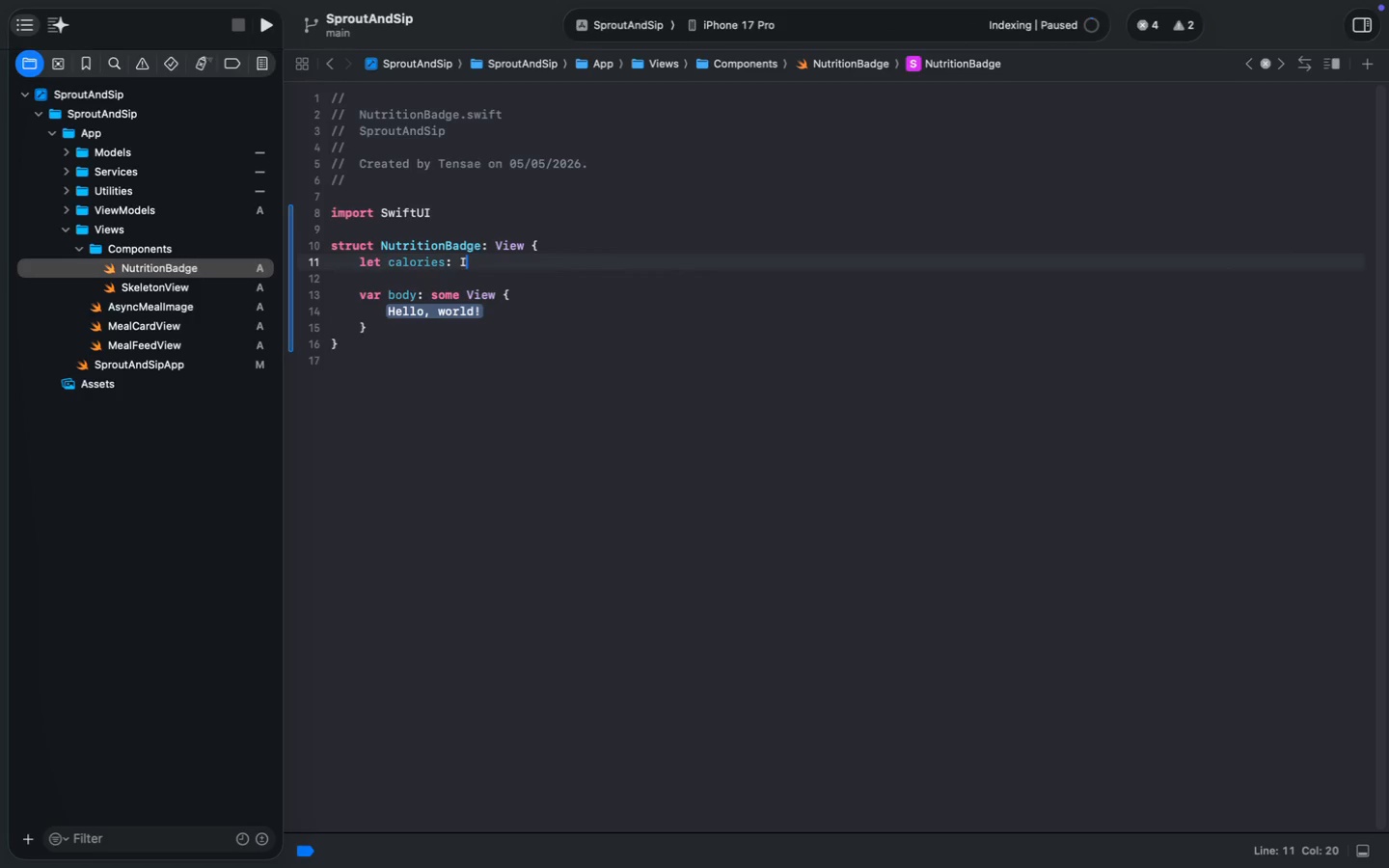 
 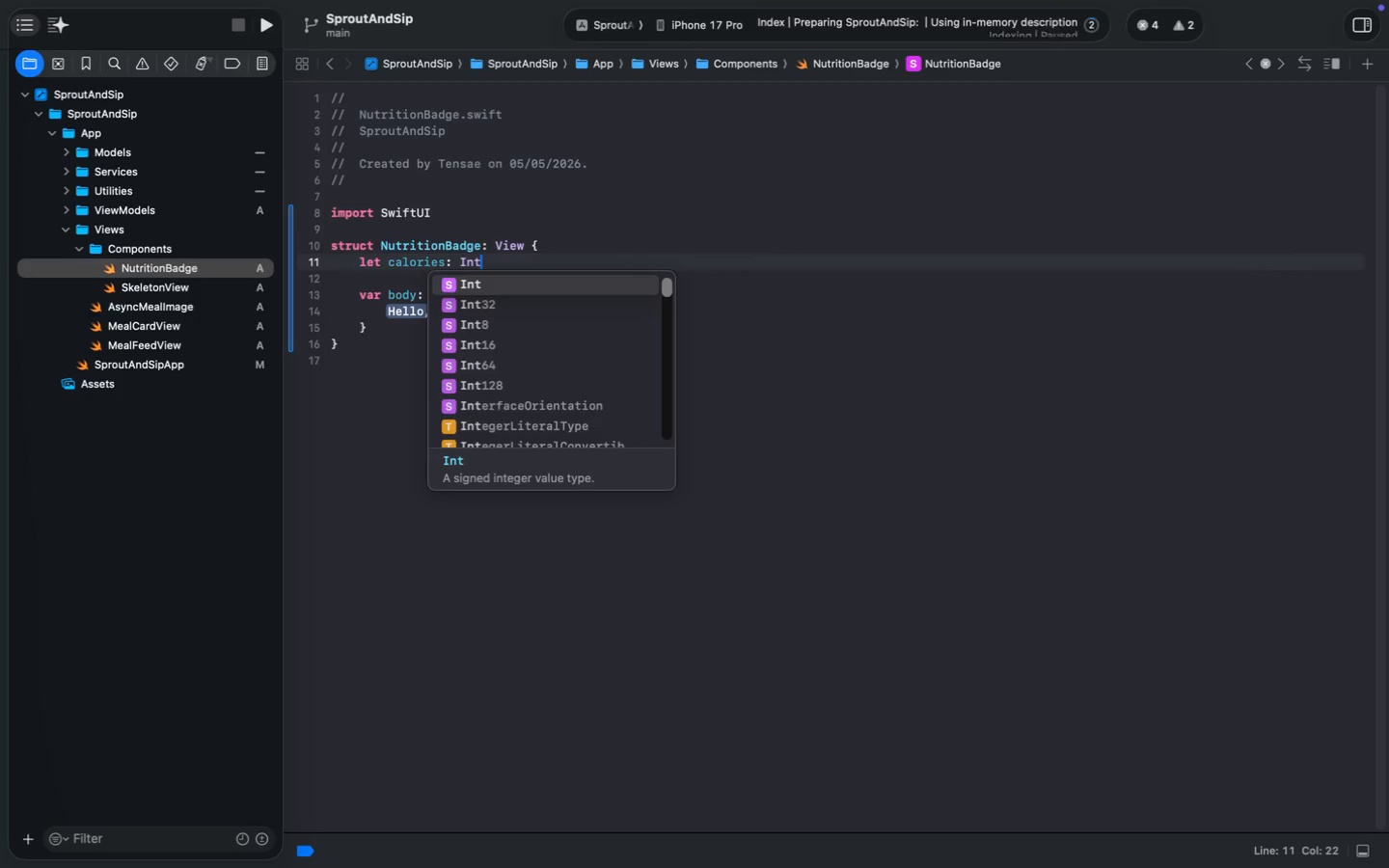 
key(ArrowDown)
 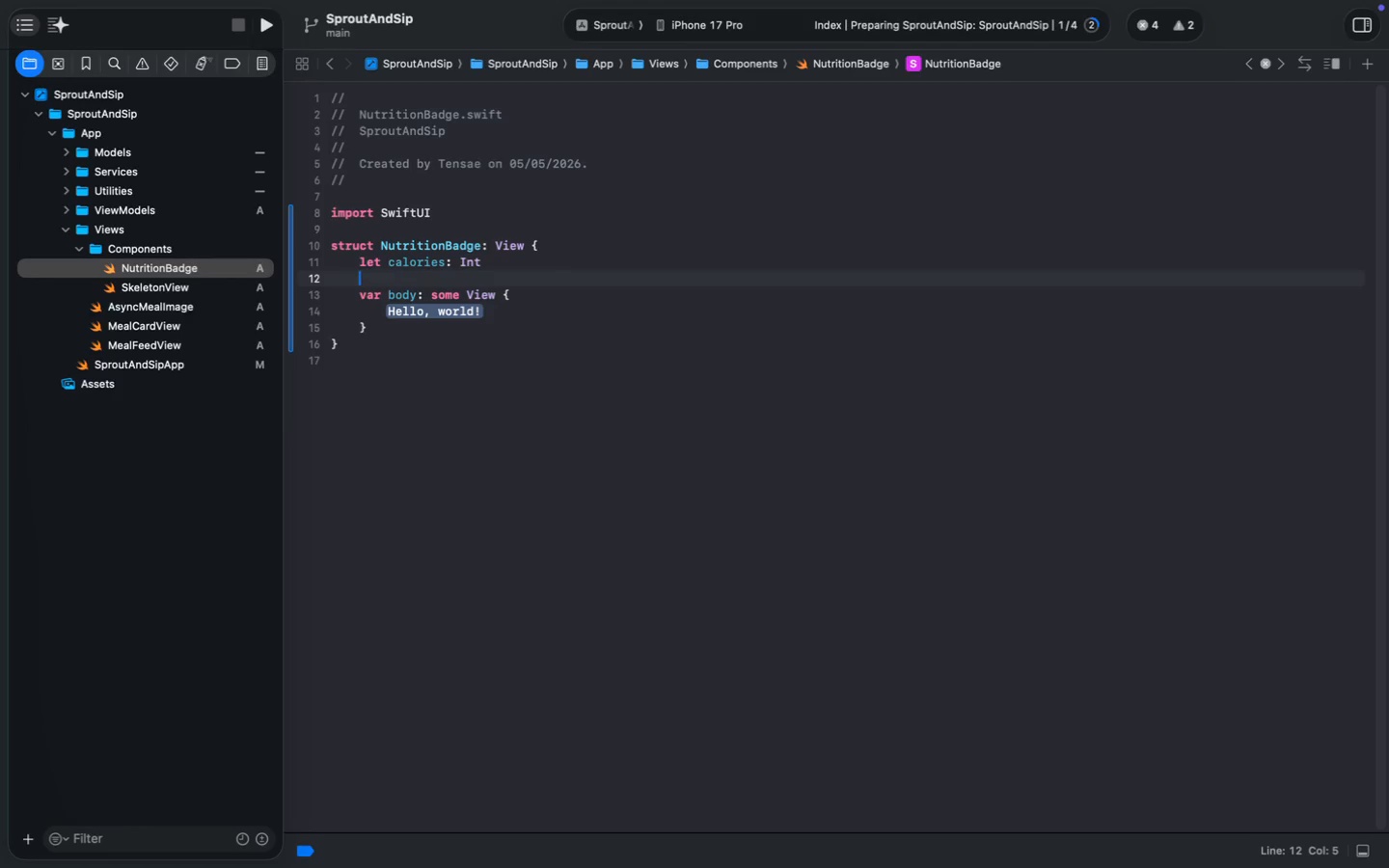 
key(ArrowDown)
 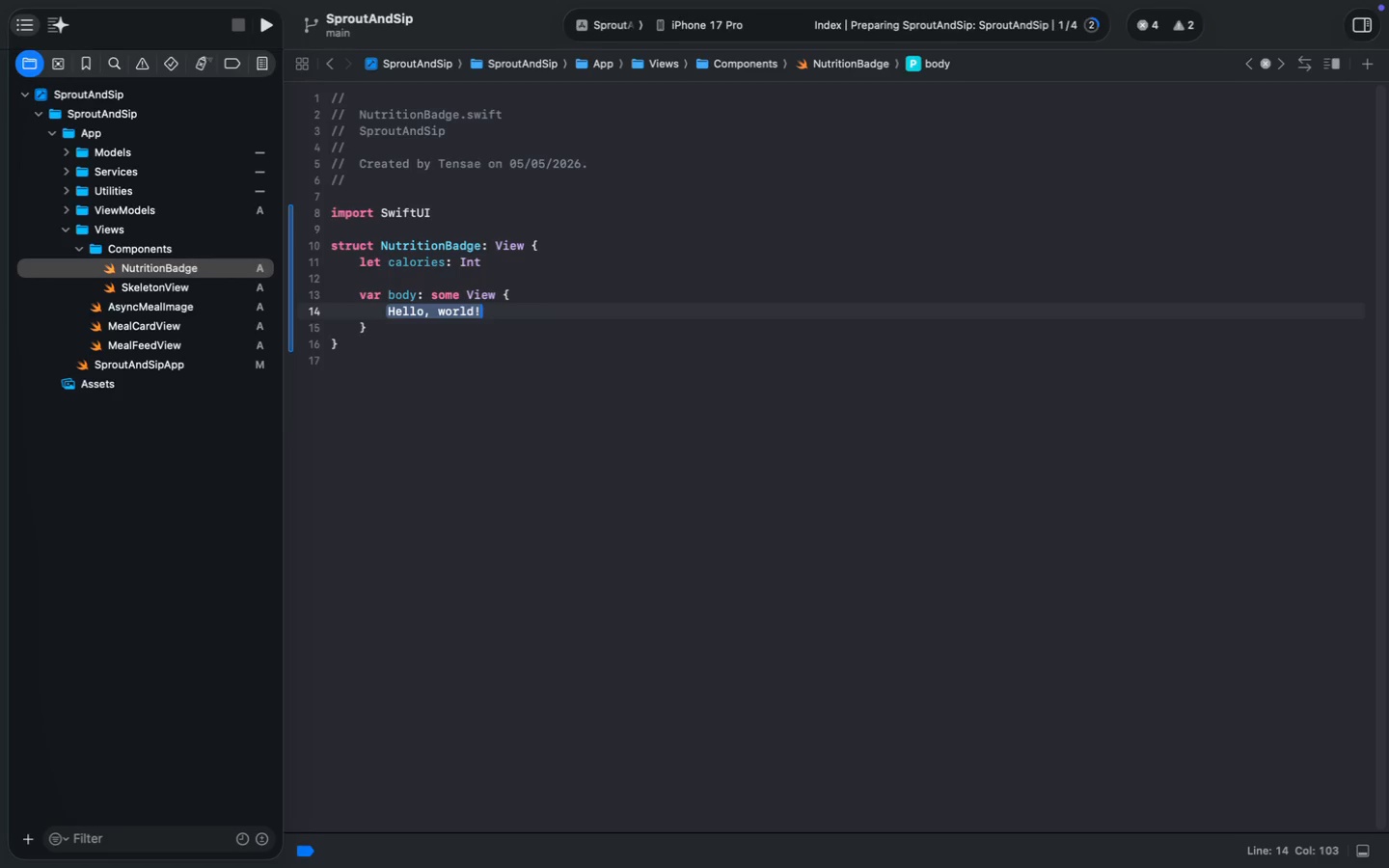 
key(ArrowDown)
 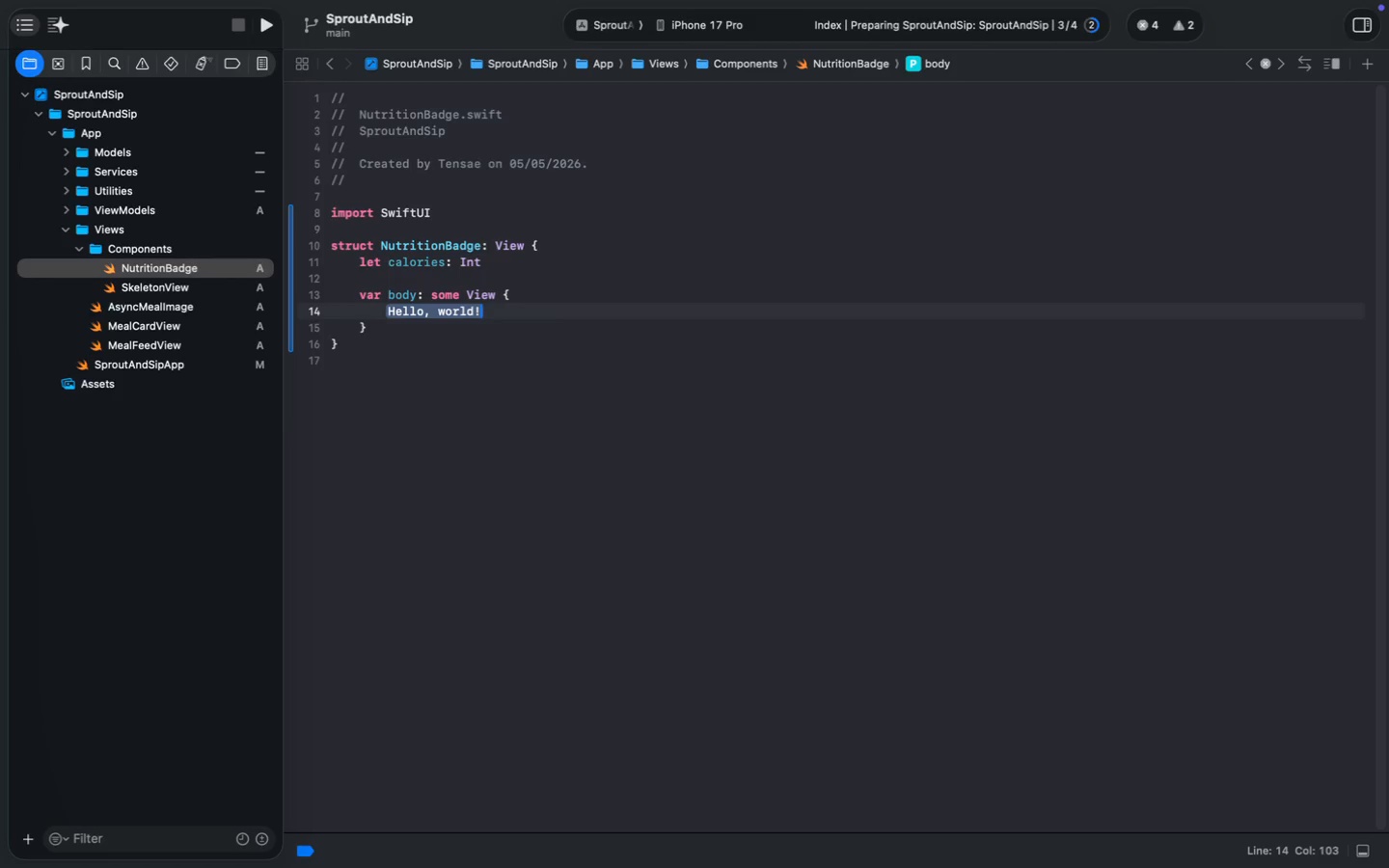 
key(ArrowLeft)
 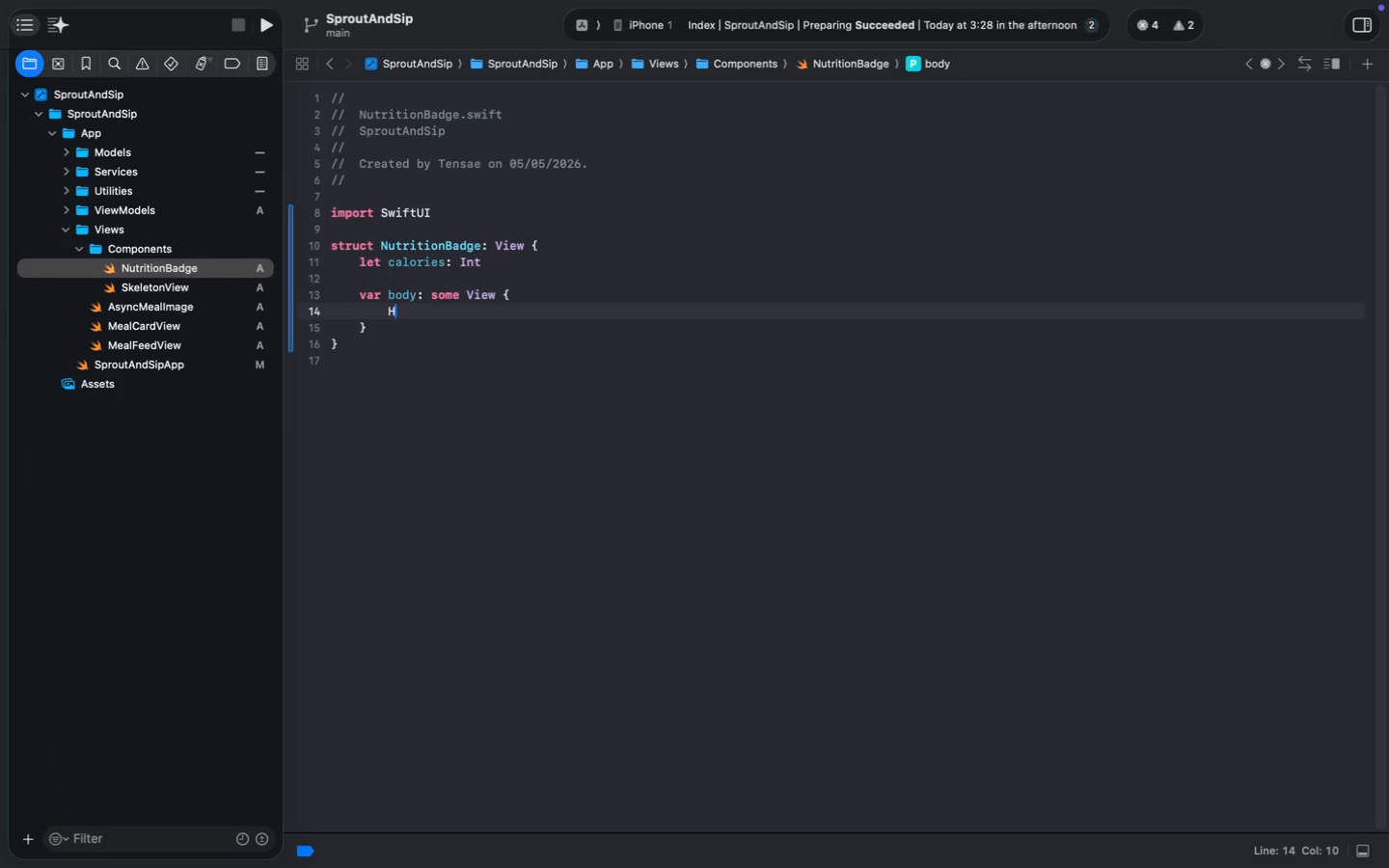 
type(Hst)
 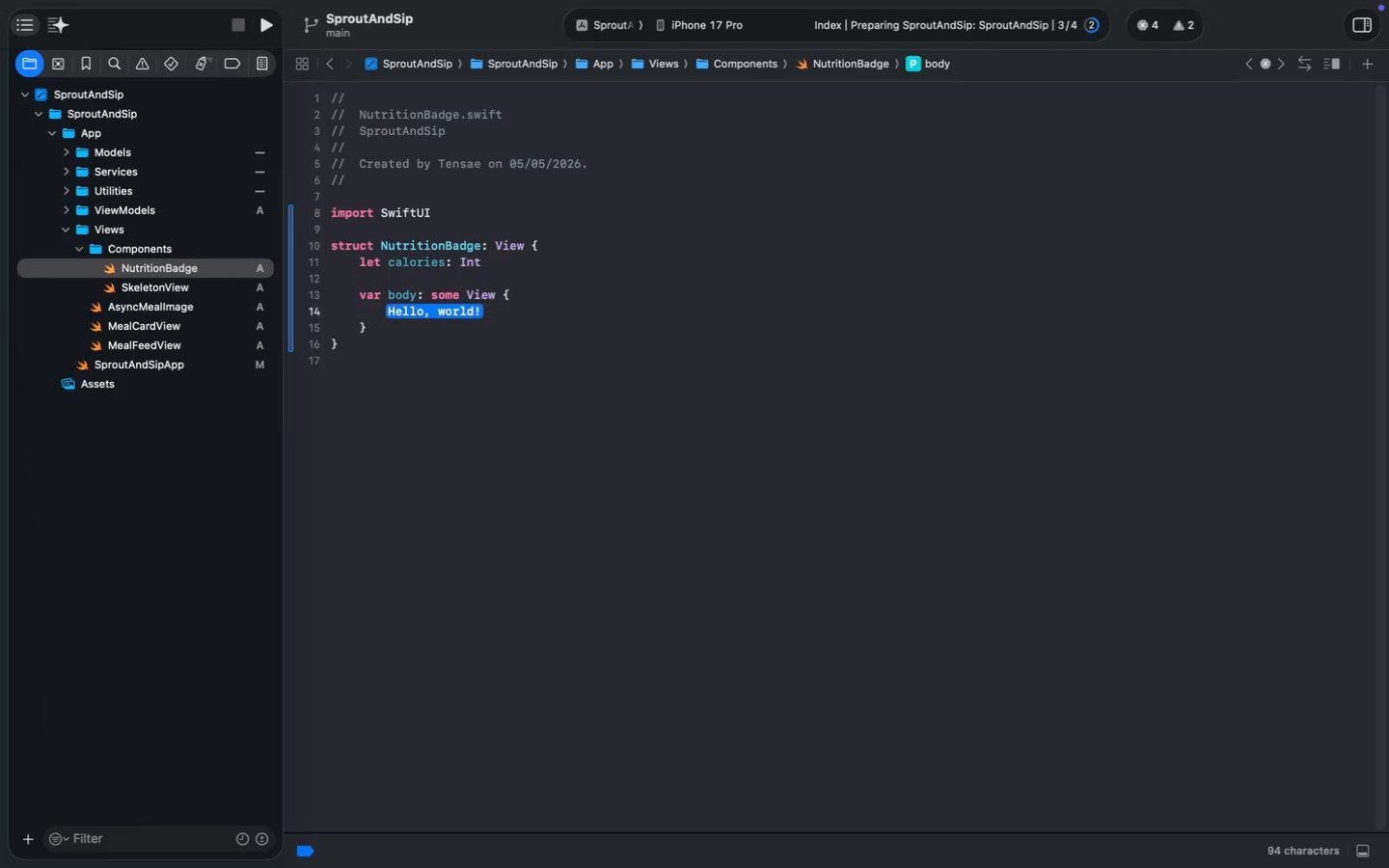 
key(Enter)
 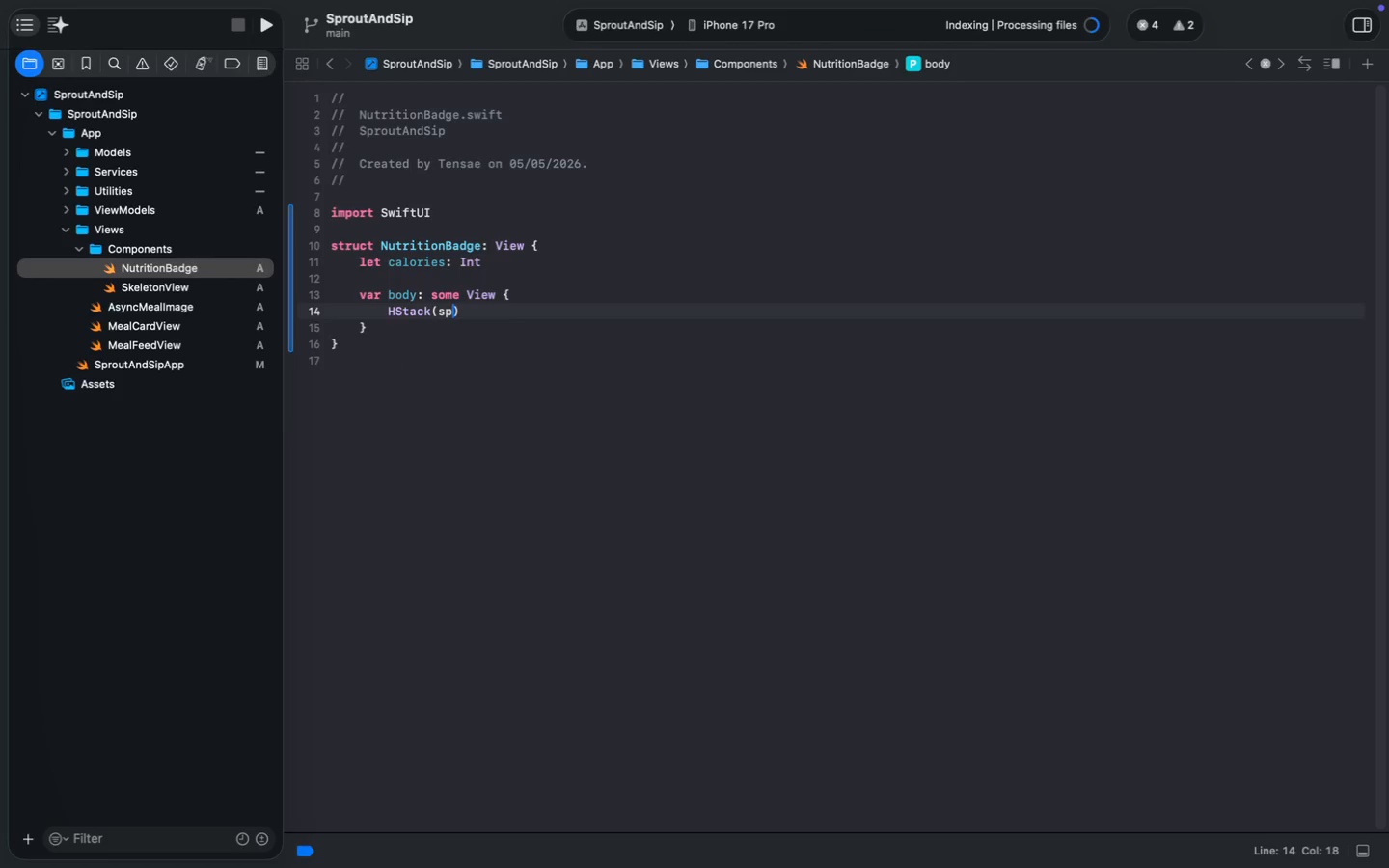 
type((spa)
 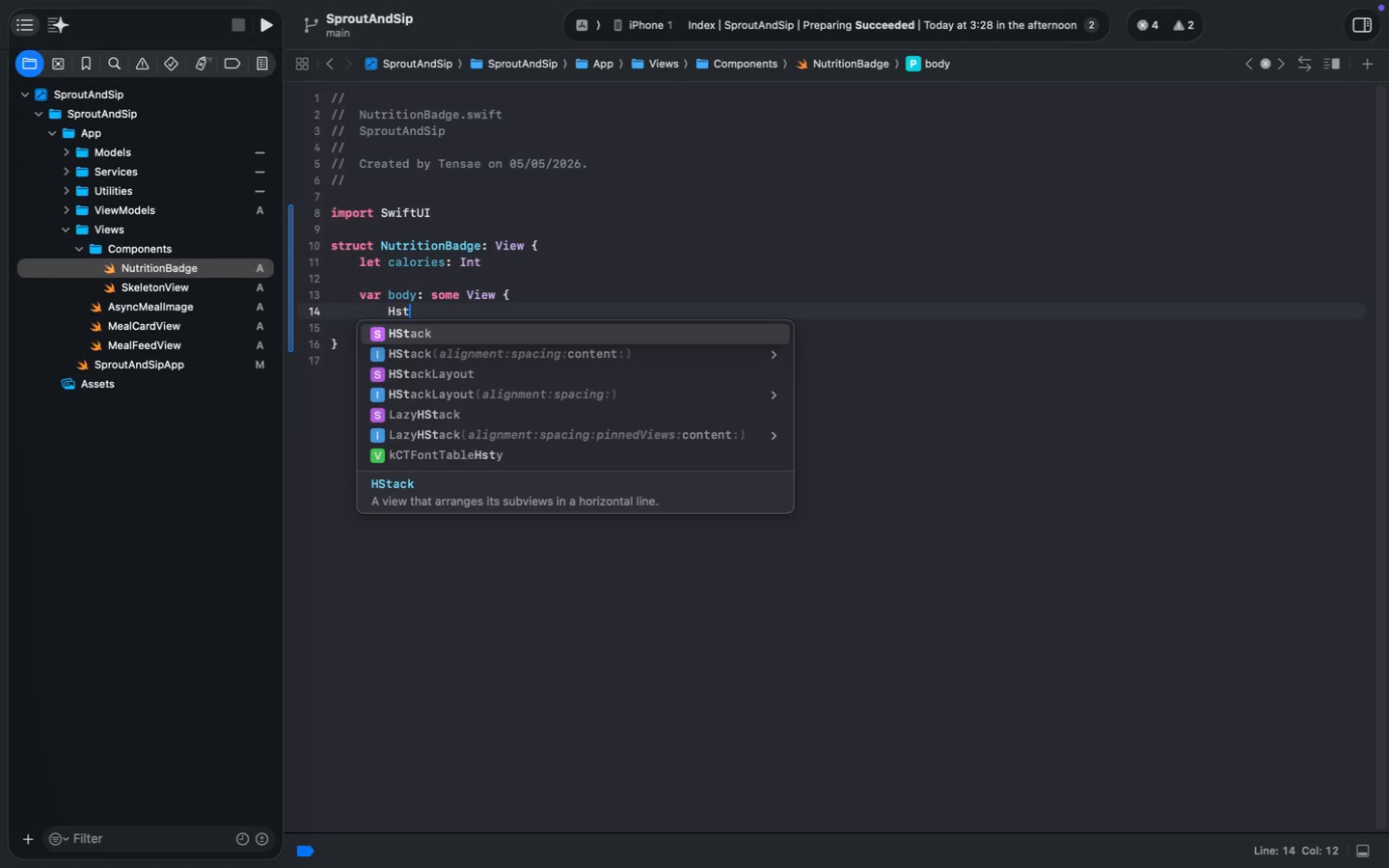 
key(Enter)
 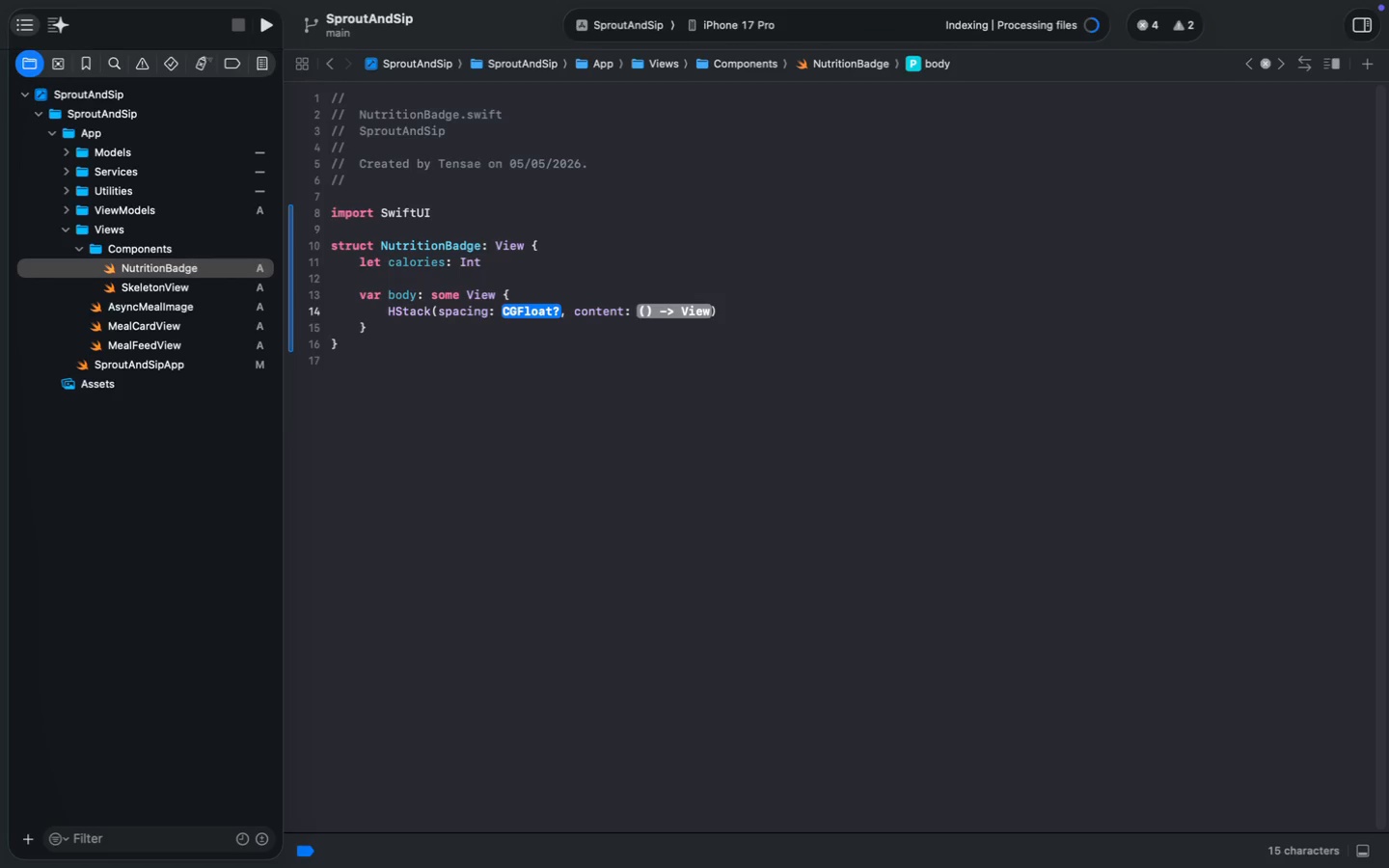 
key(4)
 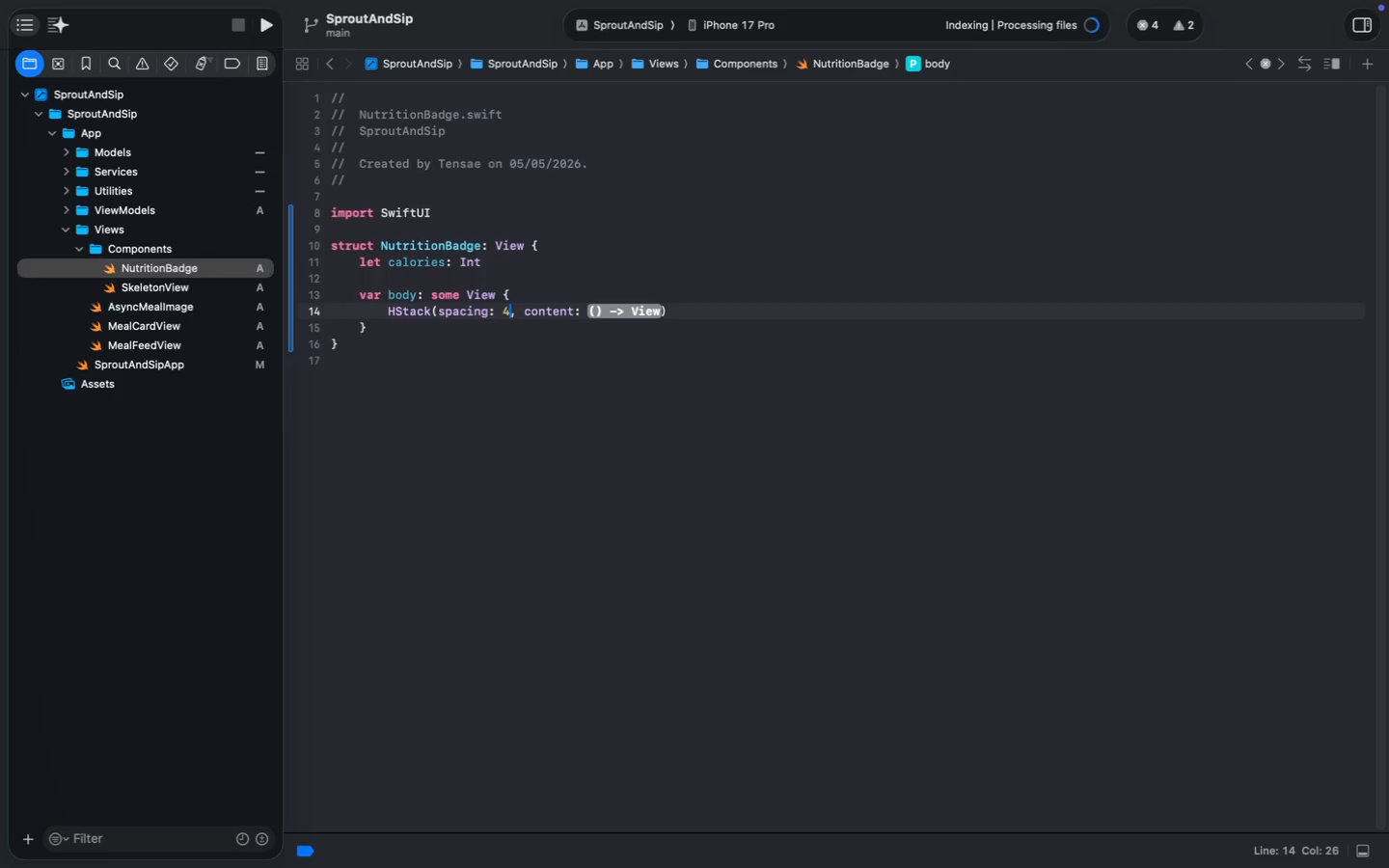 
hold_key(key=ShiftRight, duration=0.46)
 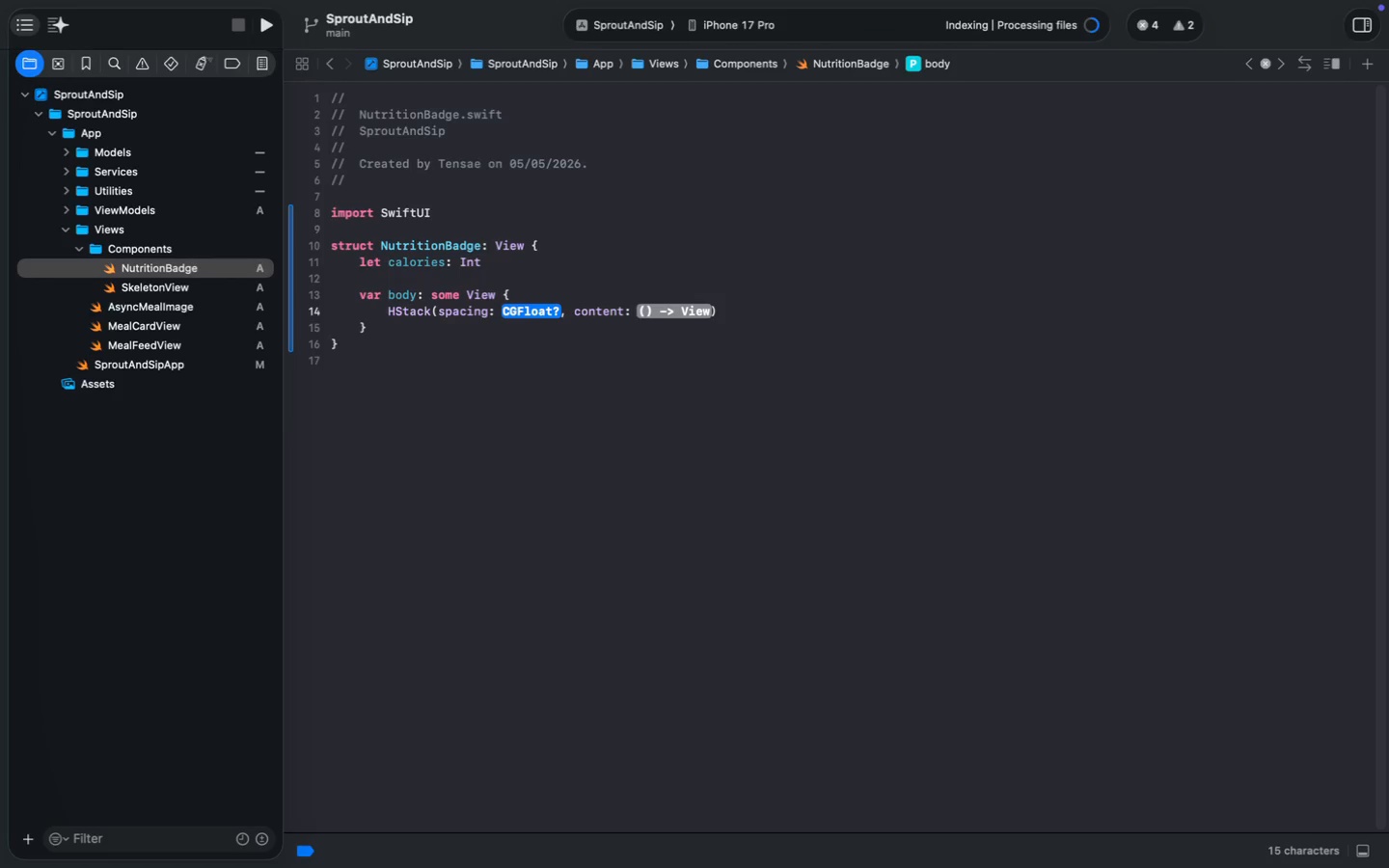 
key(Meta+Shift+ArrowRight)
 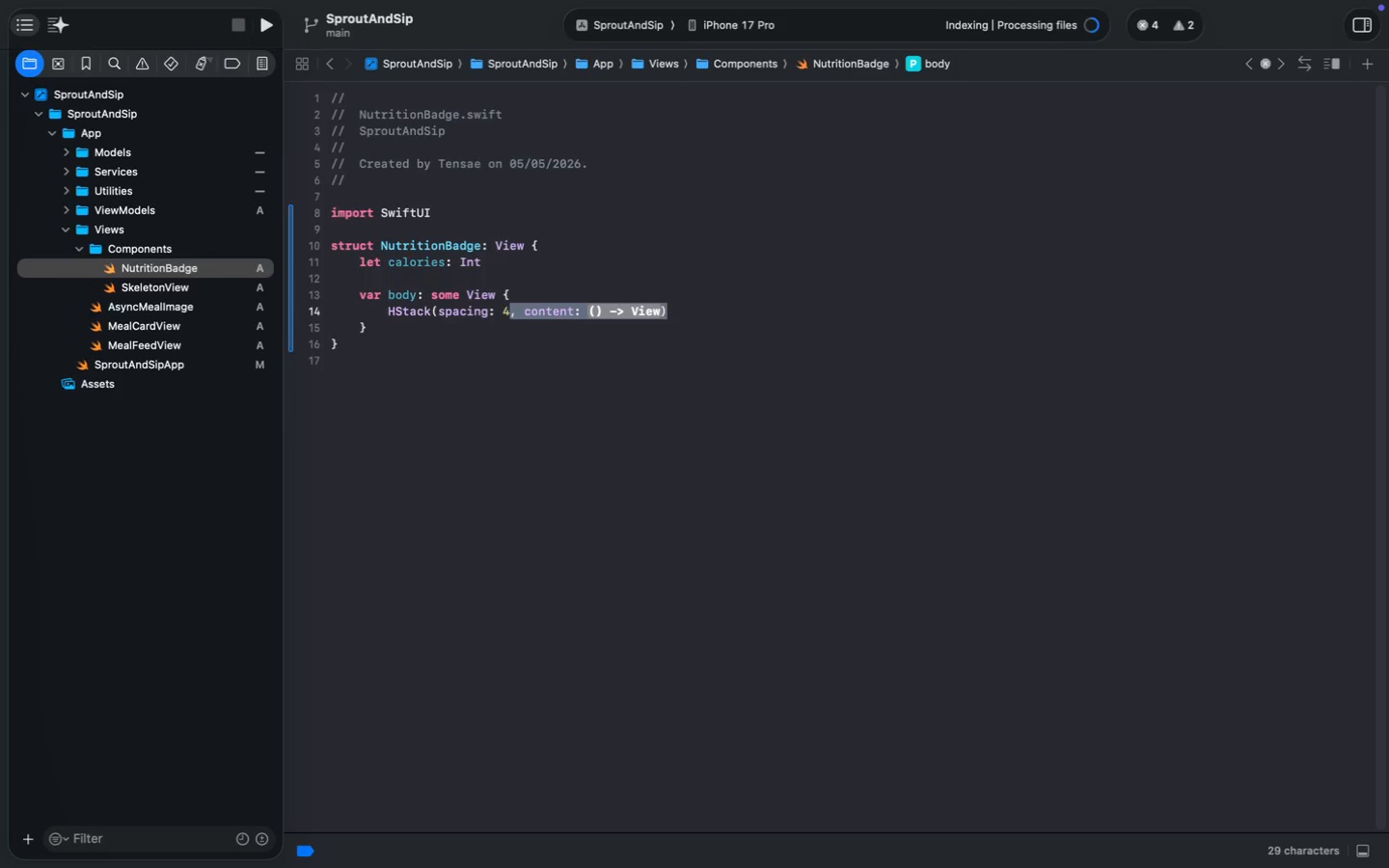 
key(Shift+0)
 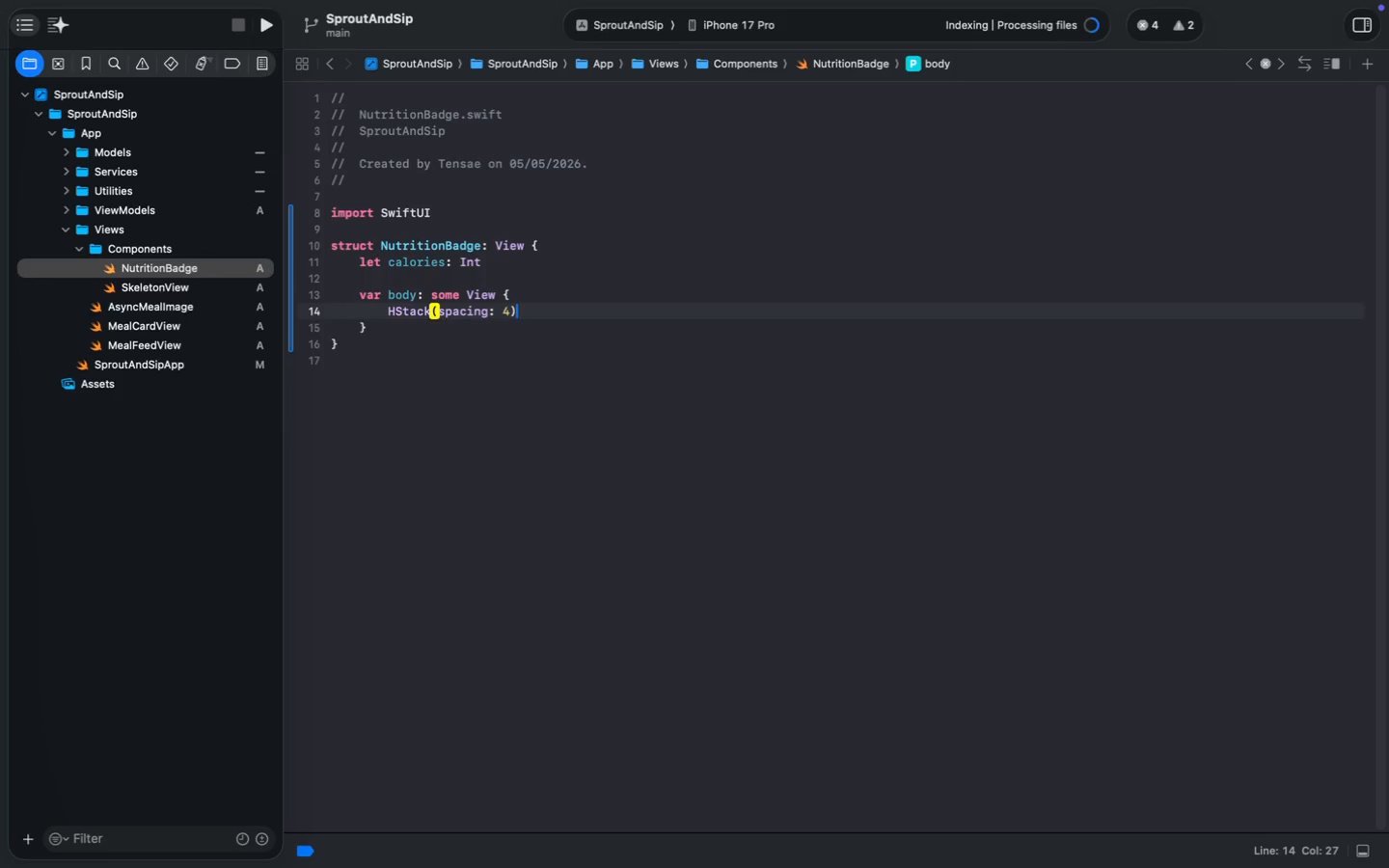 
key(Space)
 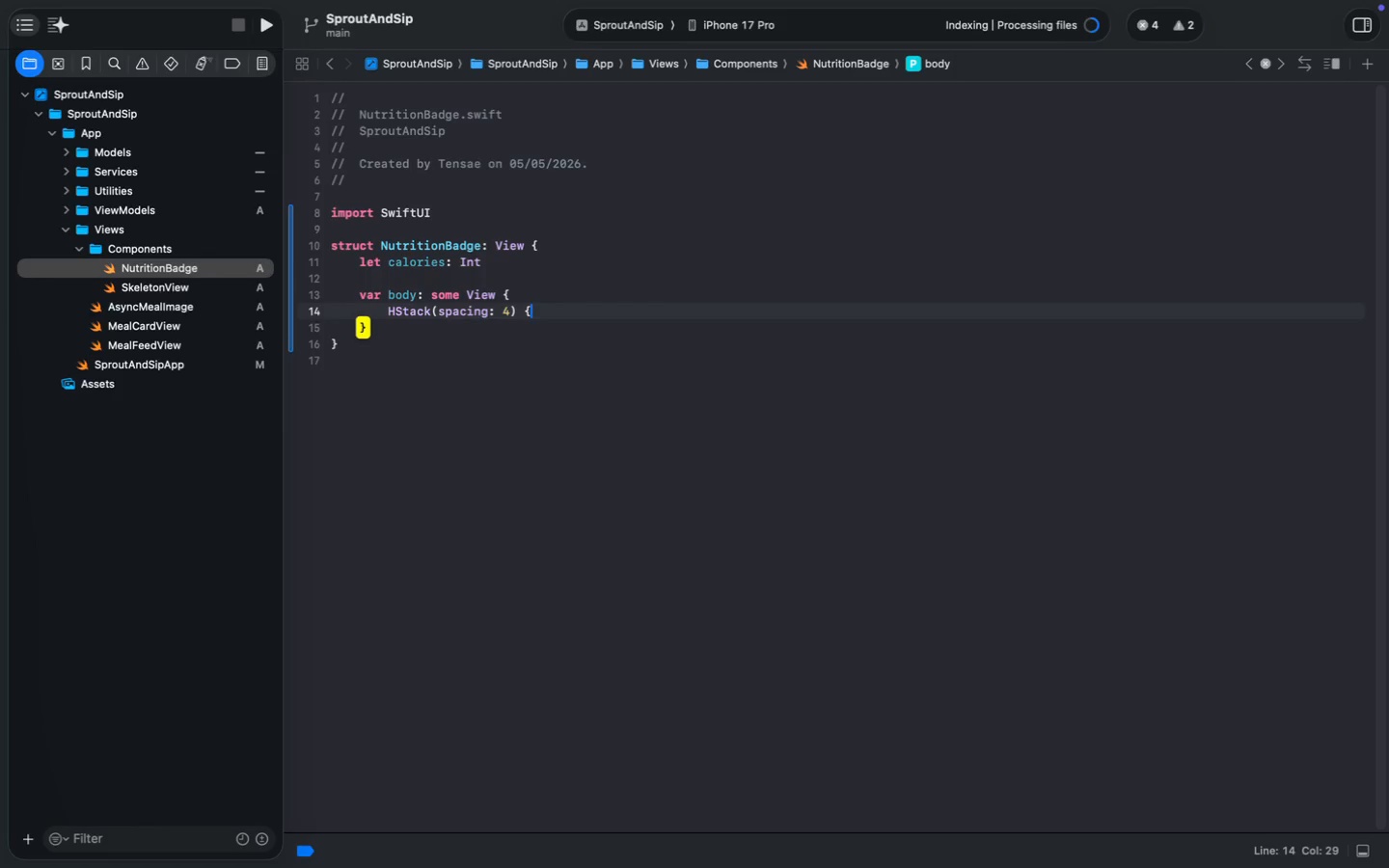 
key(Shift+ShiftLeft)
 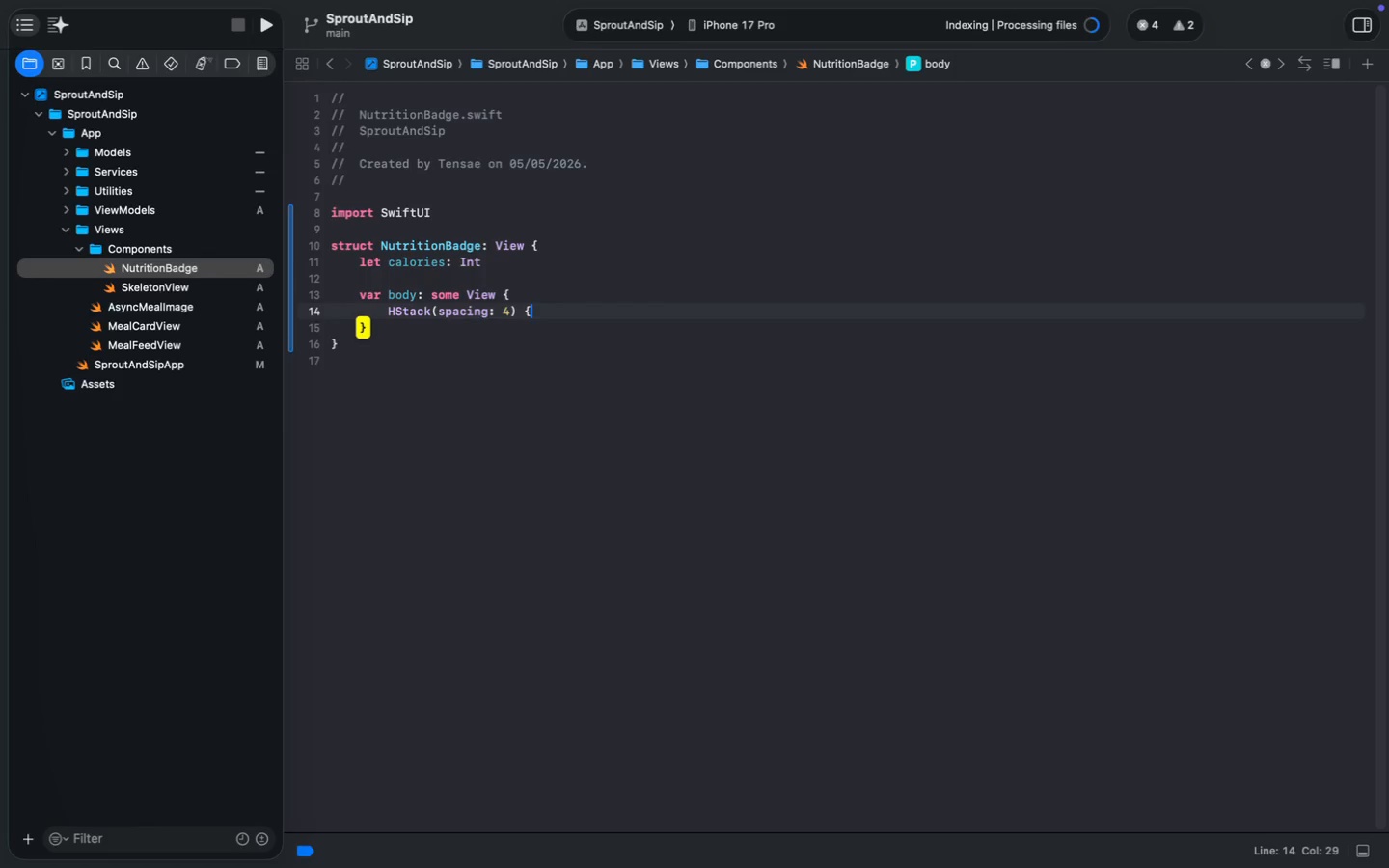 
key(Shift+BracketLeft)
 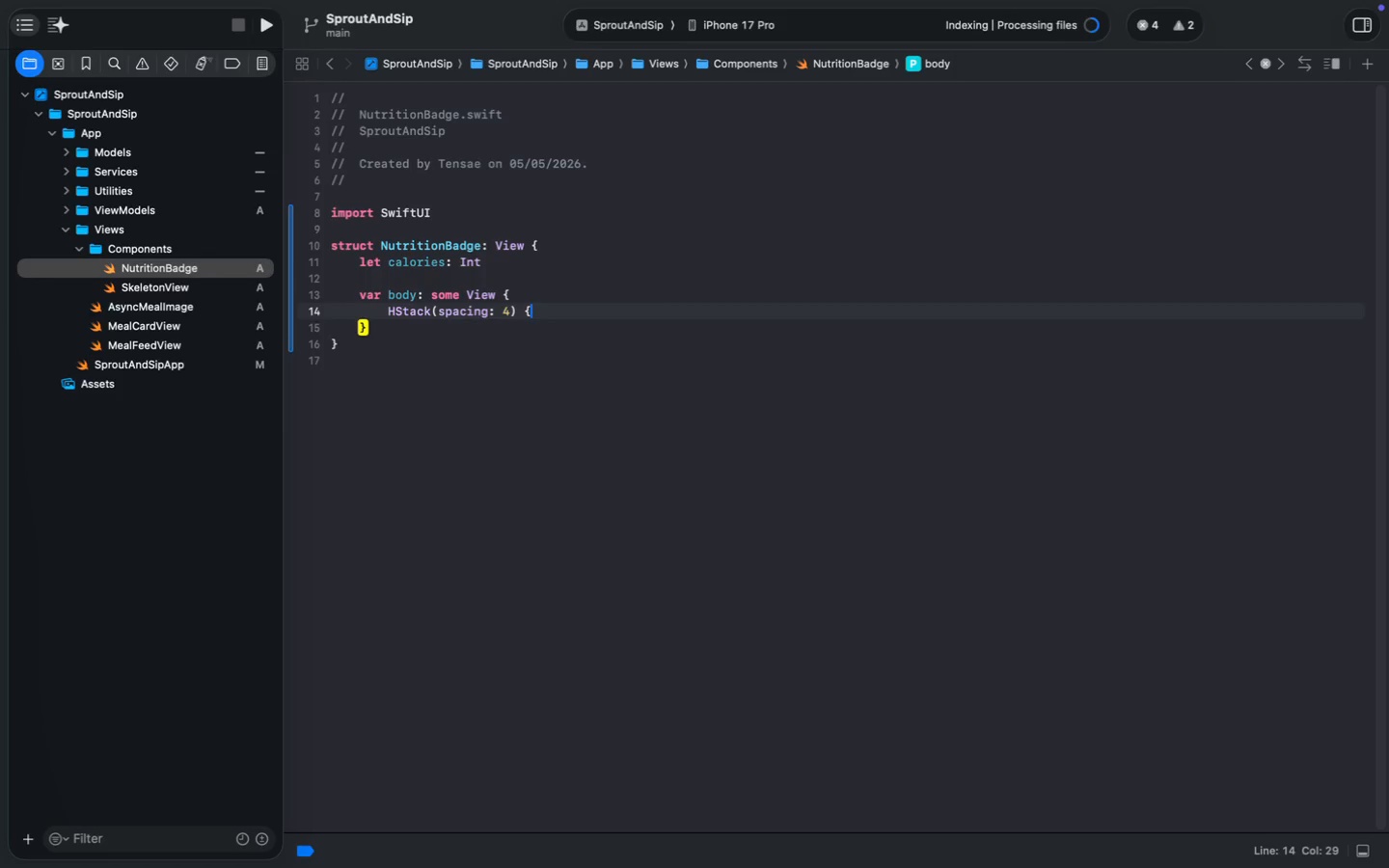 
key(Enter)
 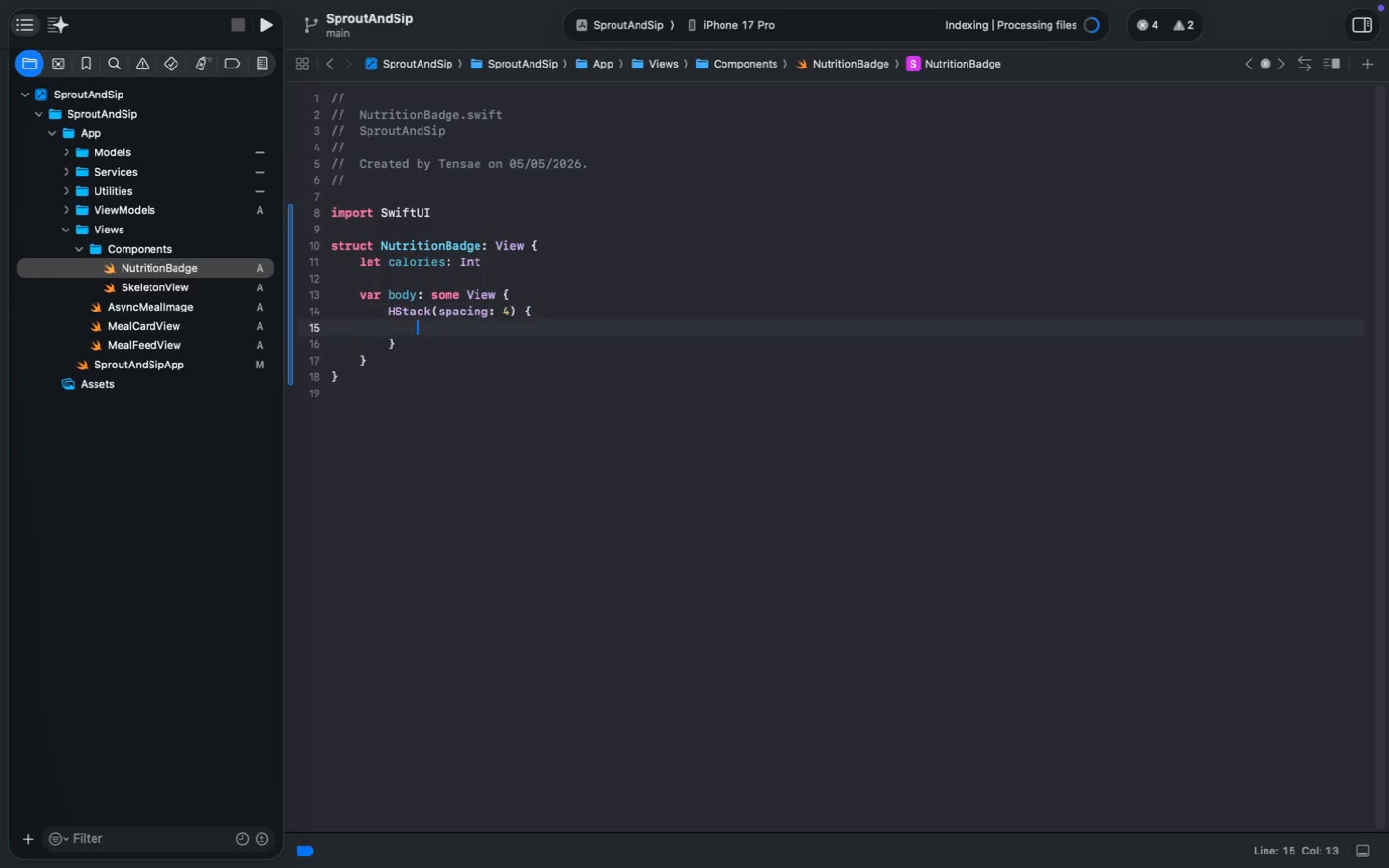 
type(Image(systNam)
 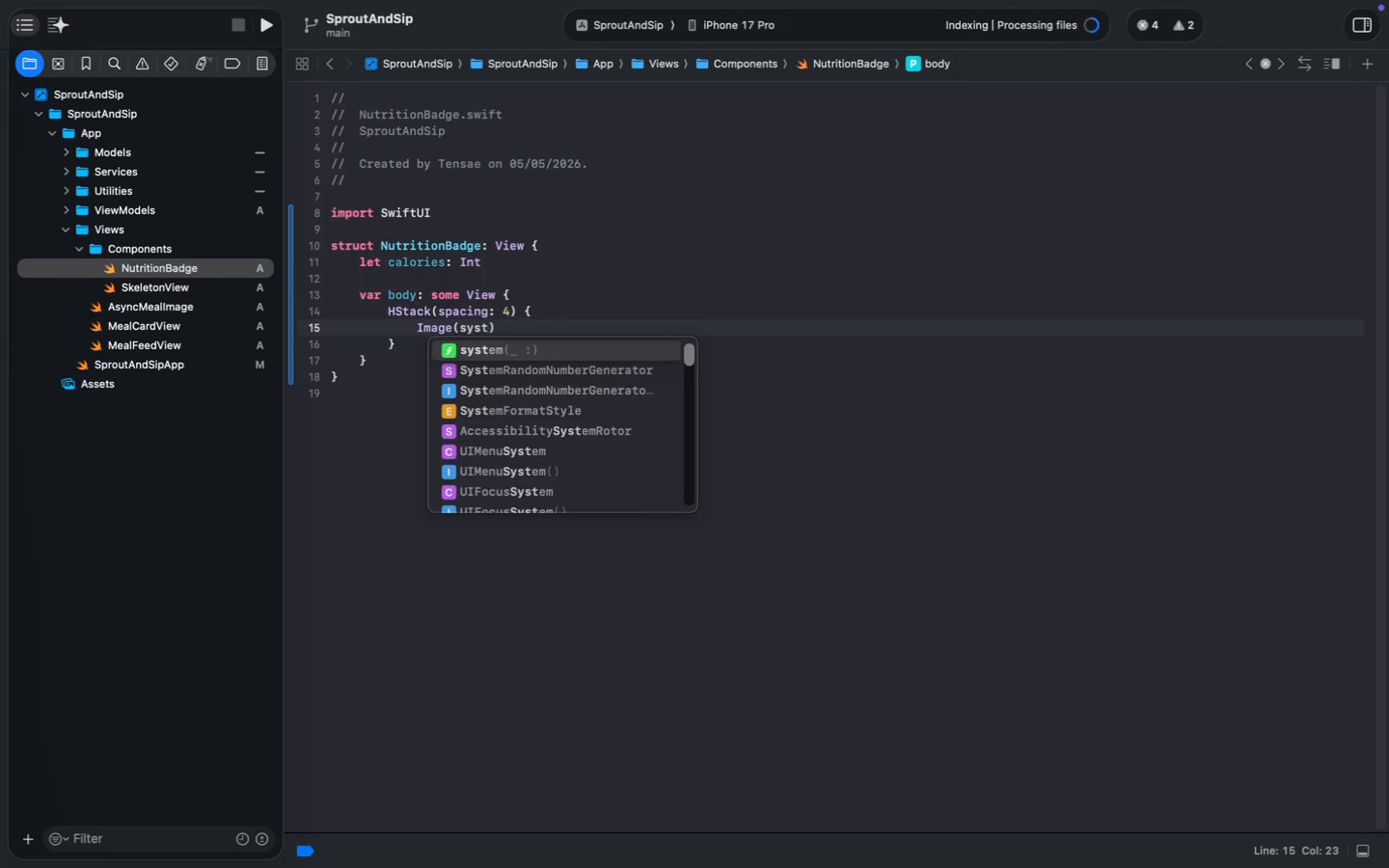 
 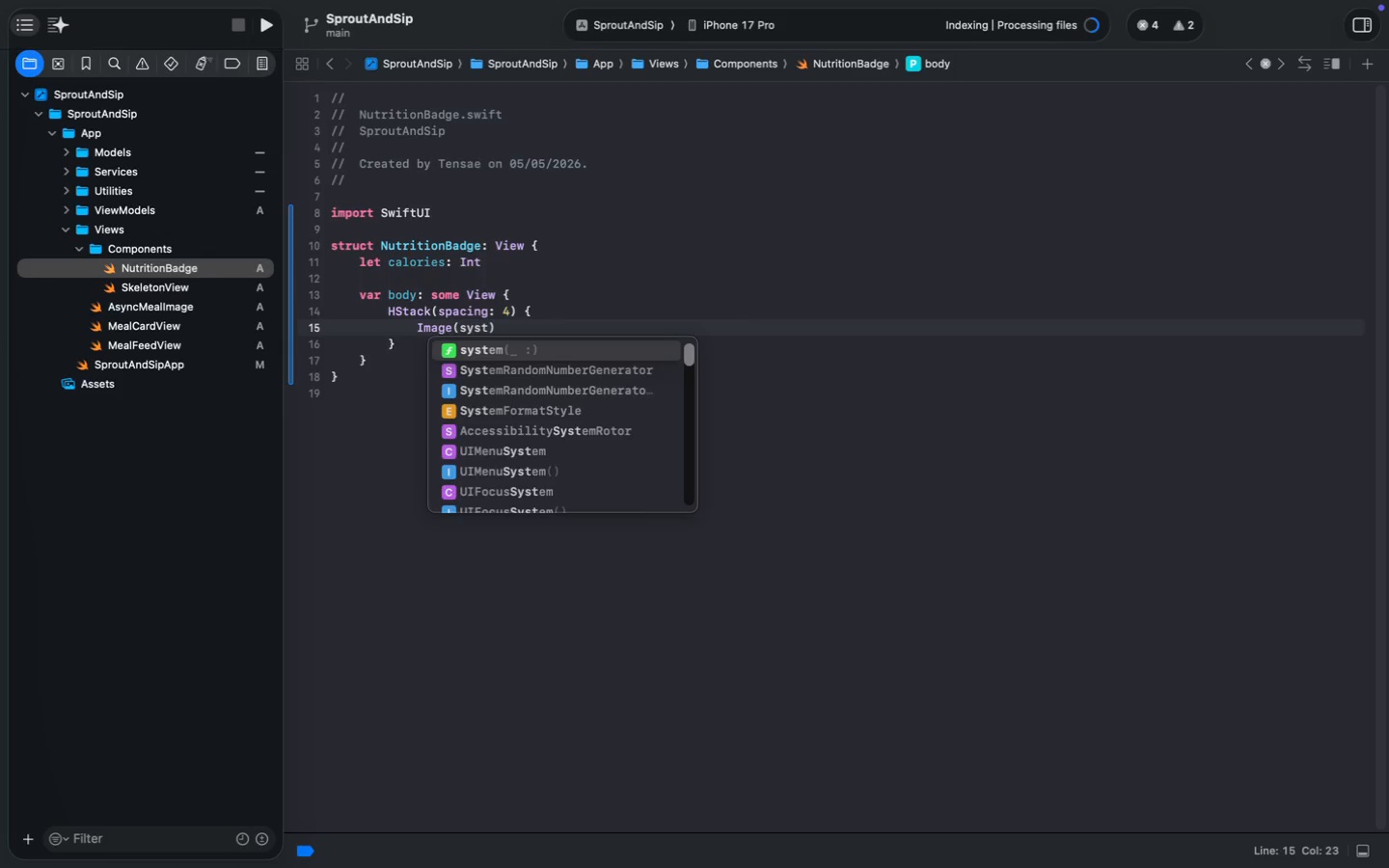 
key(Enter)
 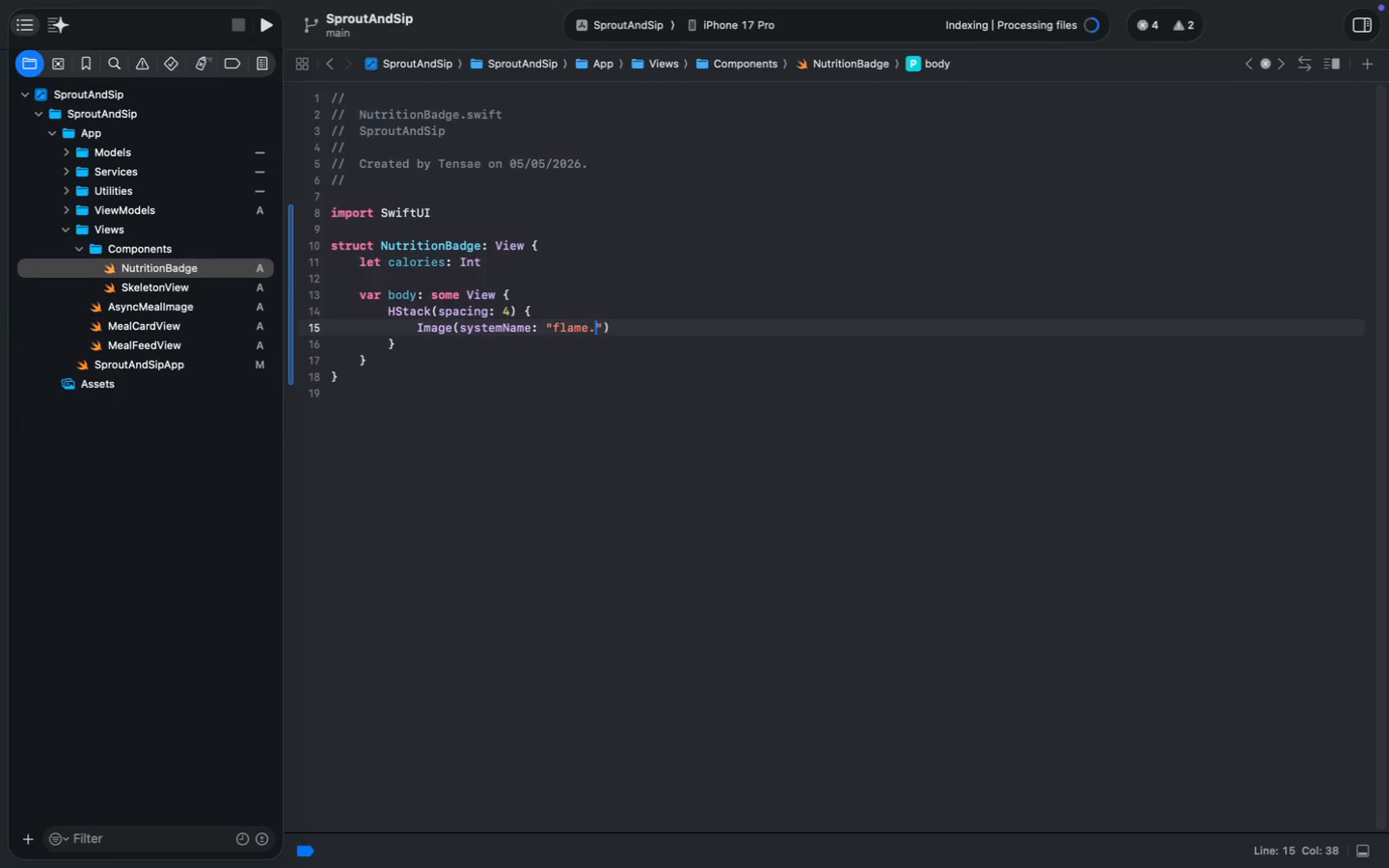 
type("flame.fill)
 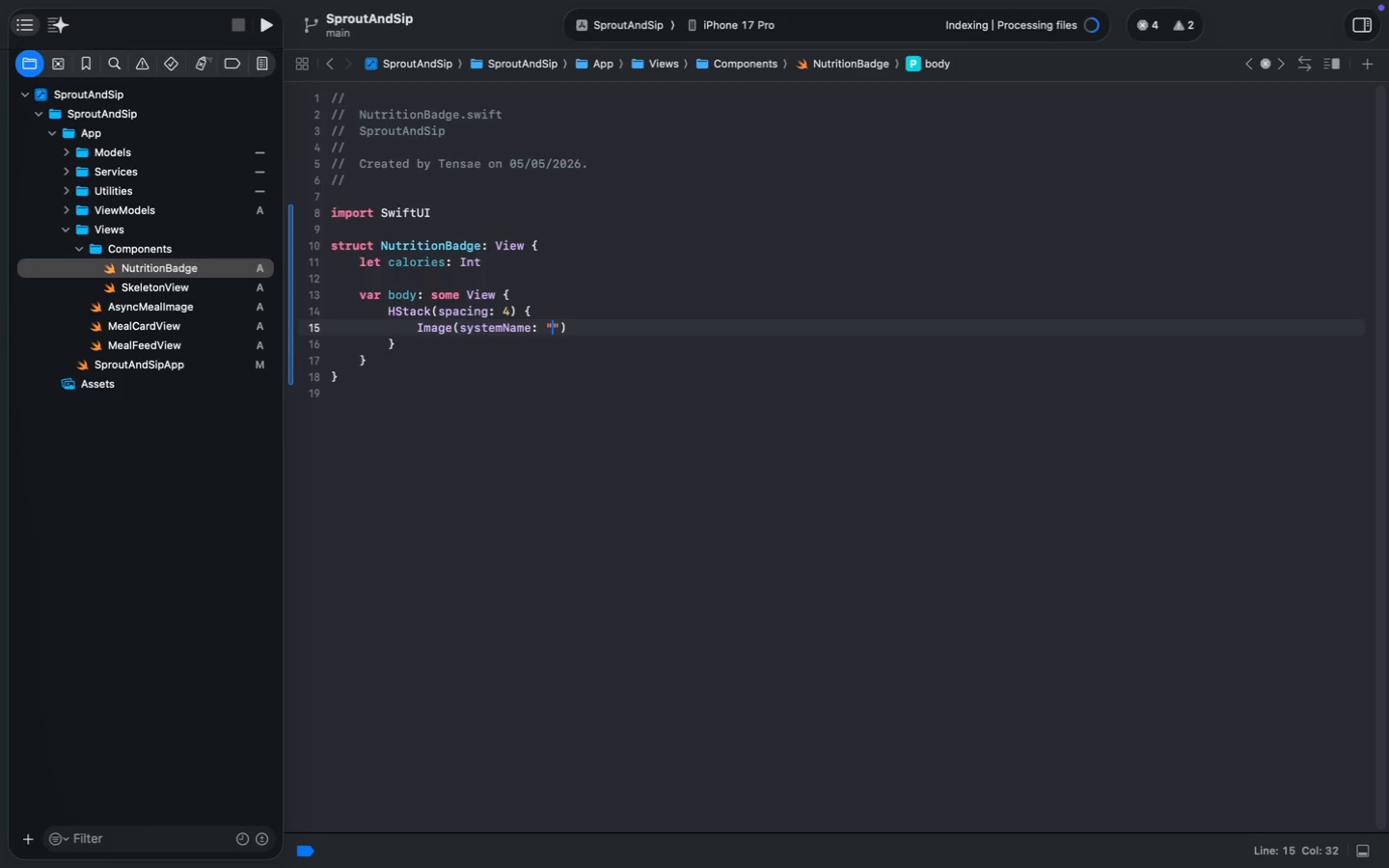 
key(ArrowRight)
 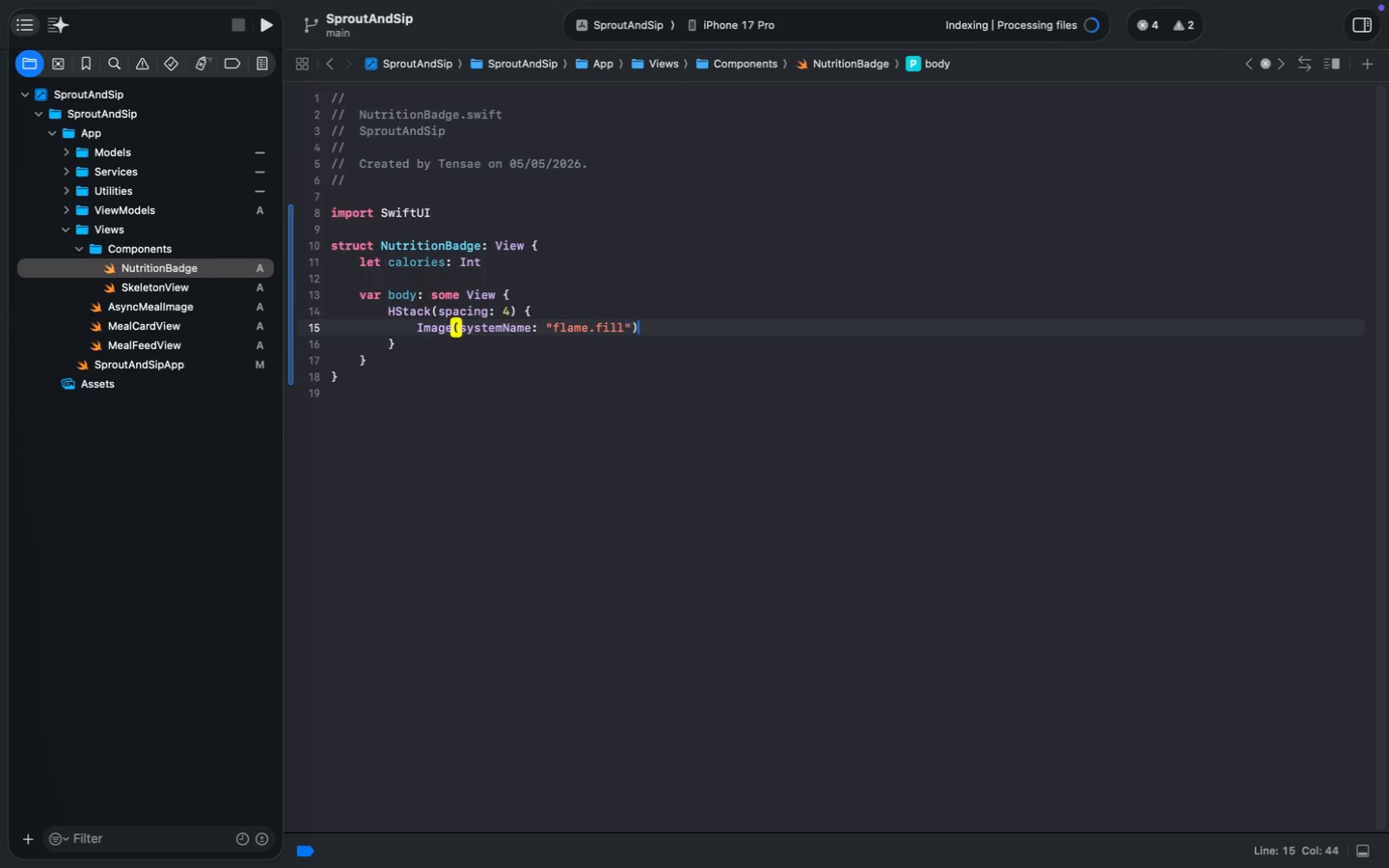 
key(ArrowRight)
 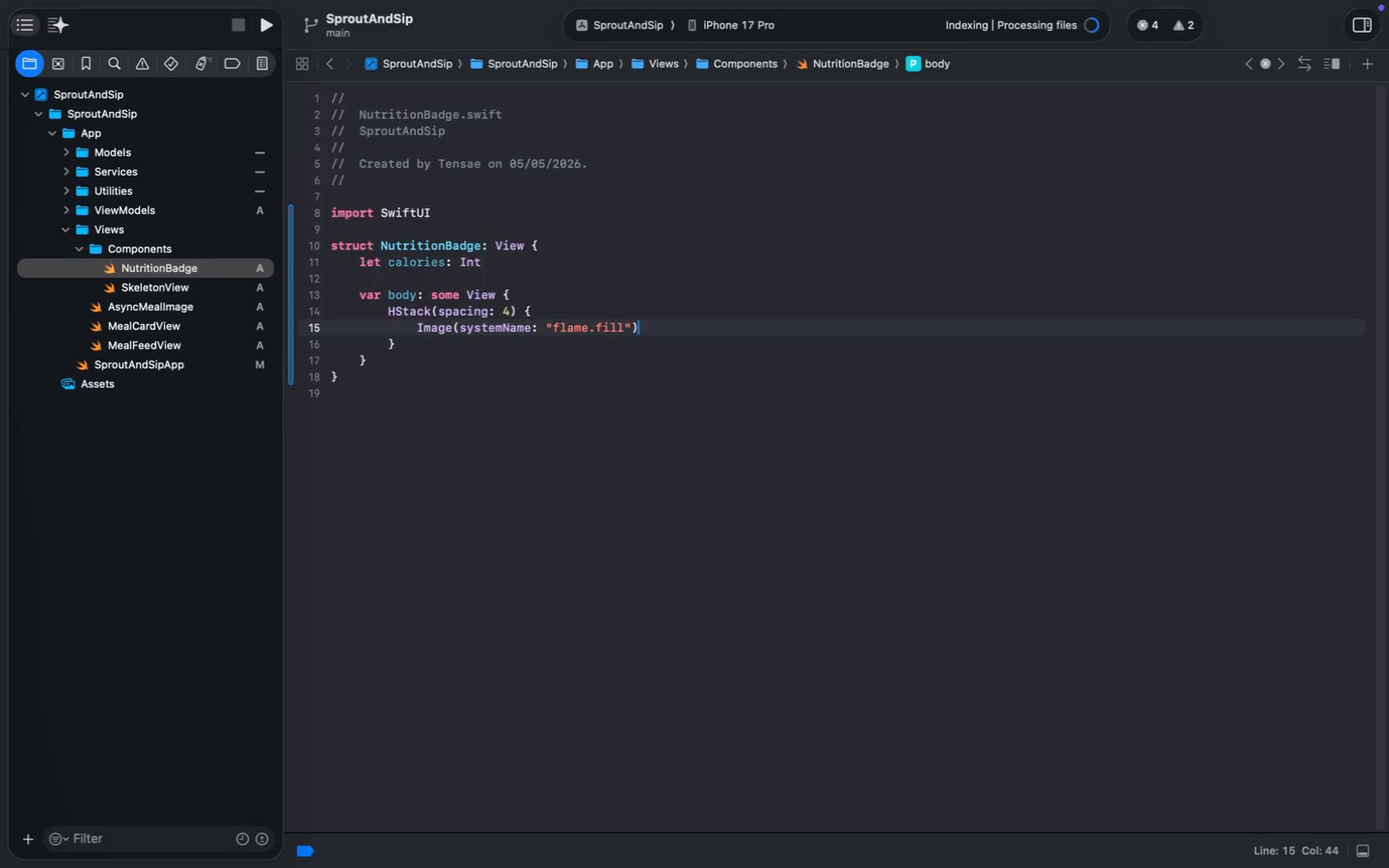 
key(Enter)
 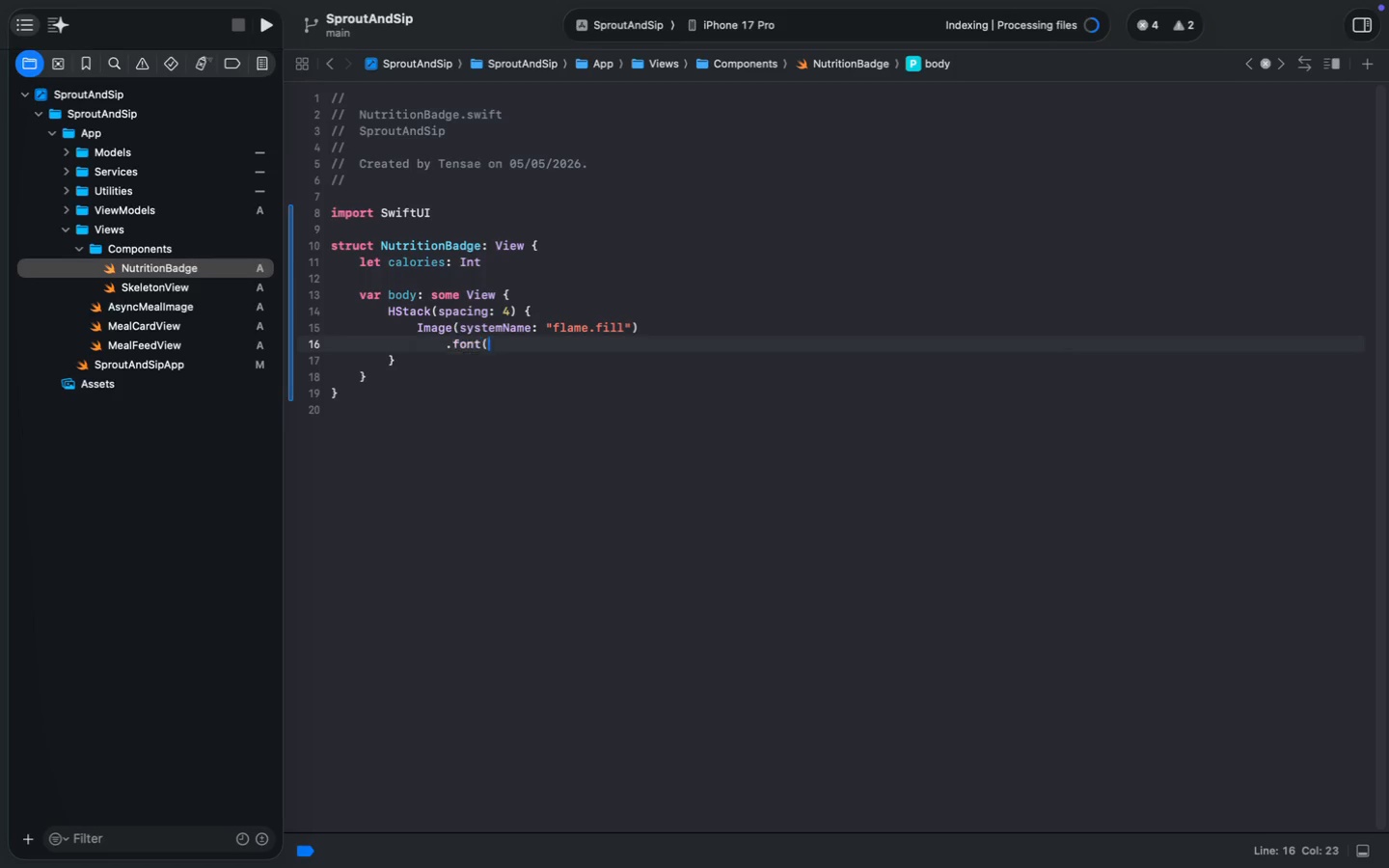 
type(.font(captio)
 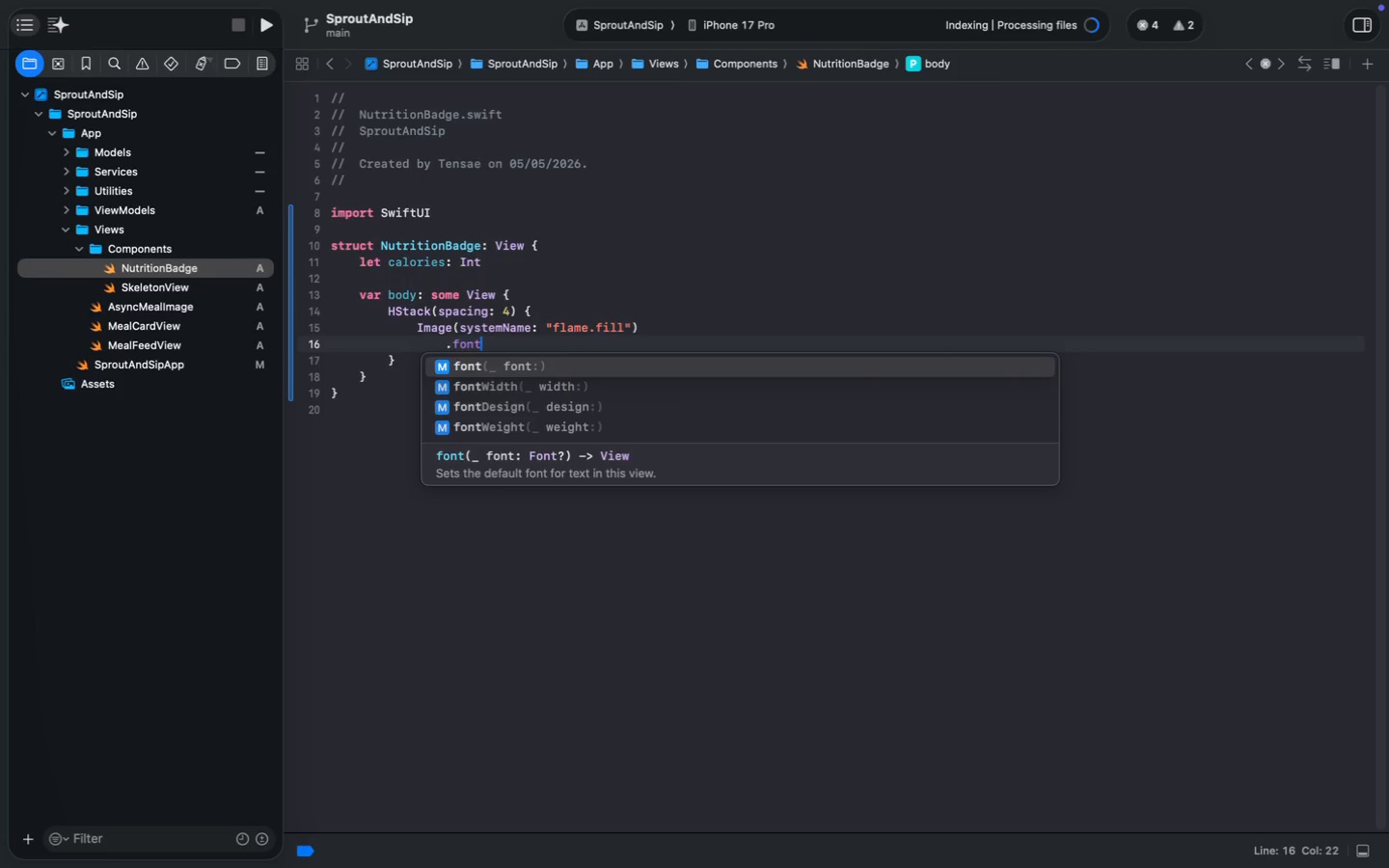 
key(Alt+ArrowLeft)
 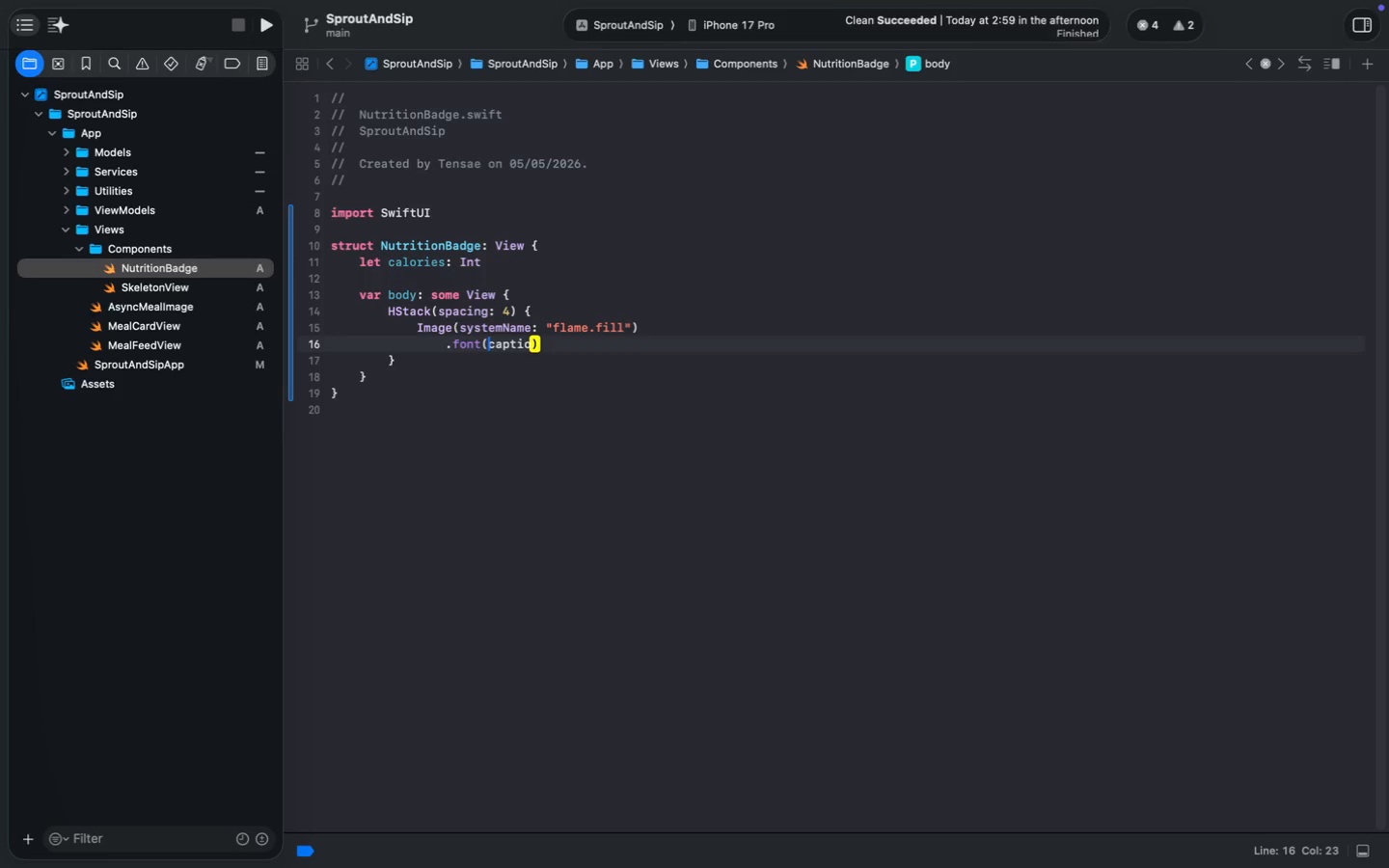 
key(Comma)
 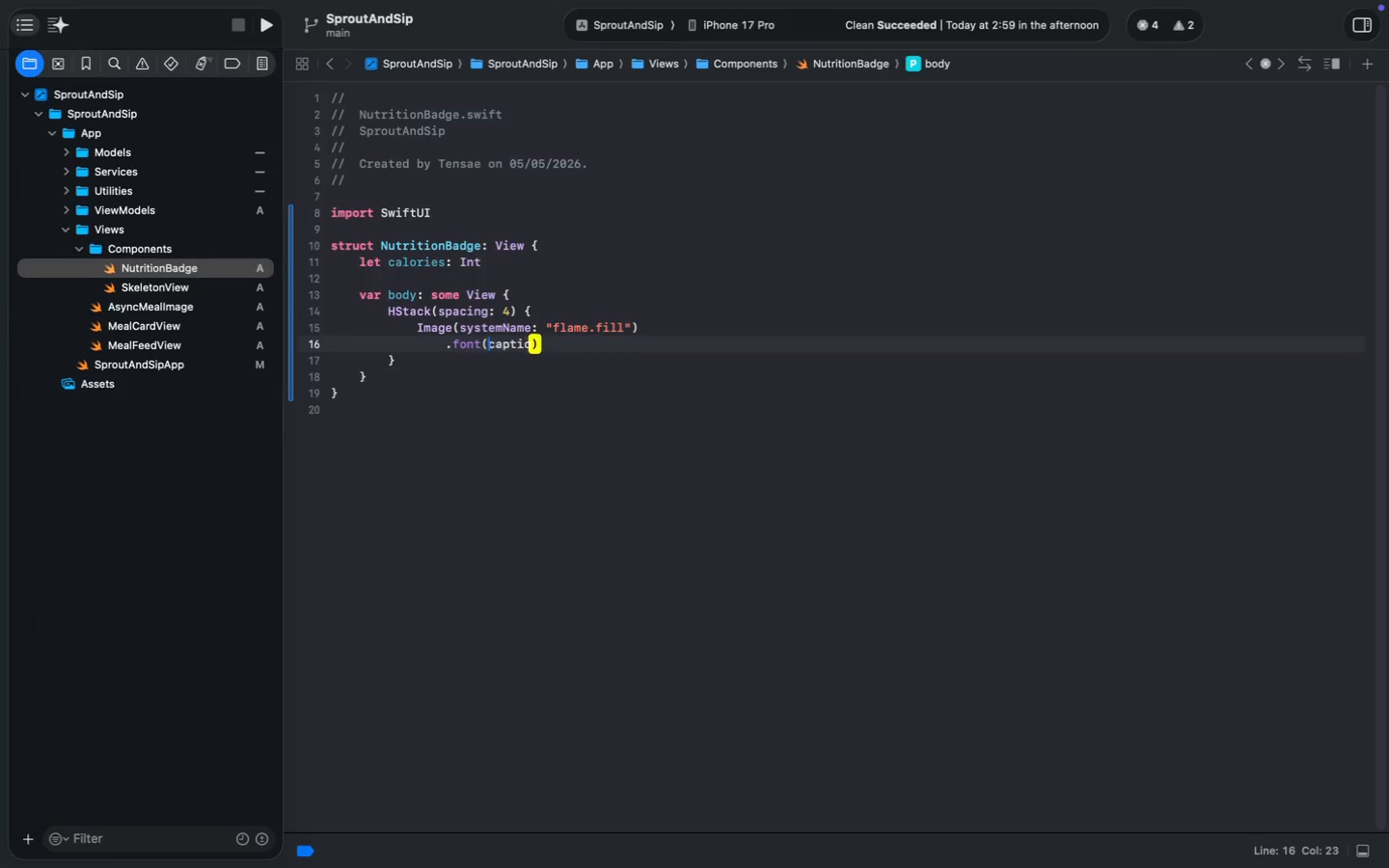 
key(Backspace)
 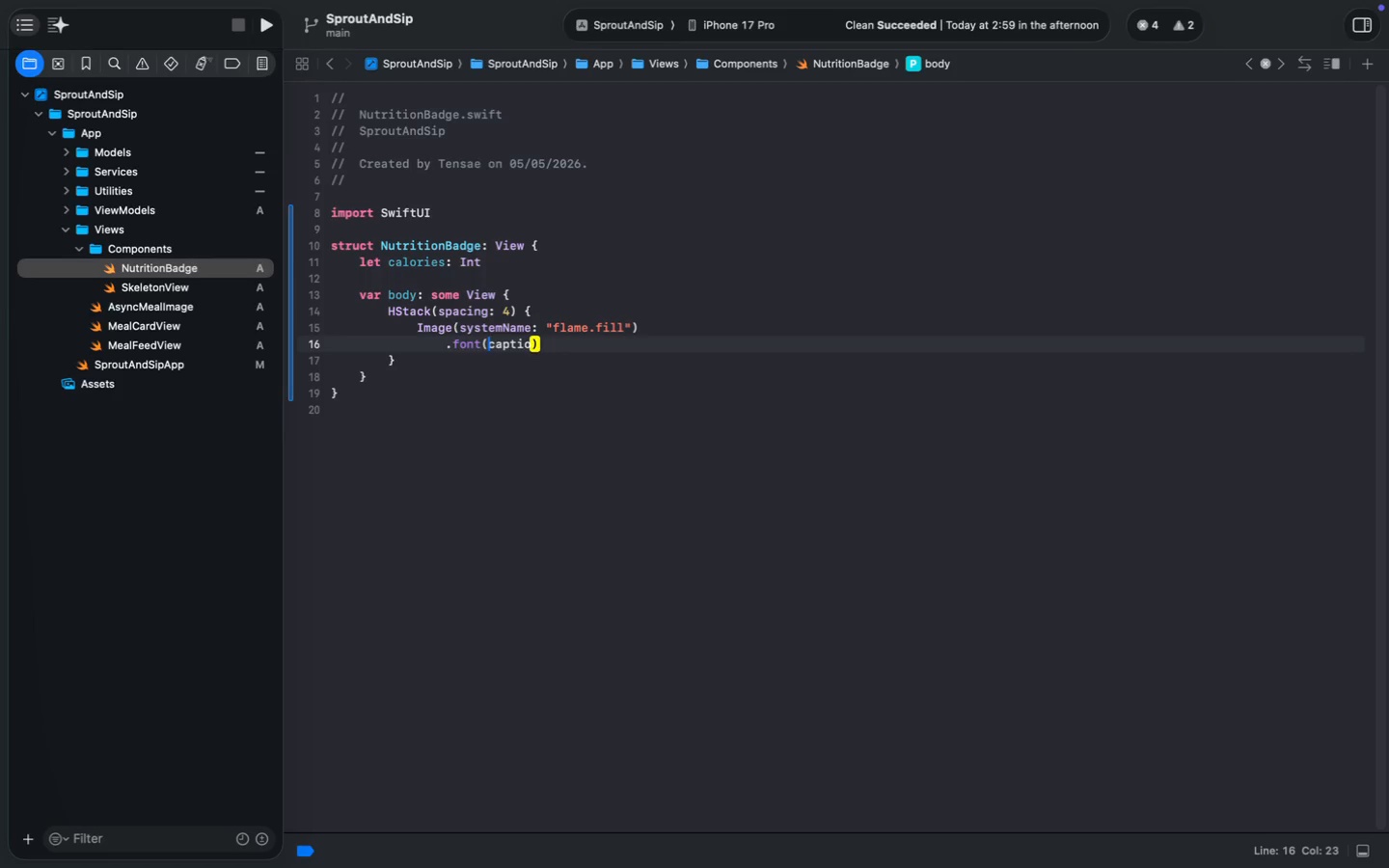 
key(Period)
 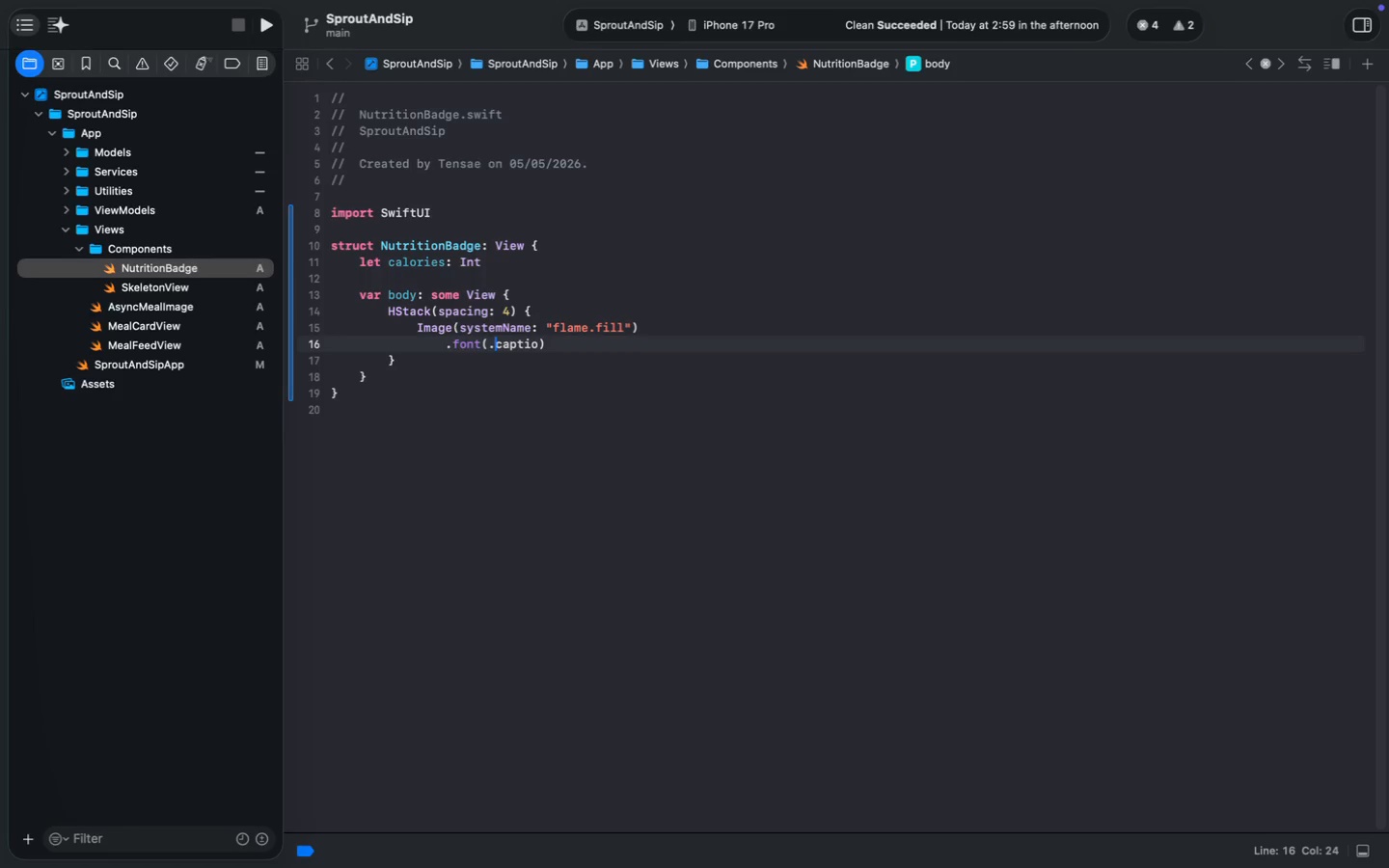 
key(Meta+MetaRight)
 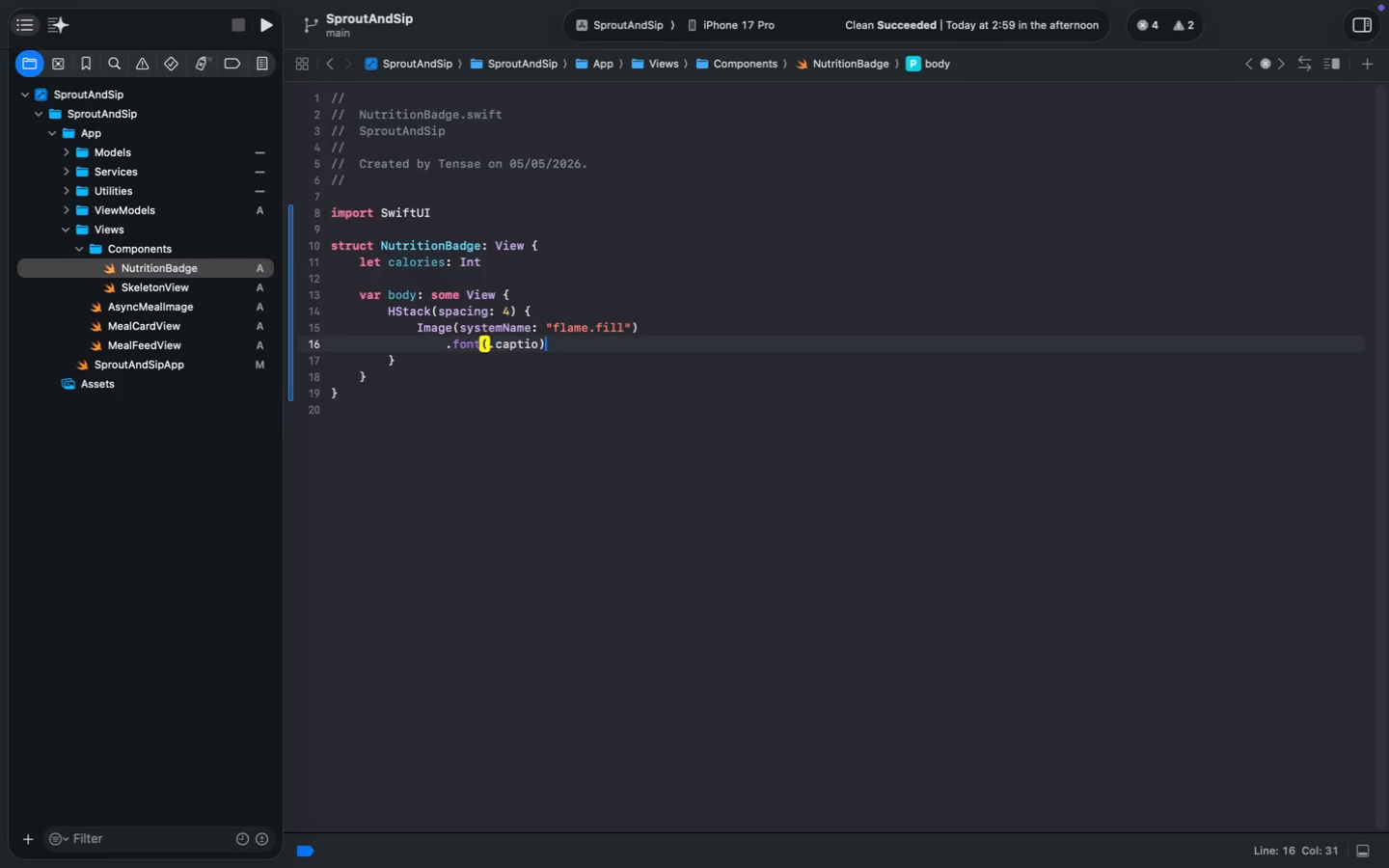 
key(Meta+ArrowRight)
 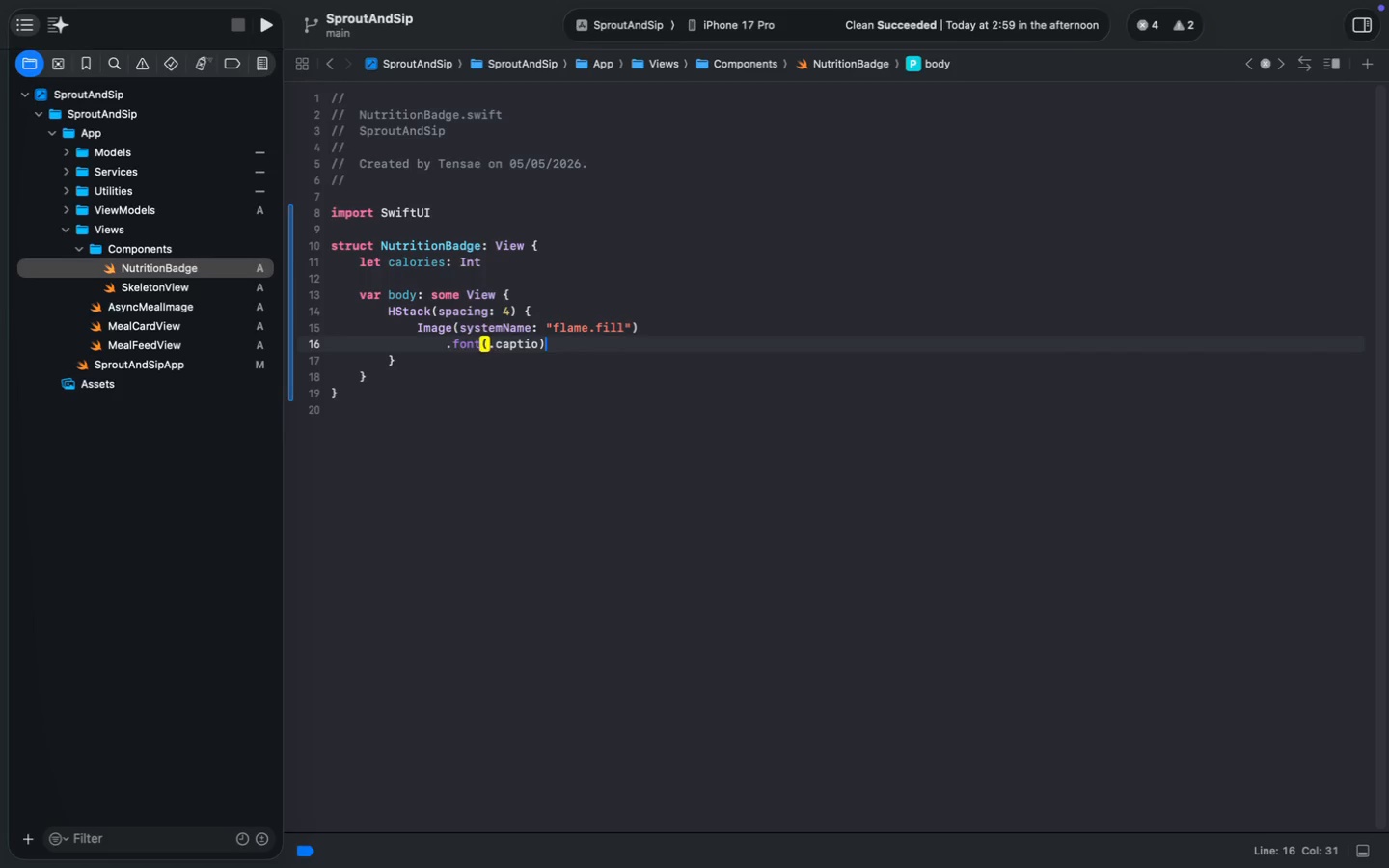 
key(ArrowLeft)
 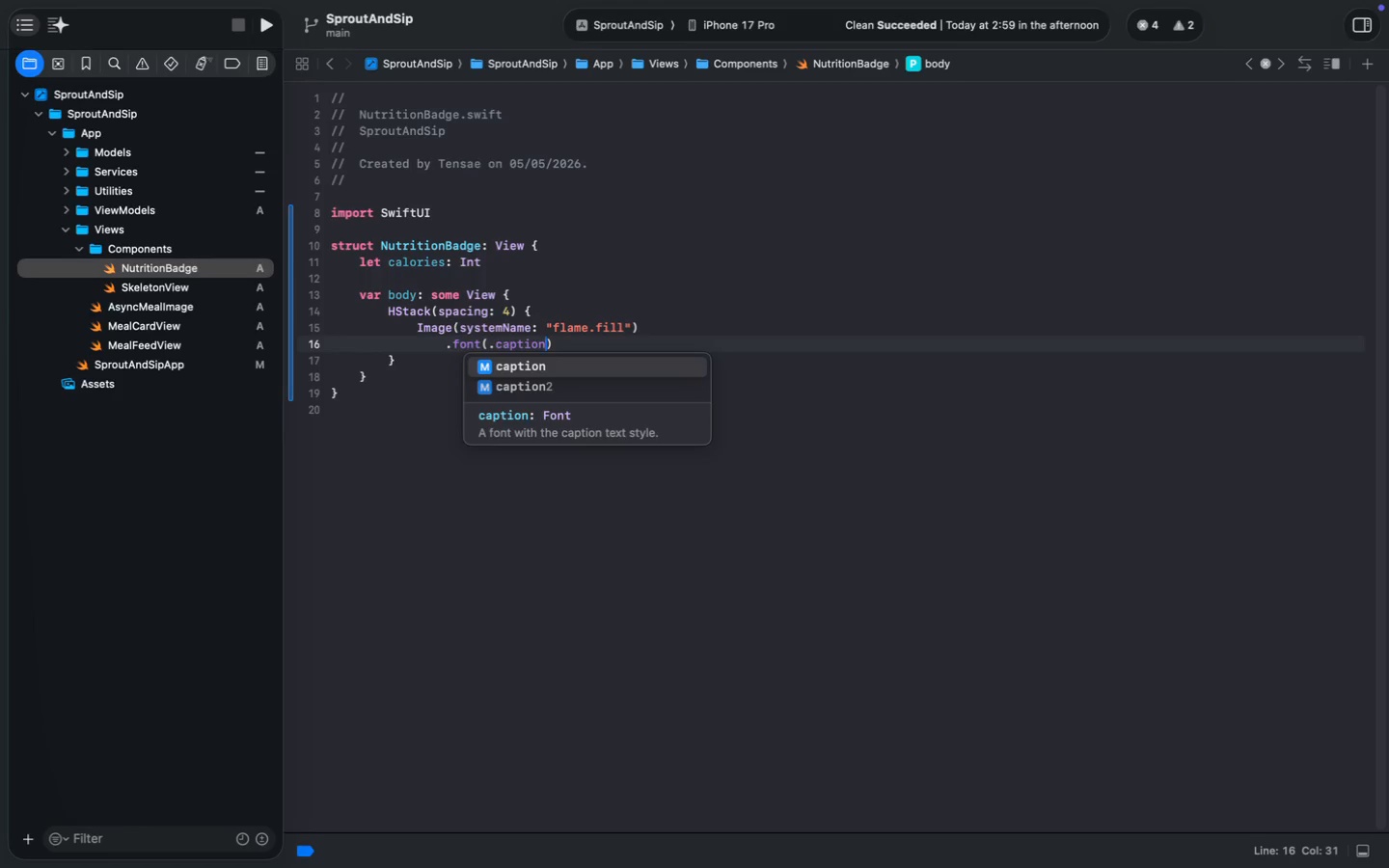 
type(n2.b)
 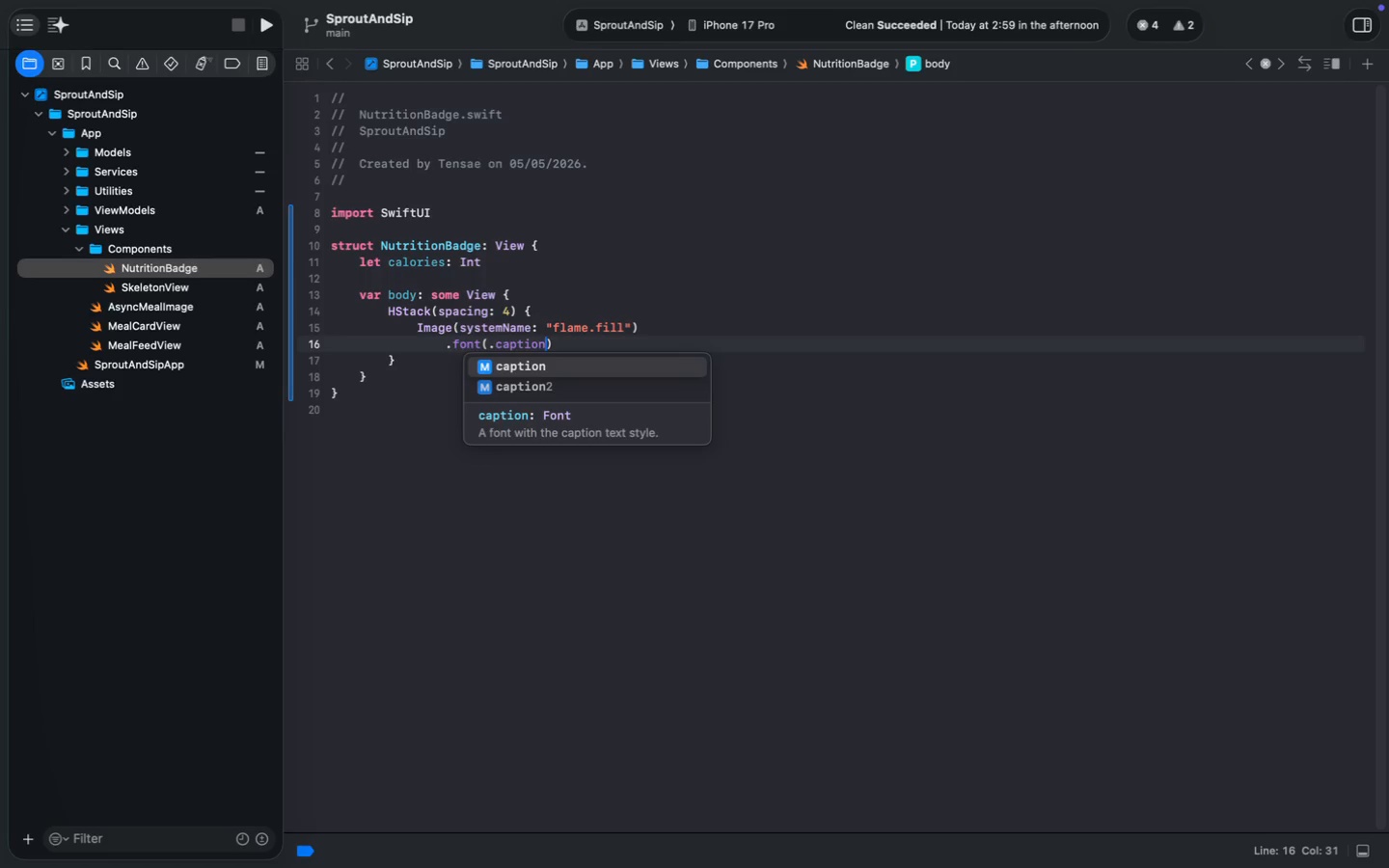 
key(Enter)
 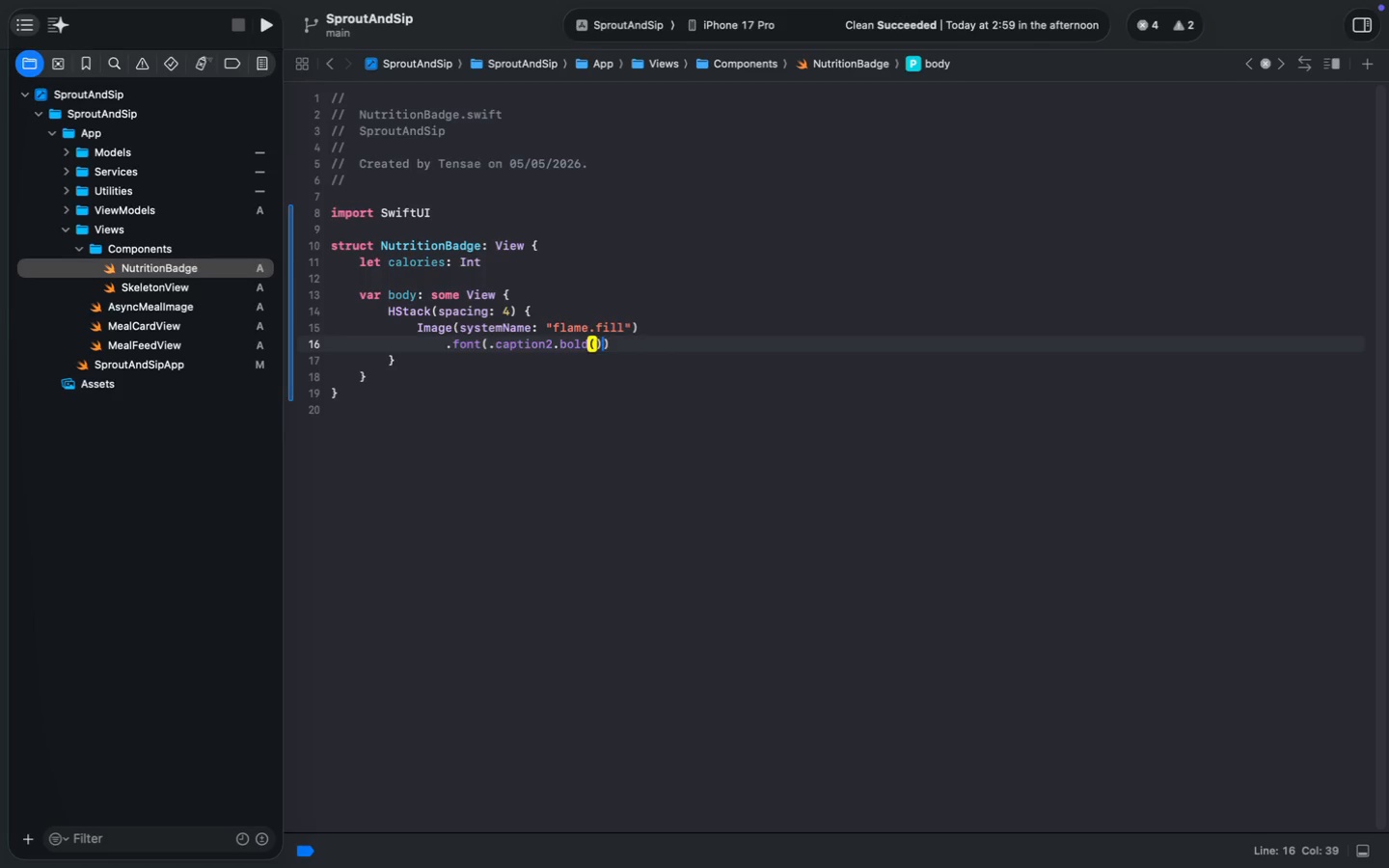 
key(ArrowRight)
 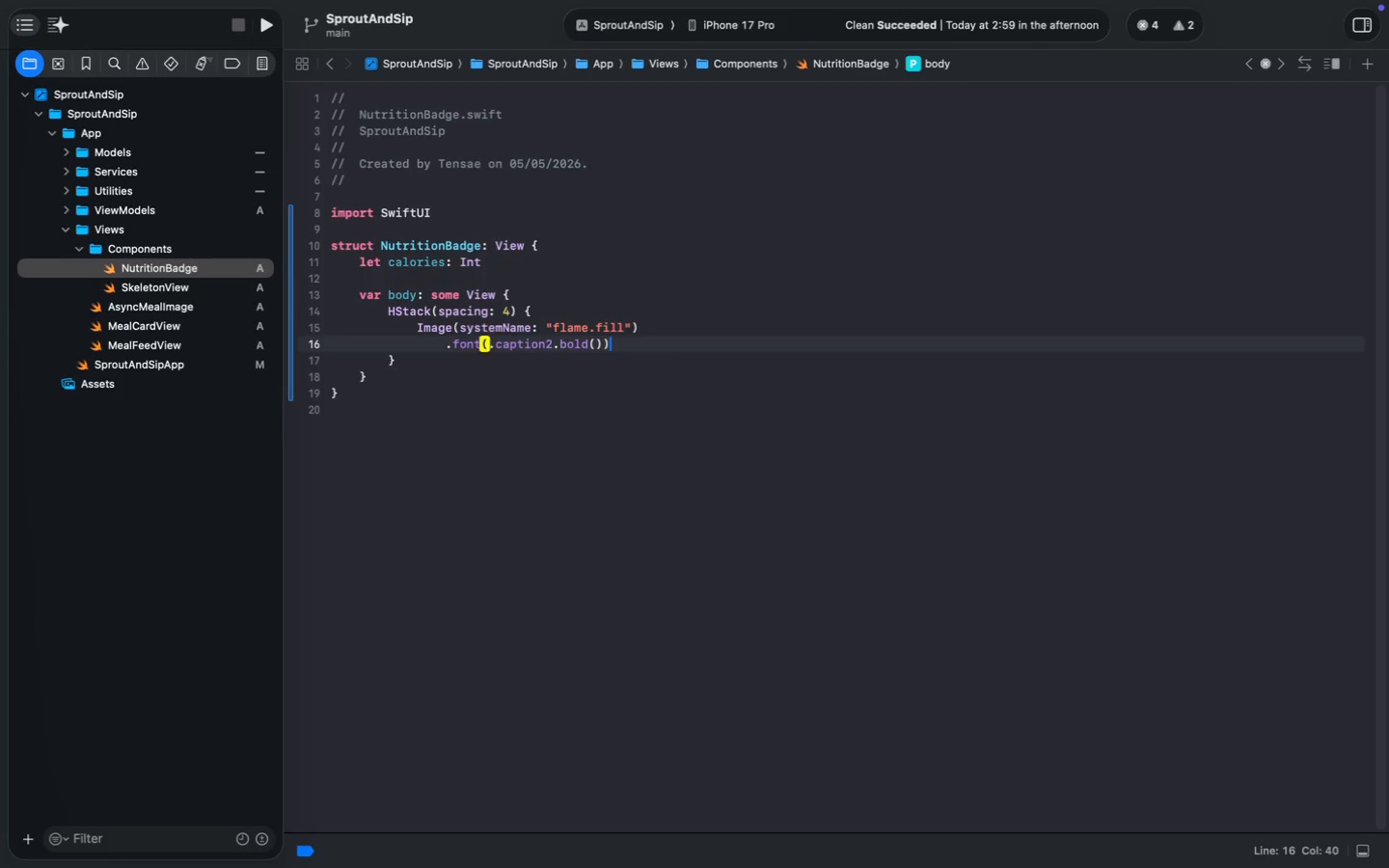 
key(Enter)
 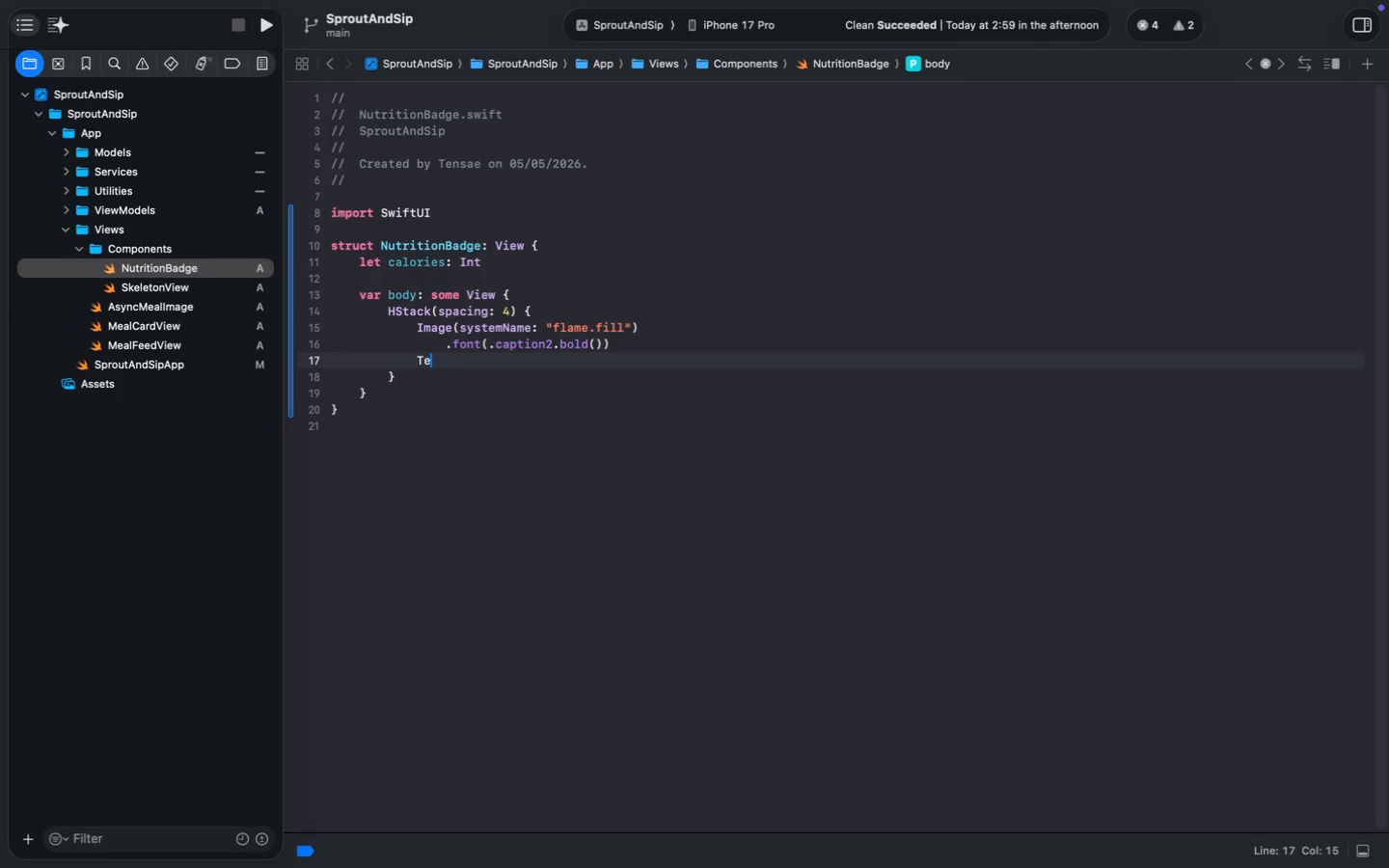 
type(Text())
 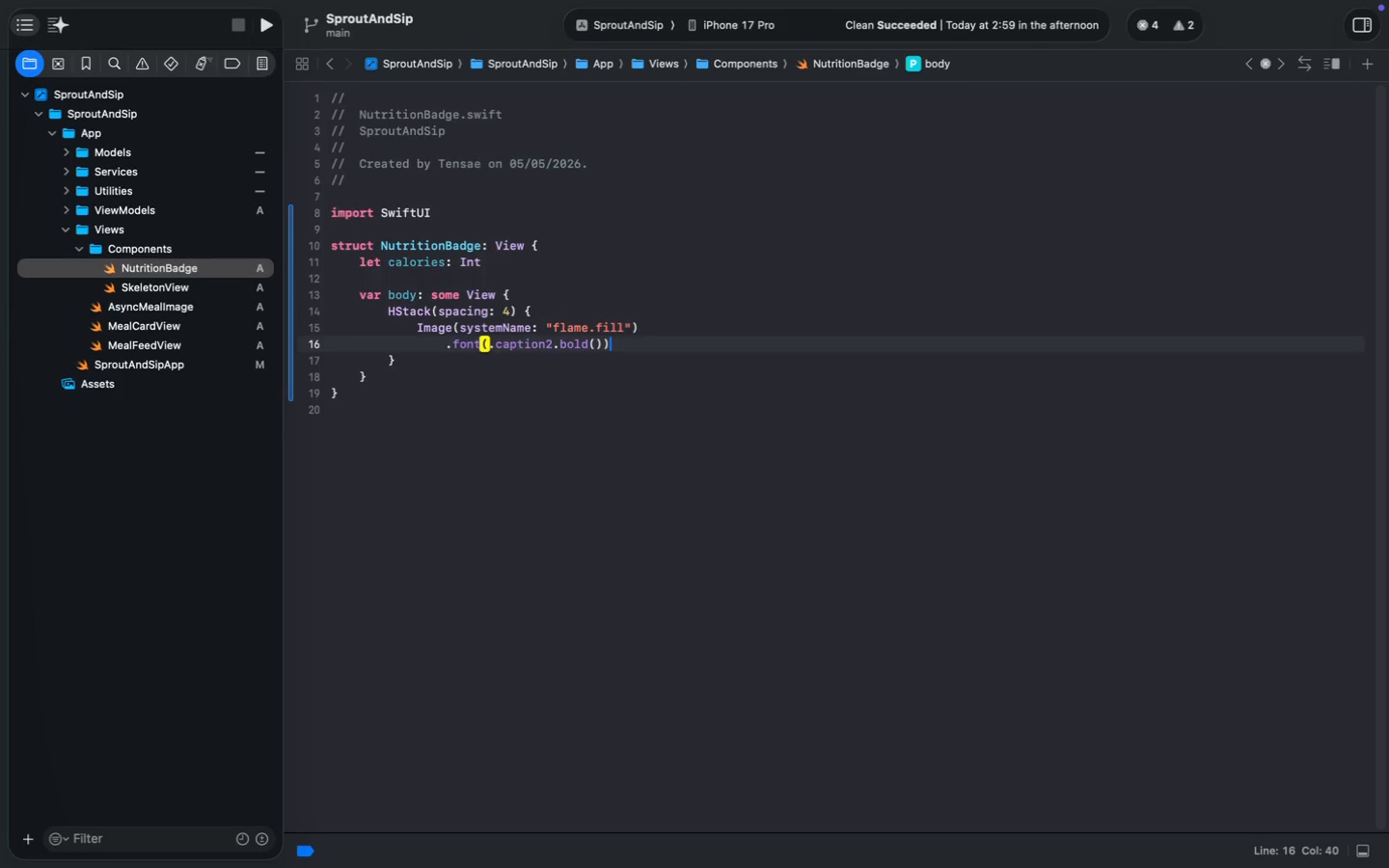 
key(ArrowLeft)
 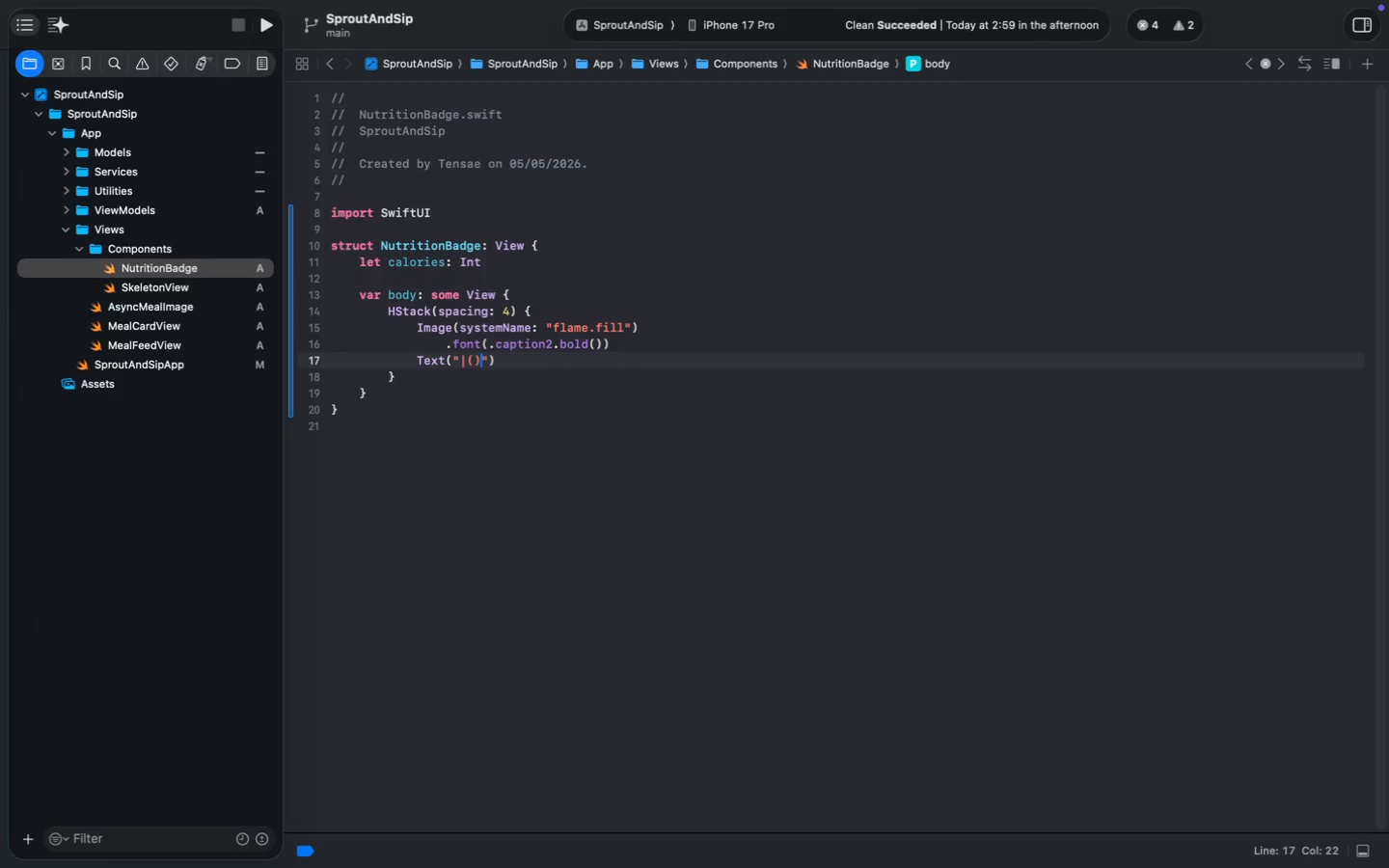 
type("|())
 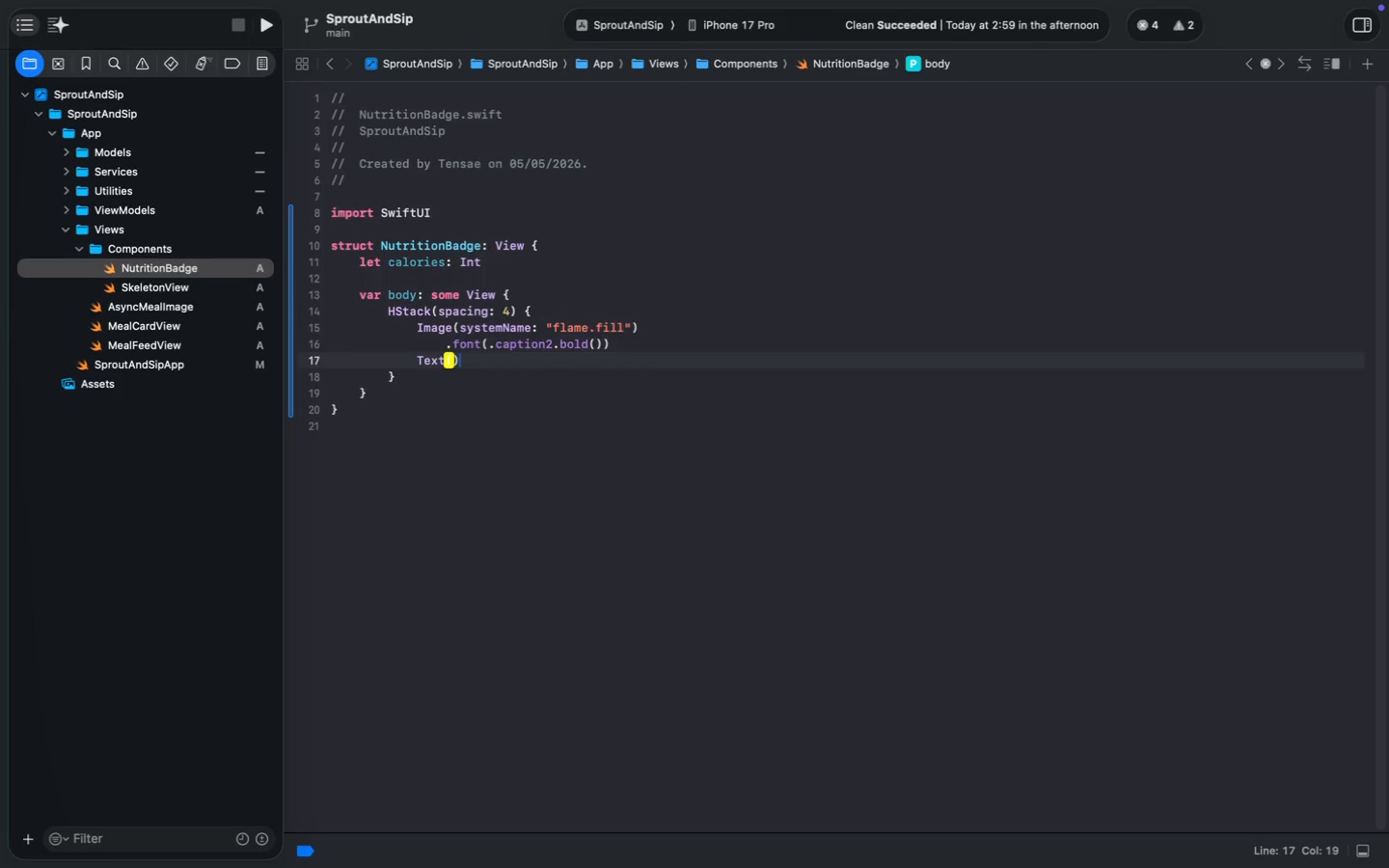 
key(ArrowLeft)
 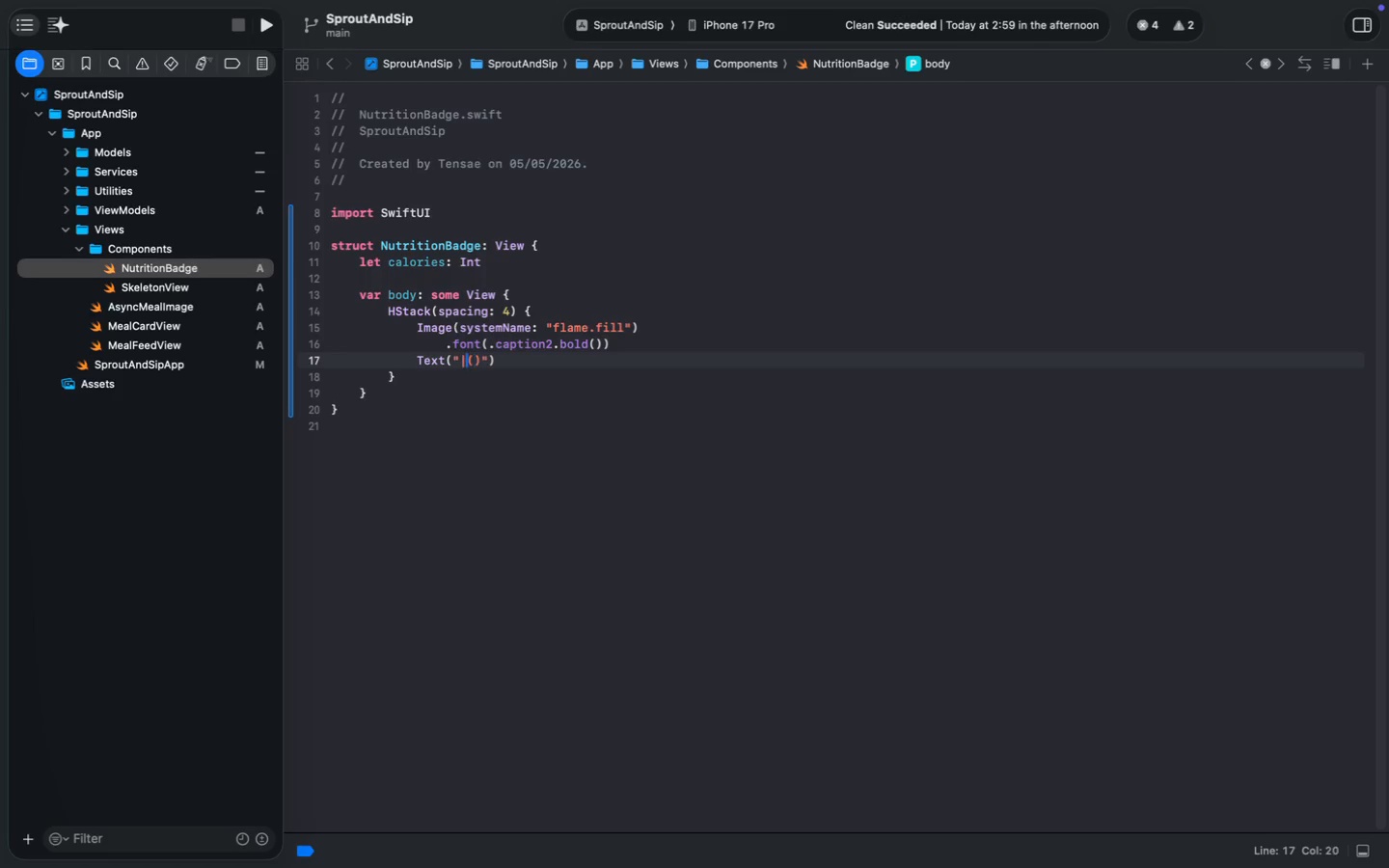 
key(ArrowLeft)
 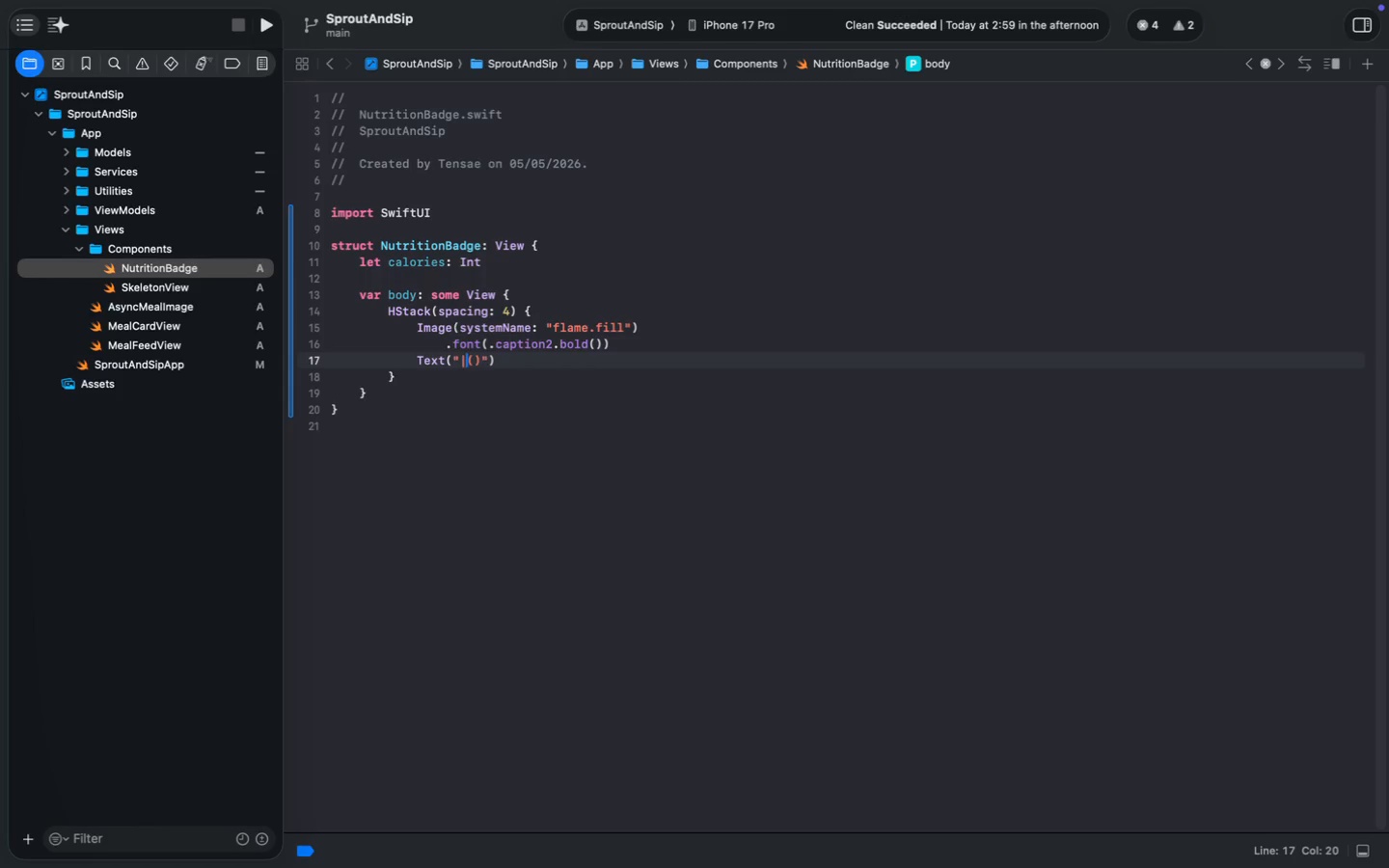 
key(Backspace)
 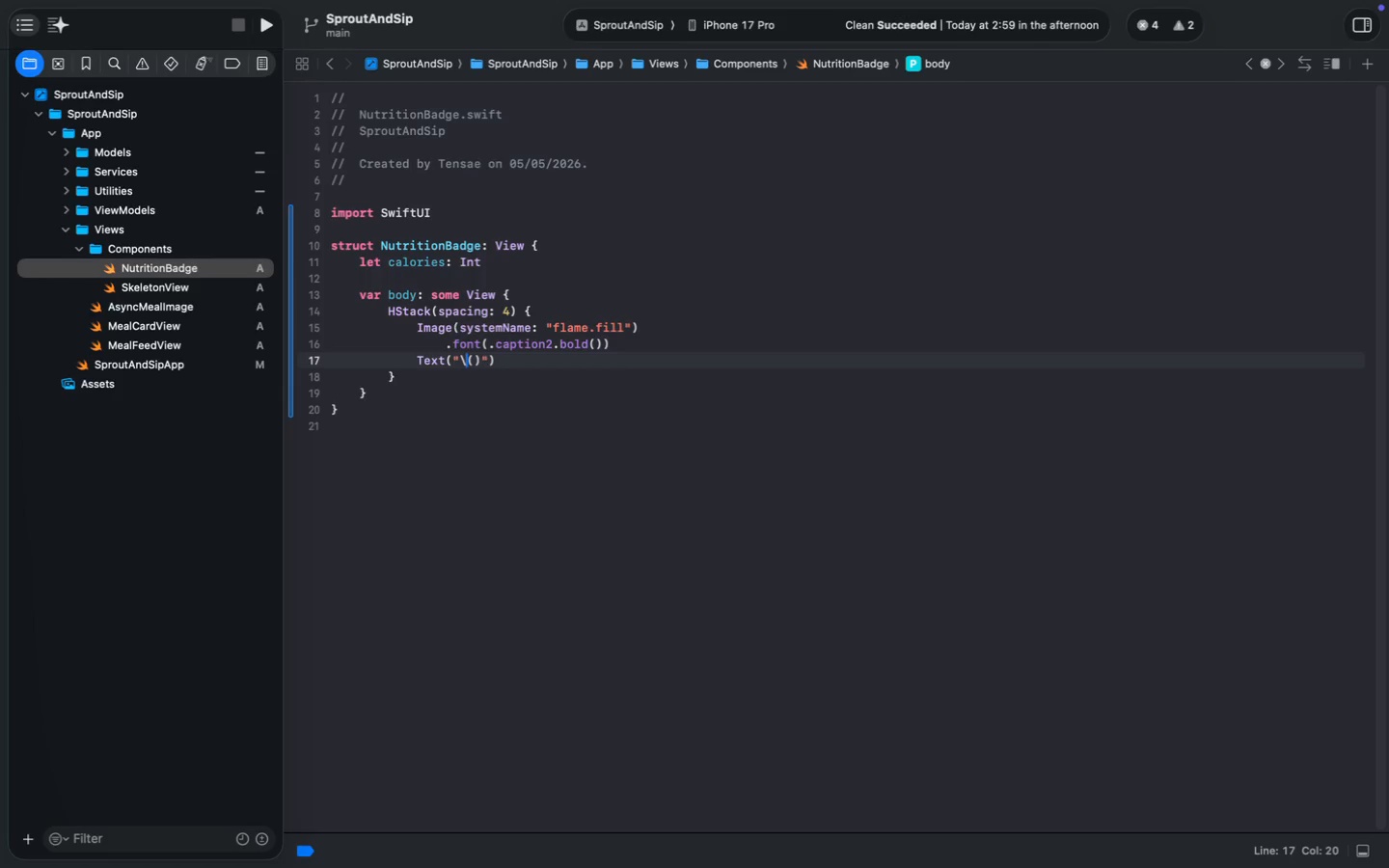 
key(Backslash)
 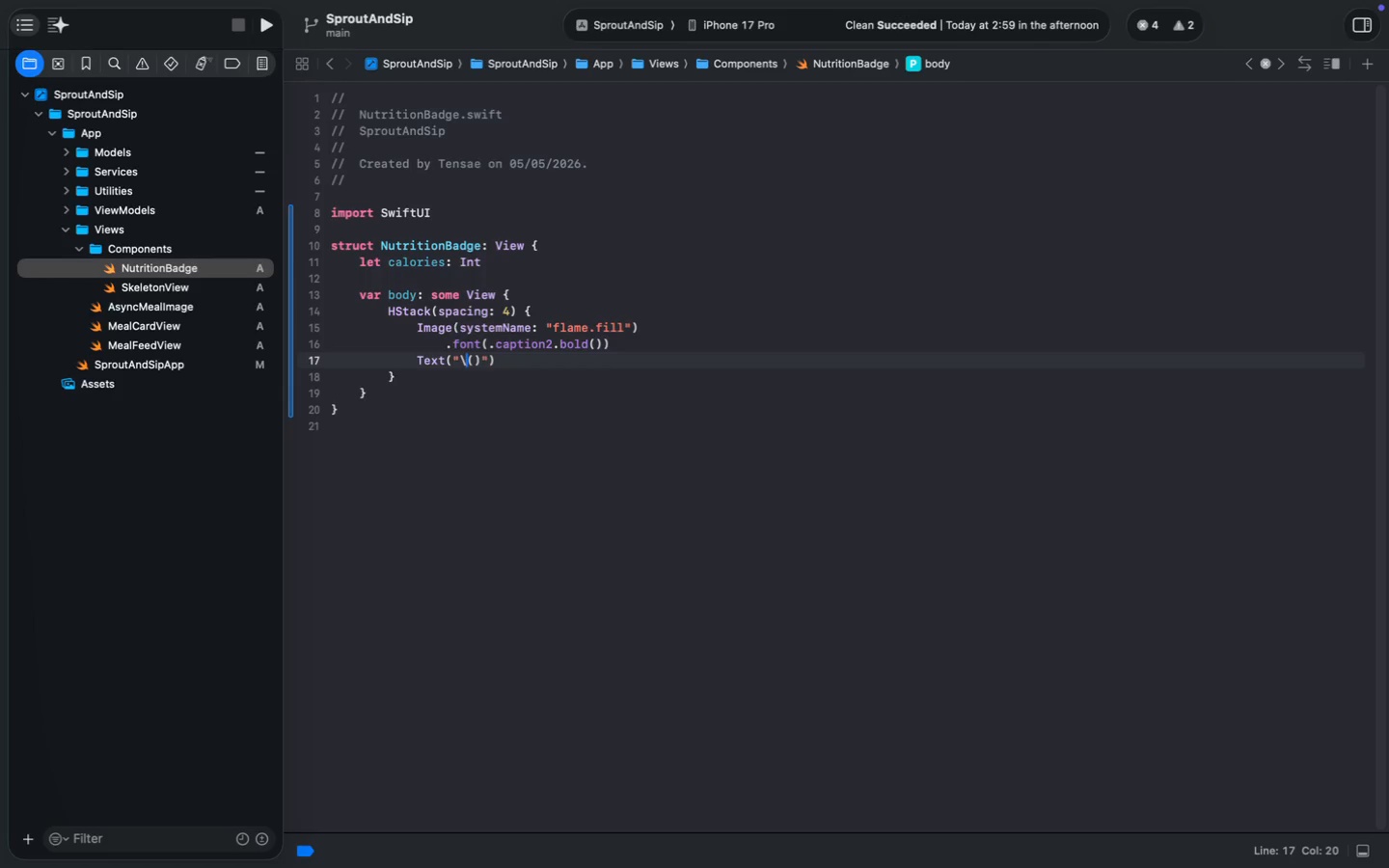 
key(ArrowRight)
 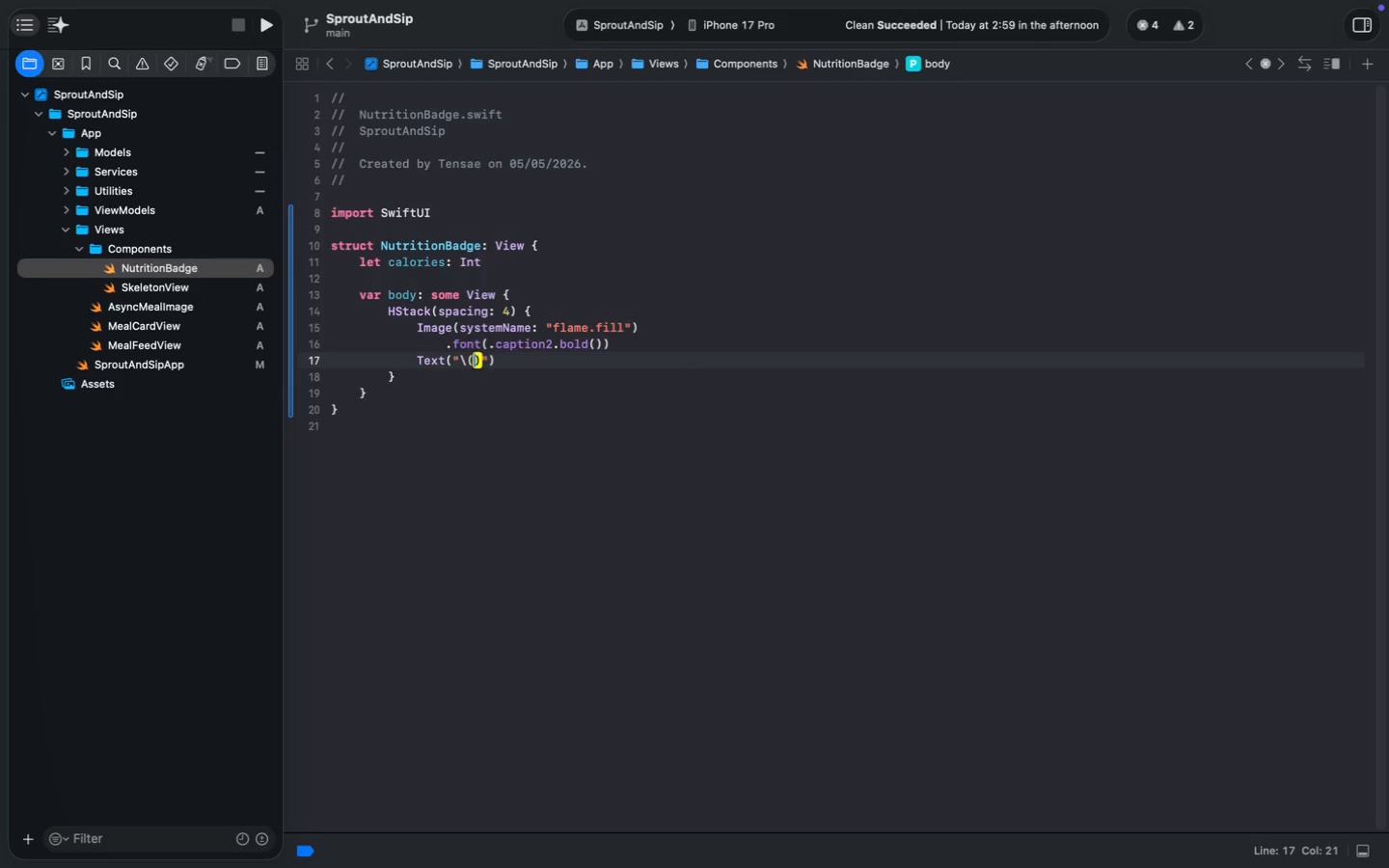 
type(v)
key(Backspace)
type(calories)
 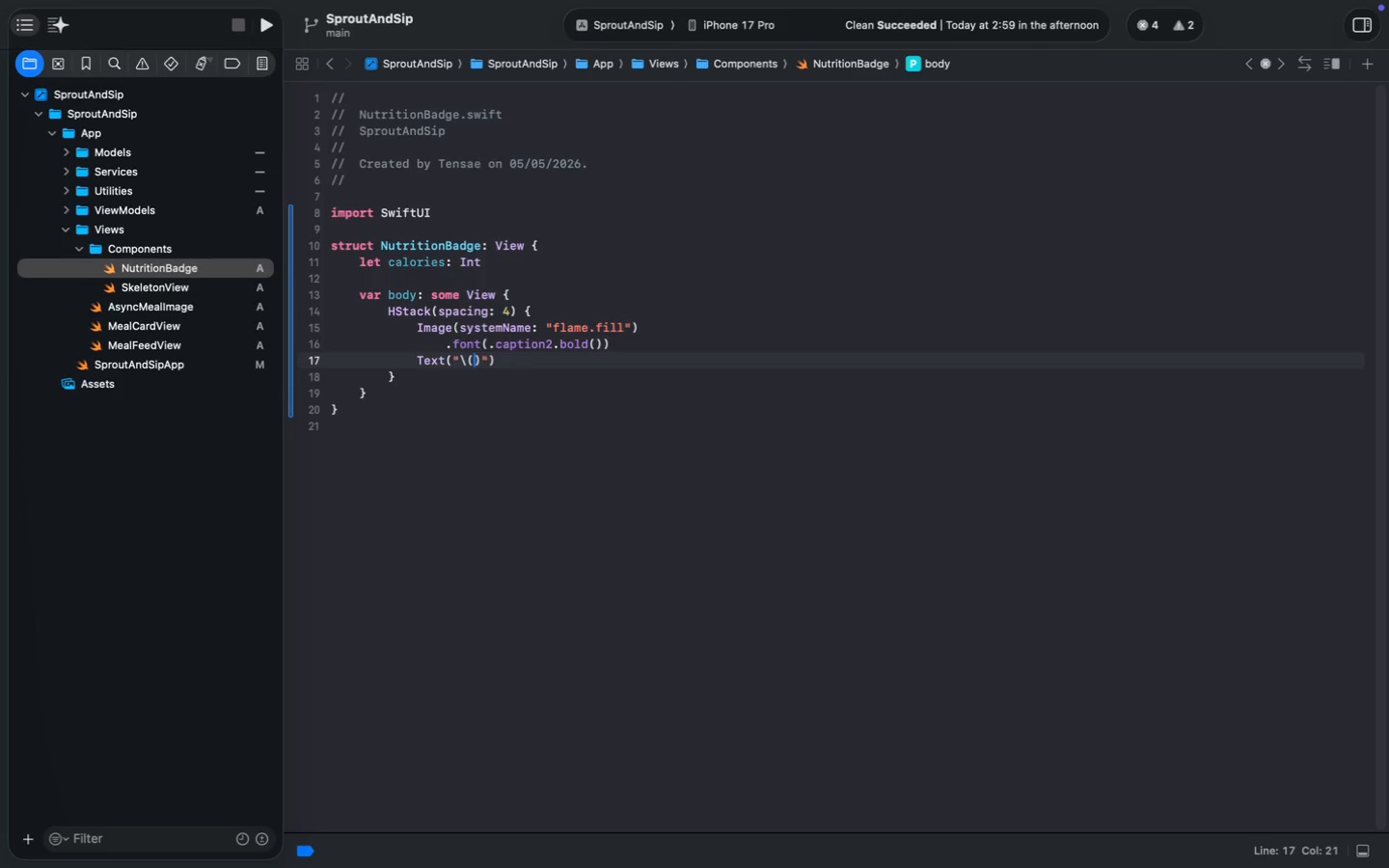 
key(Meta+ArrowRight)
 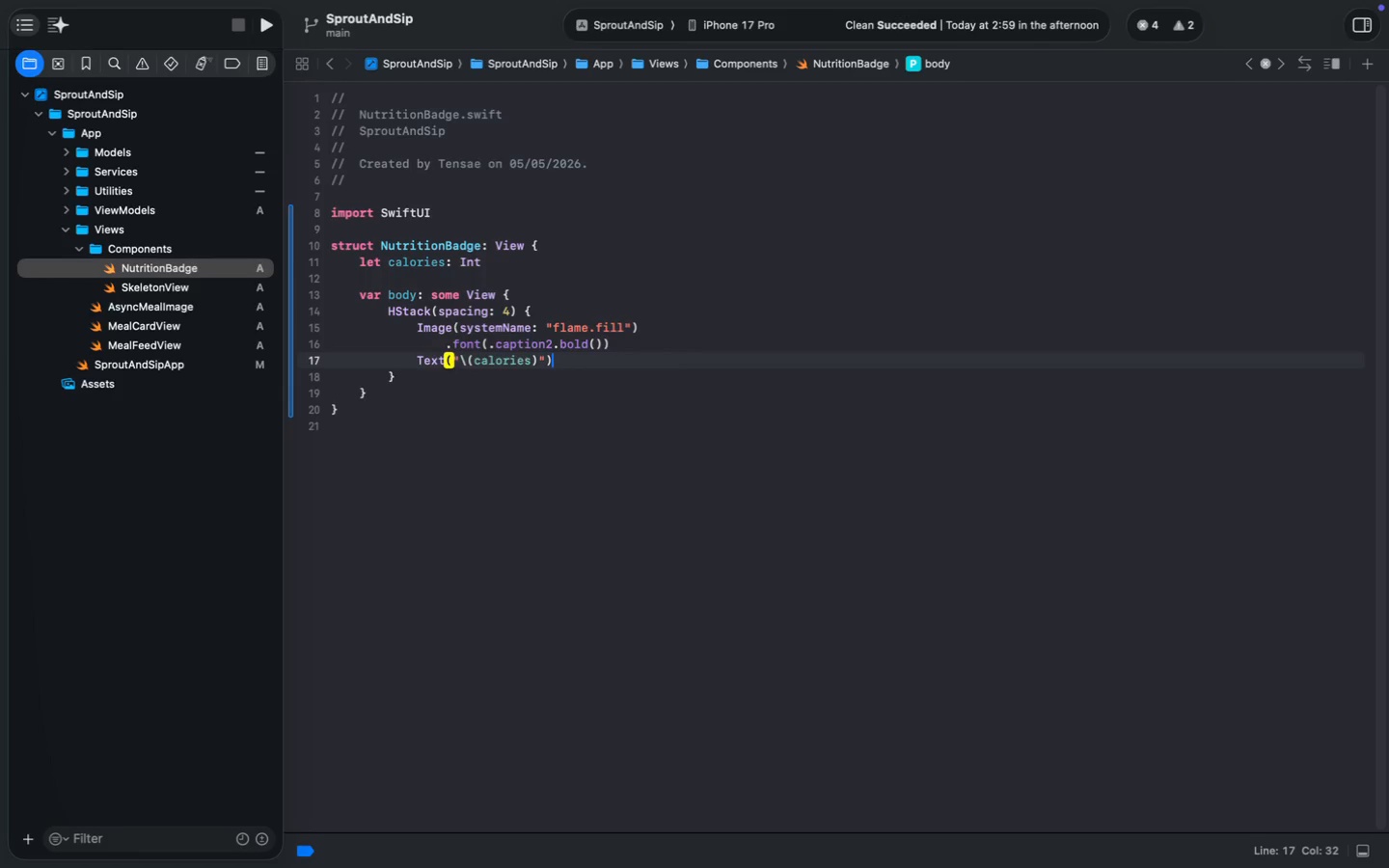 
key(Enter)
 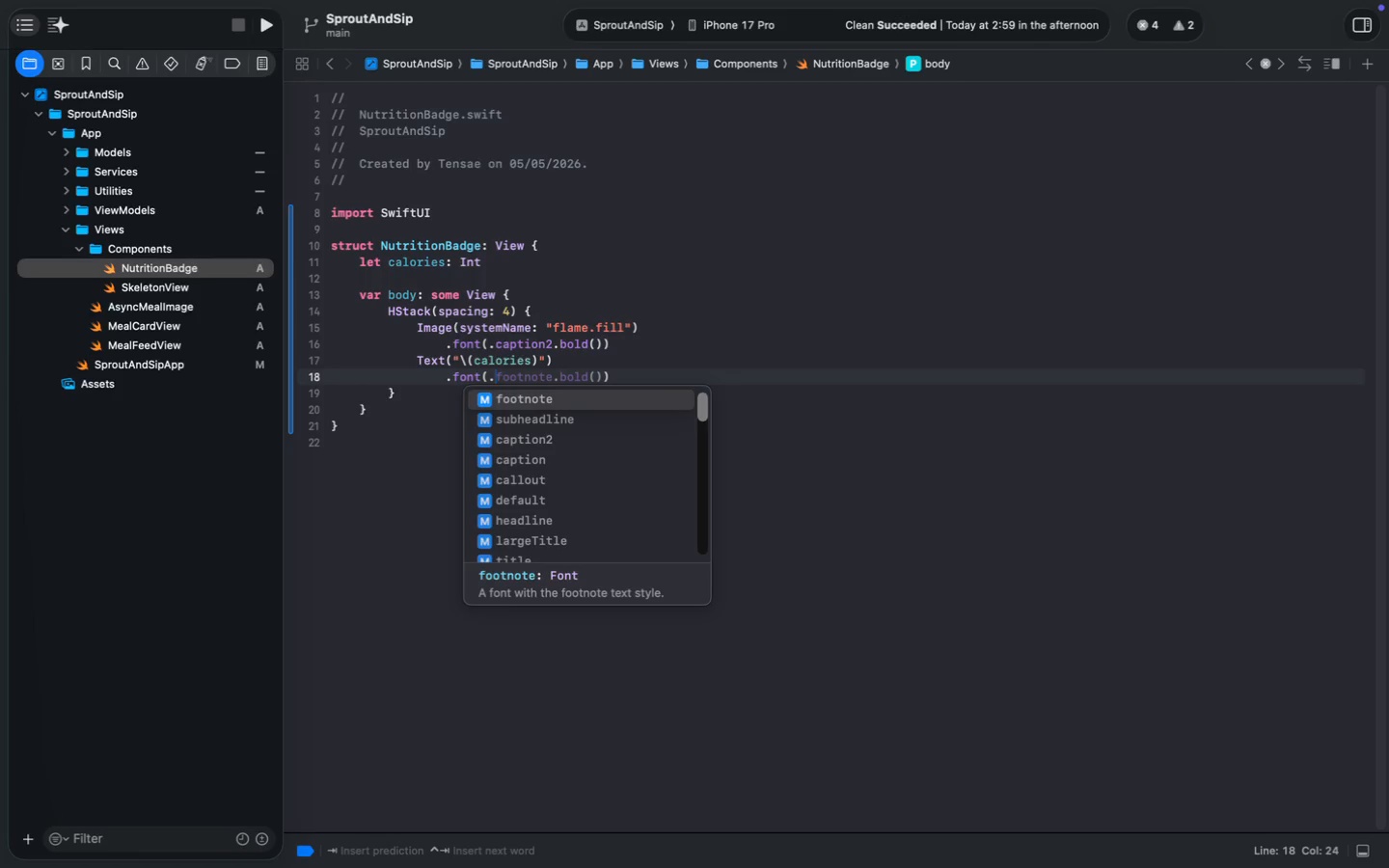 
type(.font(.cap)
 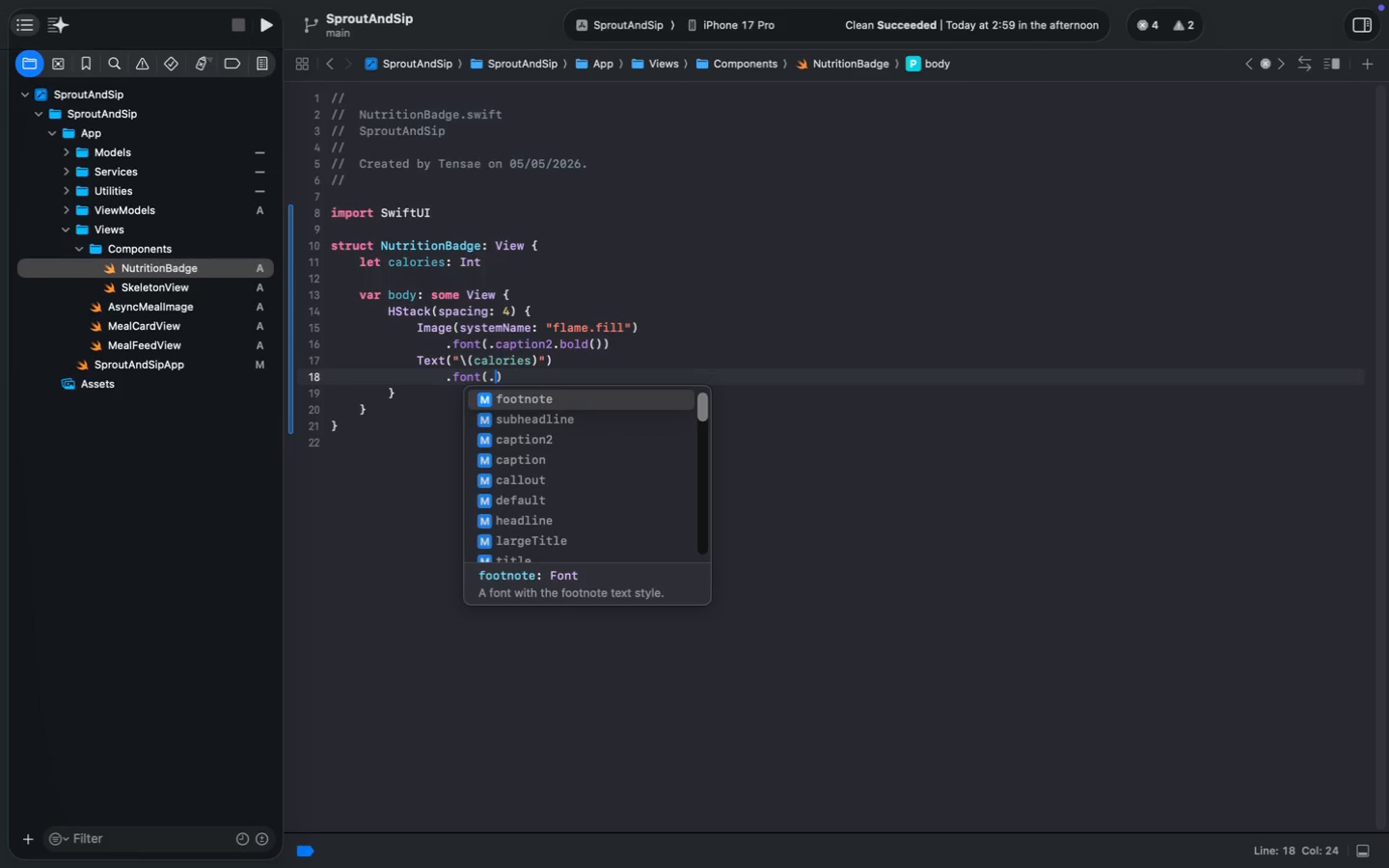 
key(Enter)
 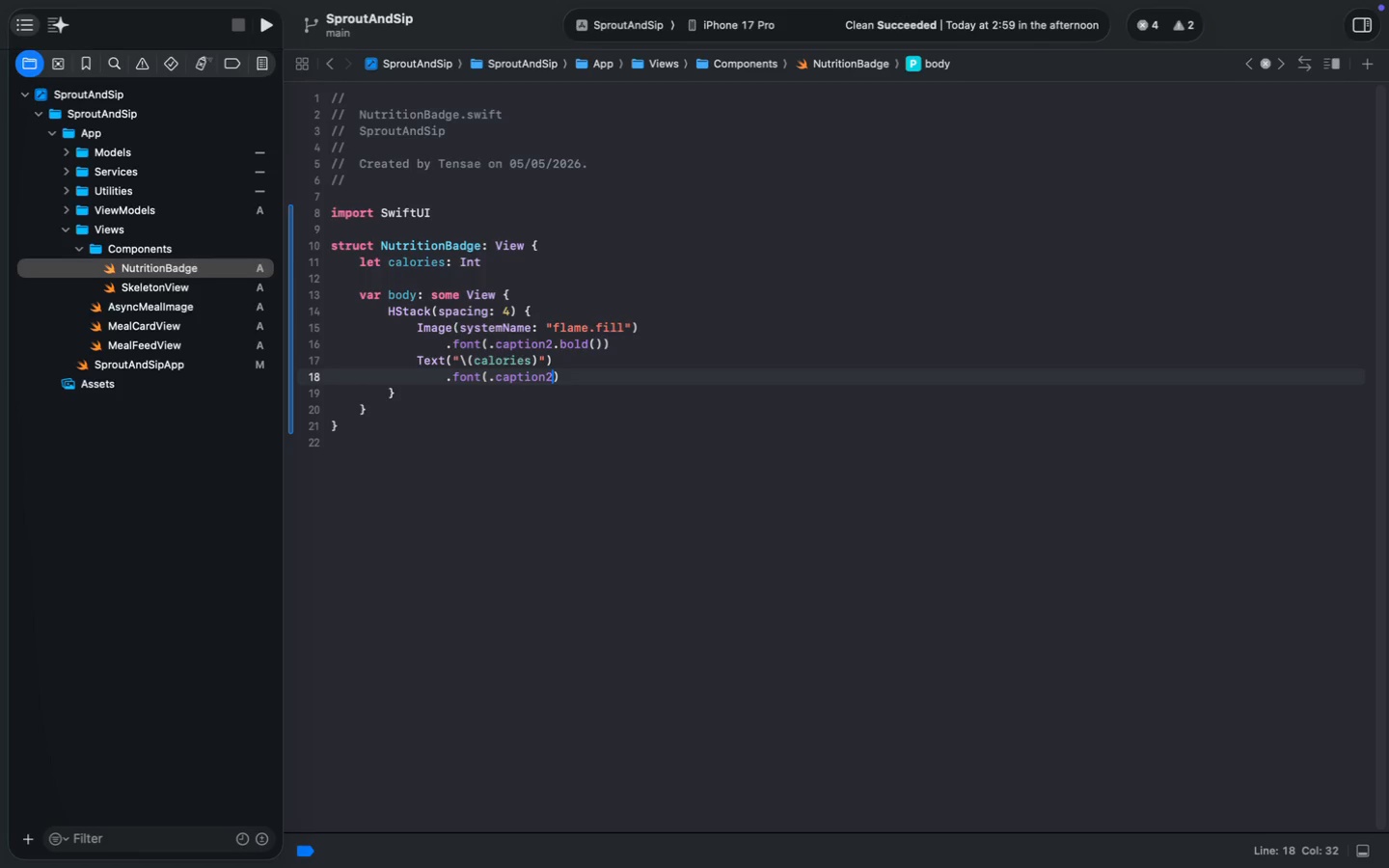 
key(Period)
 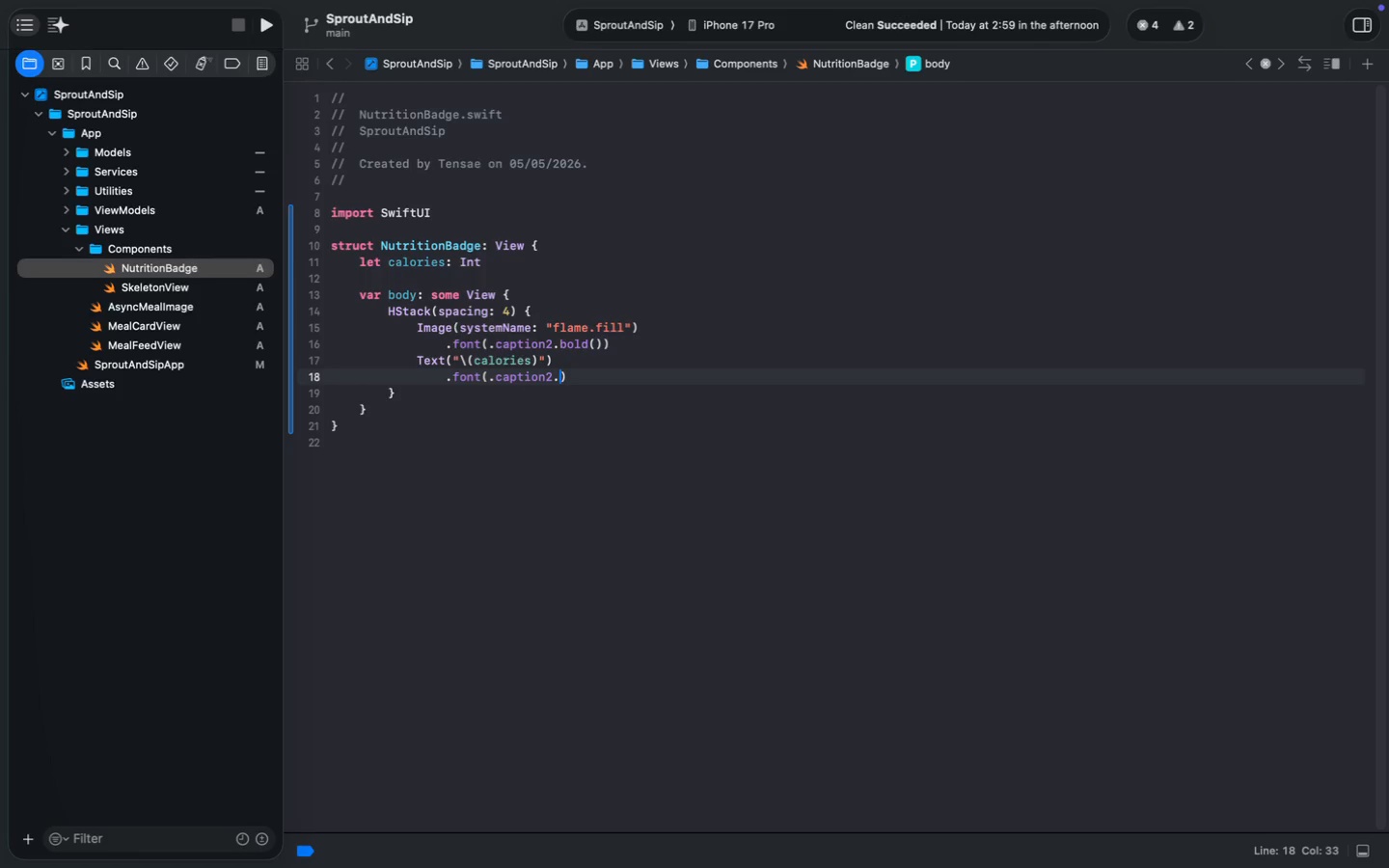 
key(Enter)
 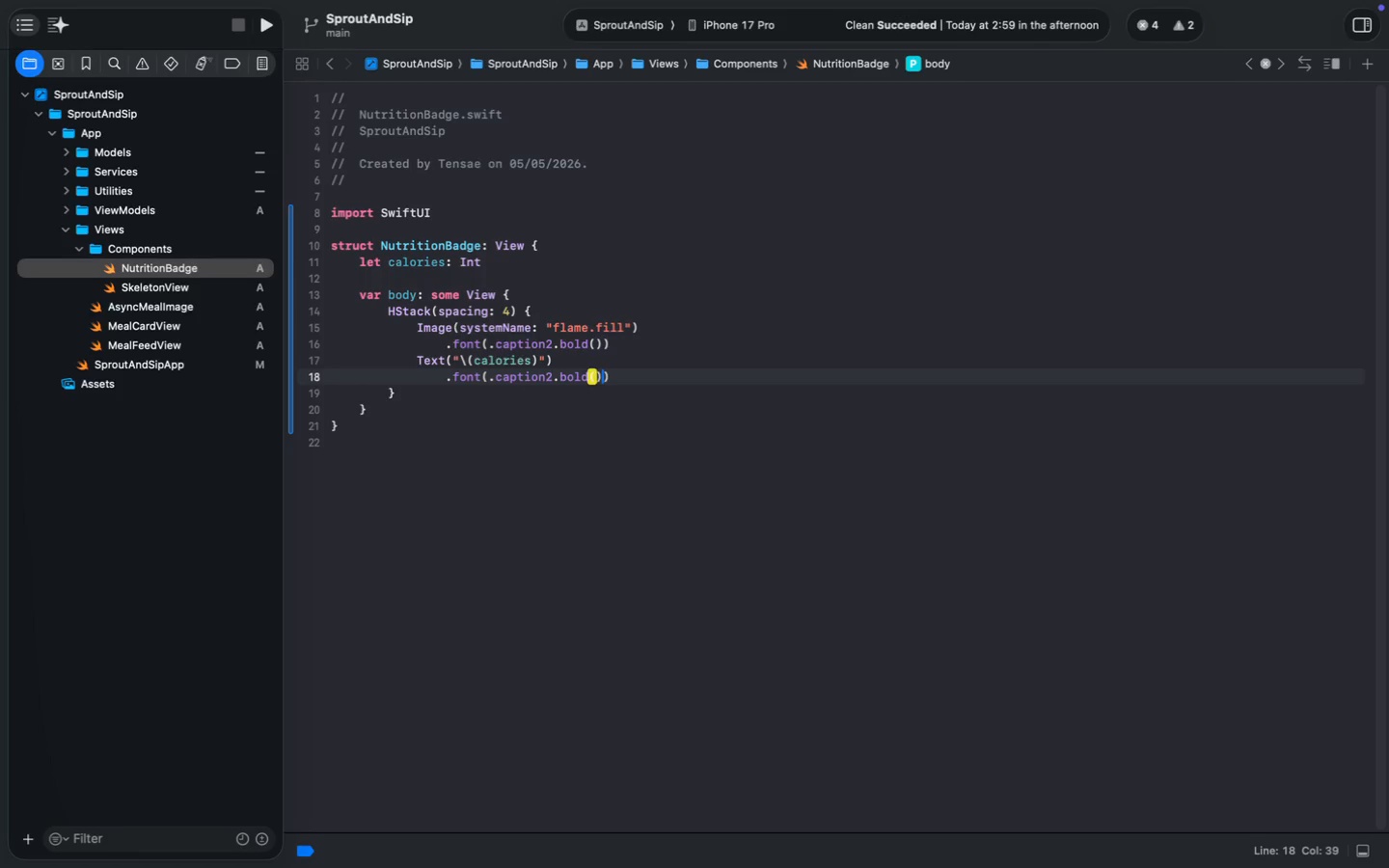 
key(ArrowRight)
 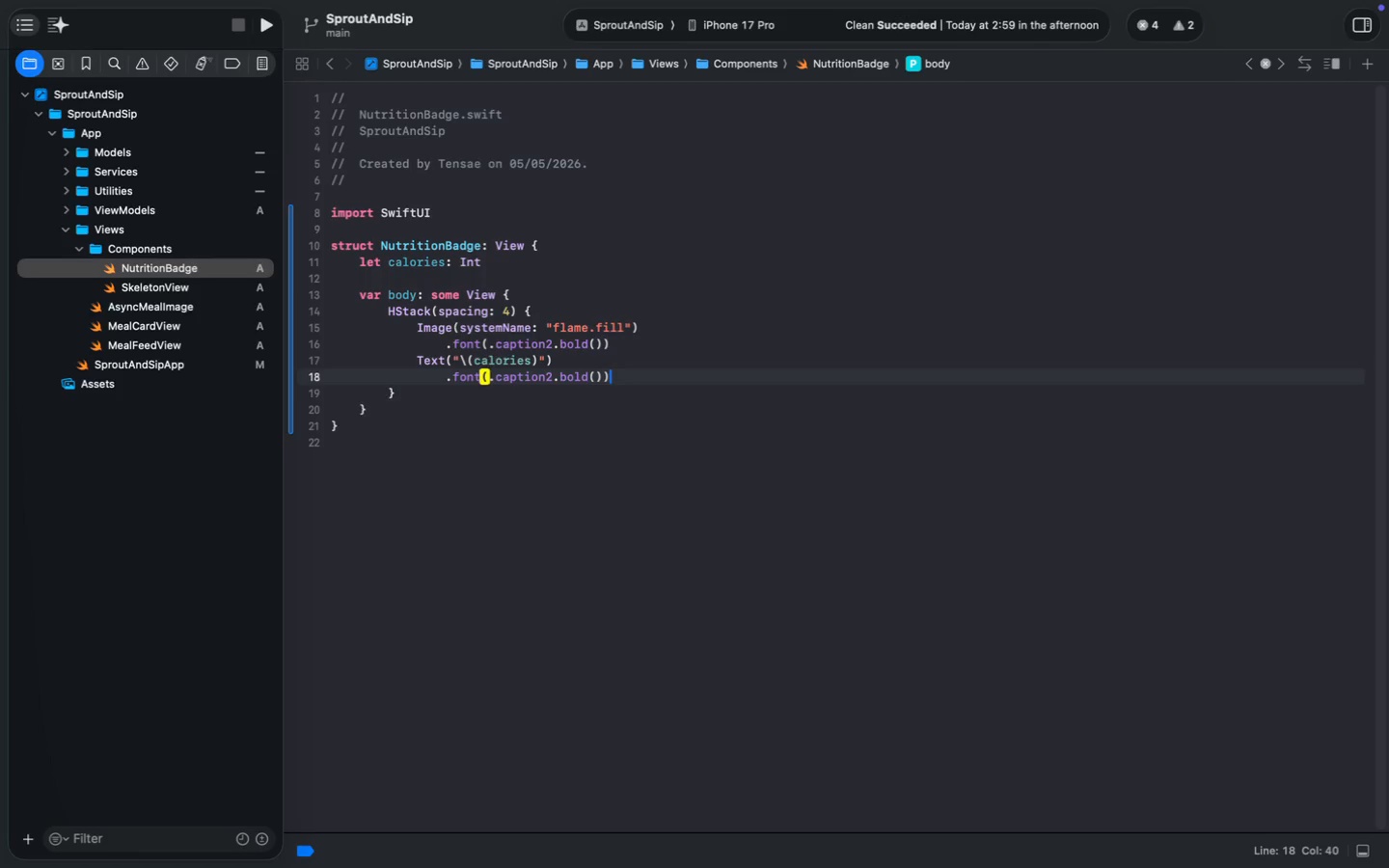 
key(Enter)
 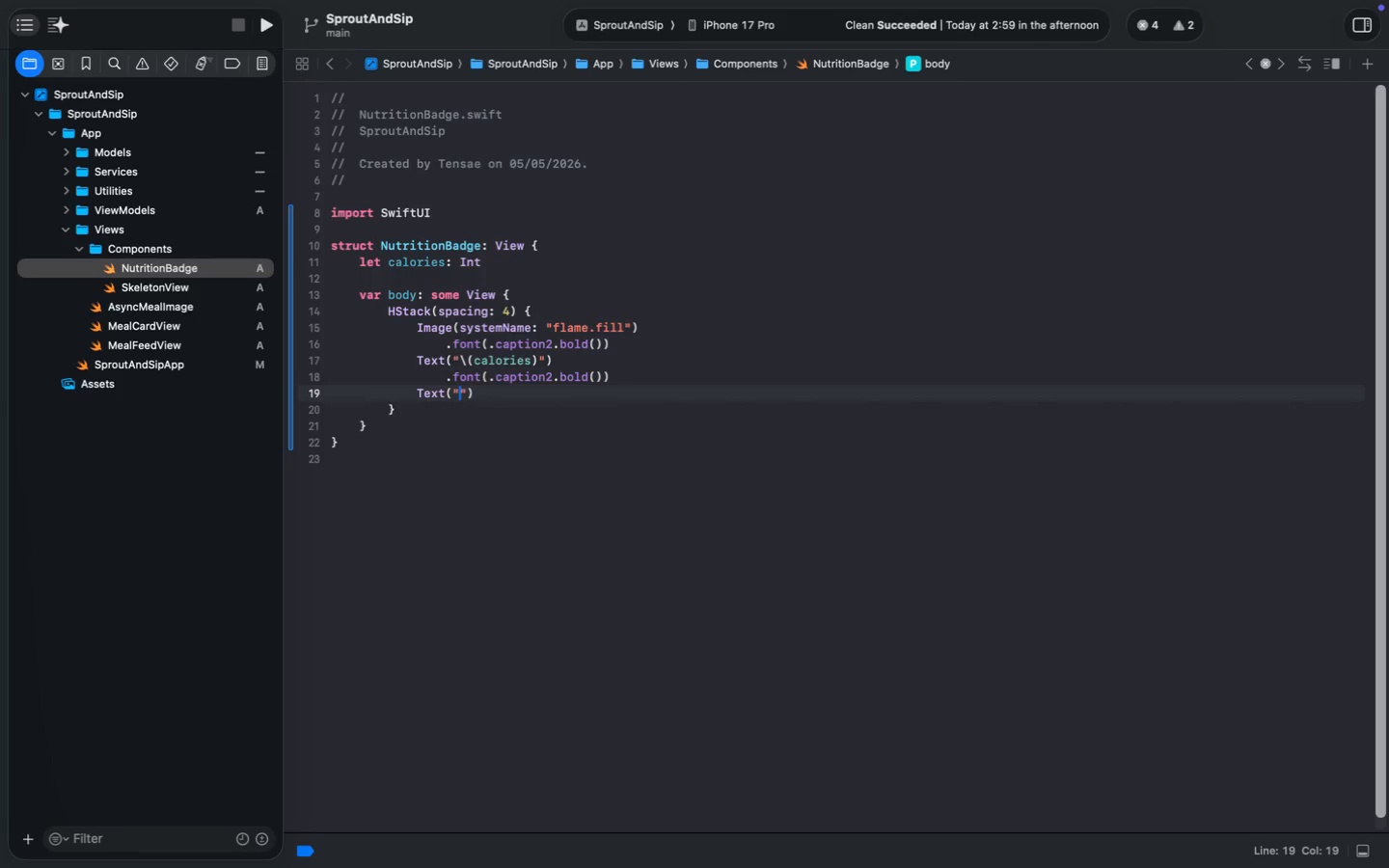 
type(Text("Kc)
key(Backspace)
key(Backspace)
type(kcal)
 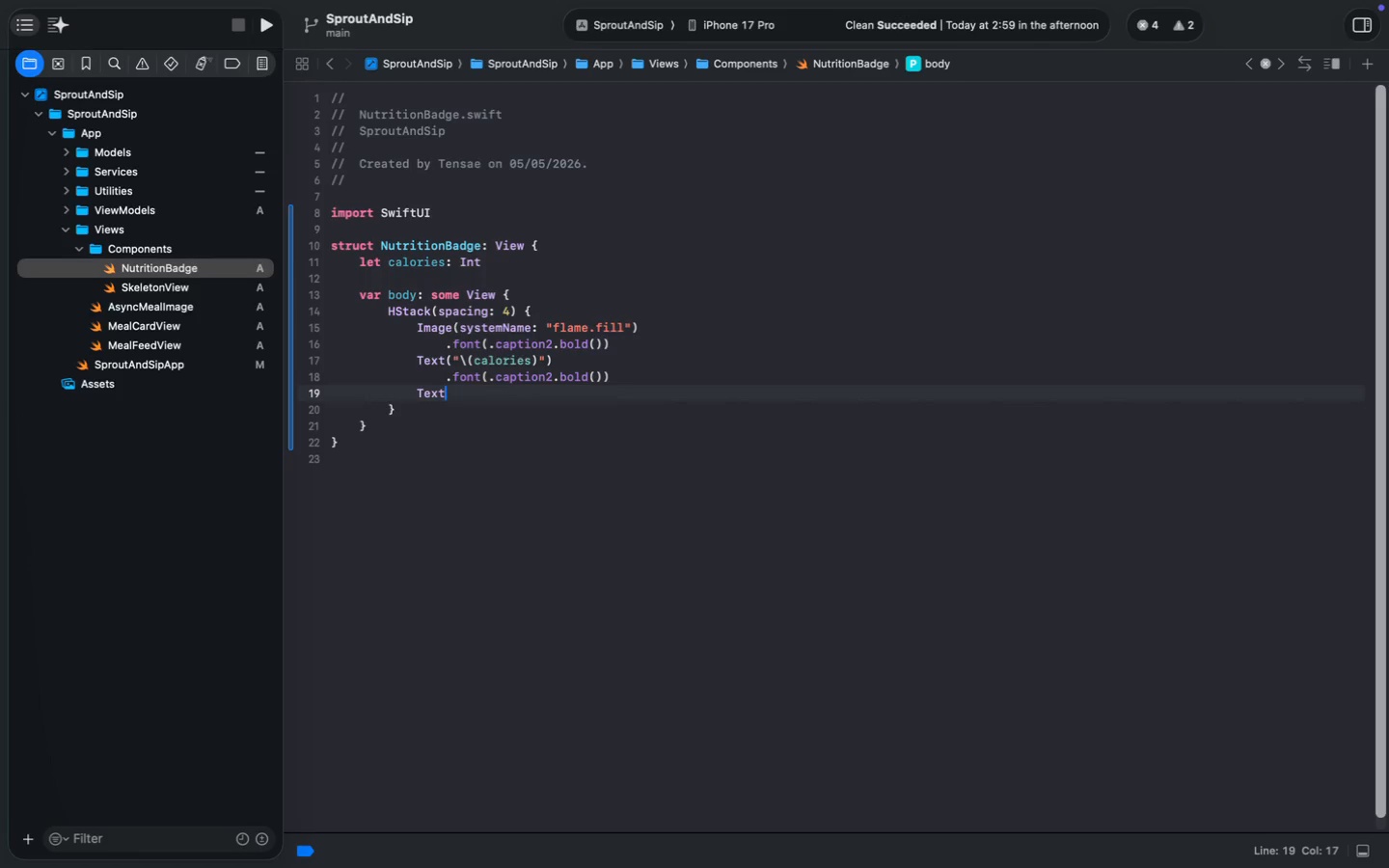 
 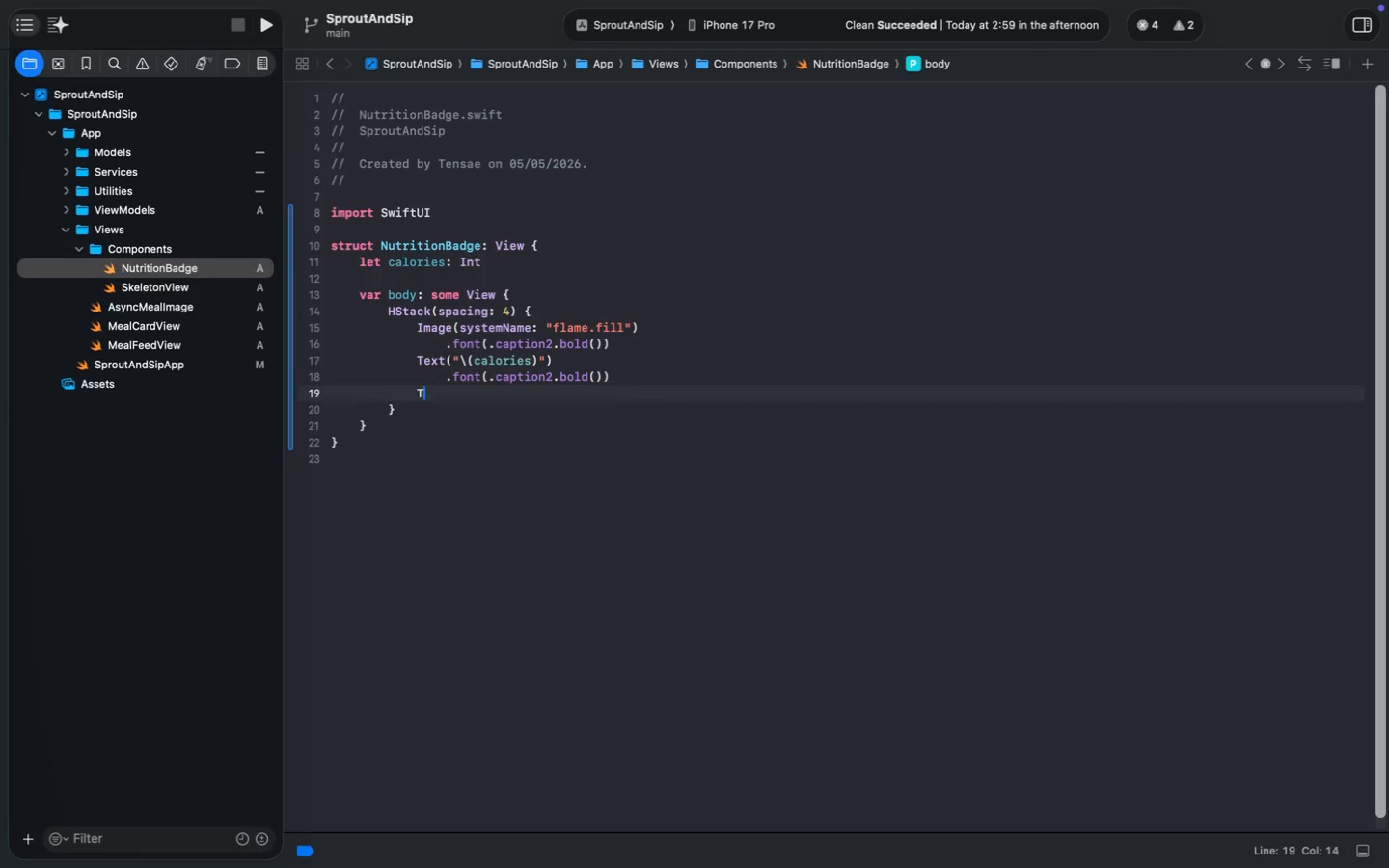 
key(ArrowRight)
 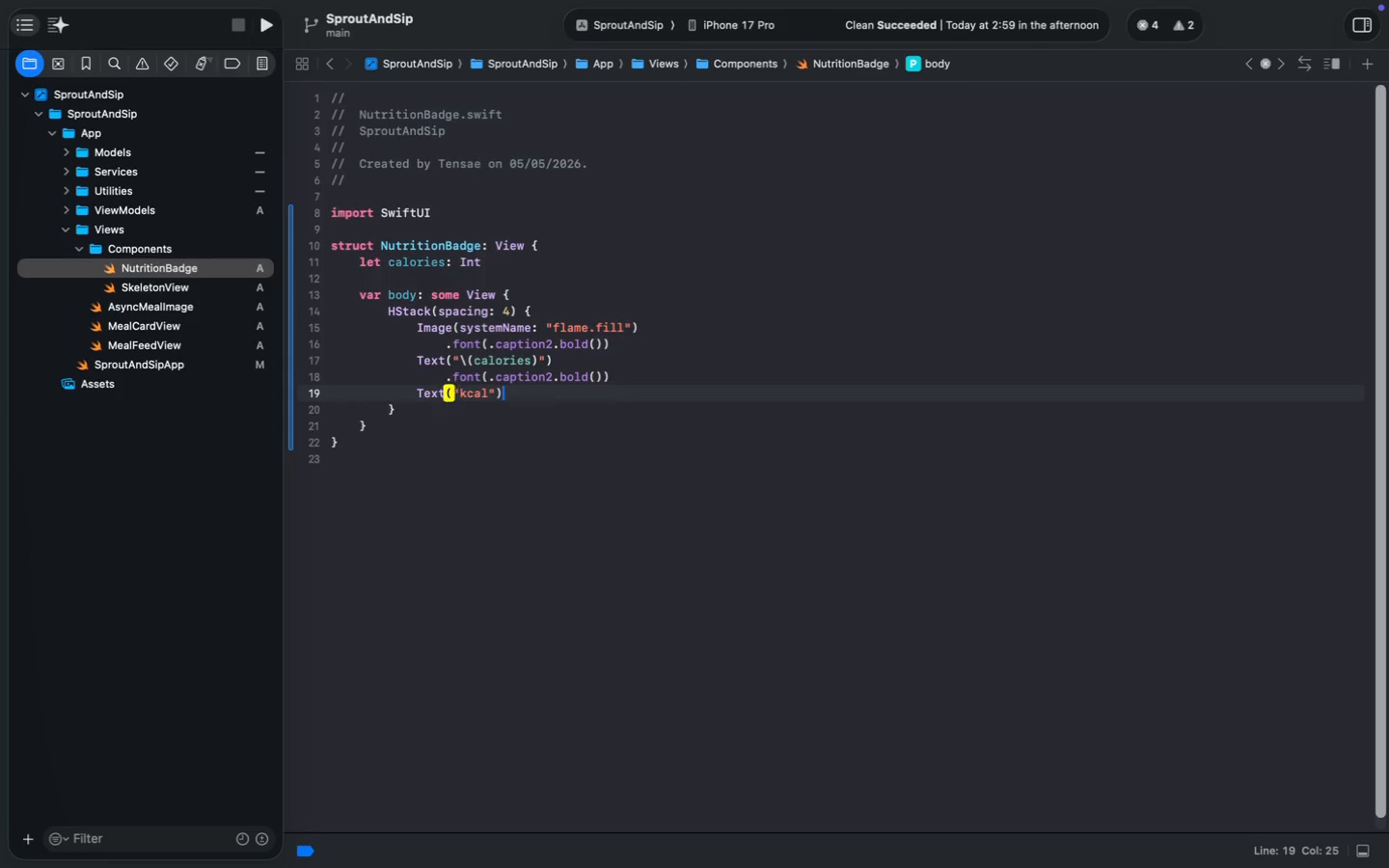 
key(ArrowRight)
 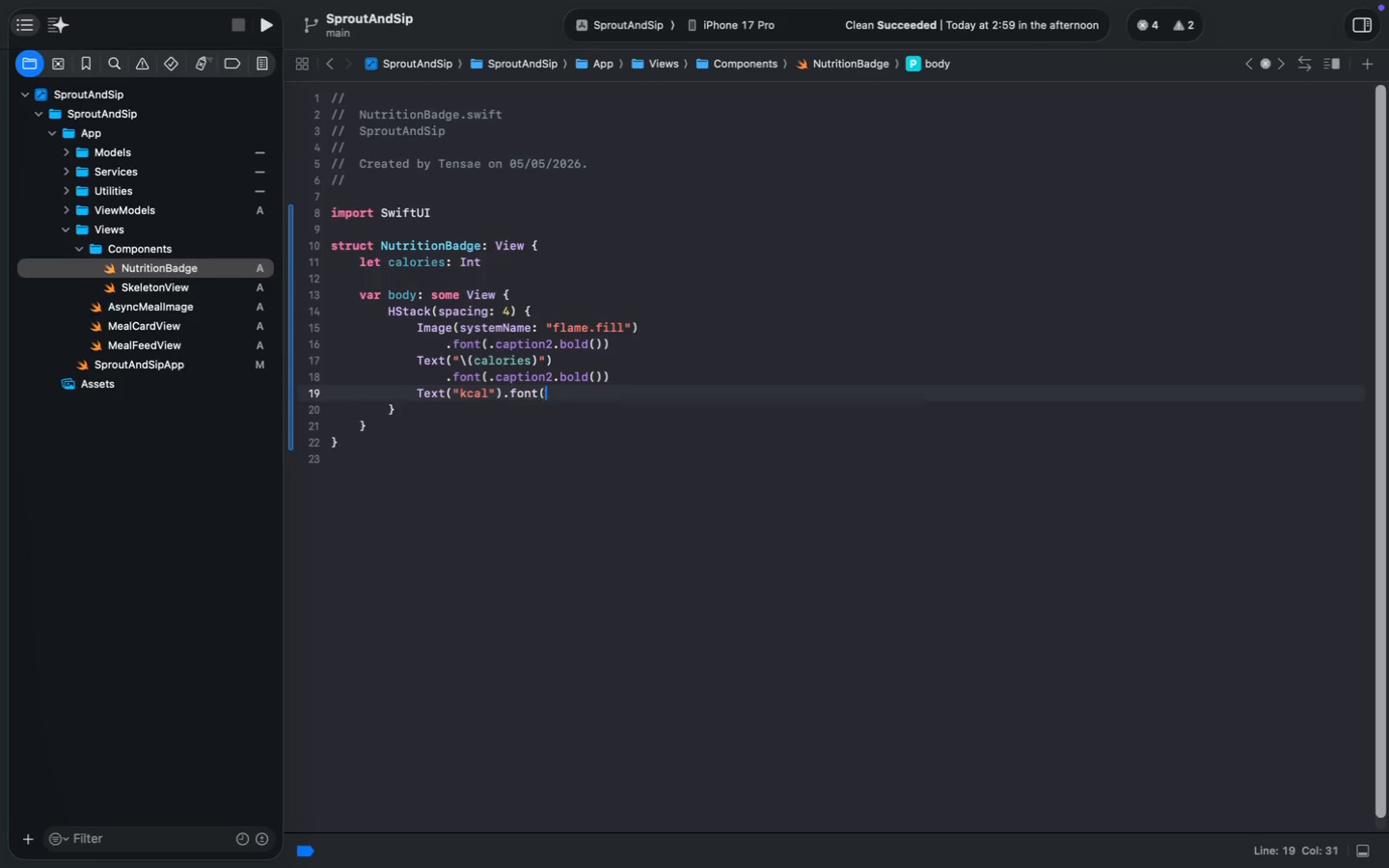 
type(.font(.cap)
 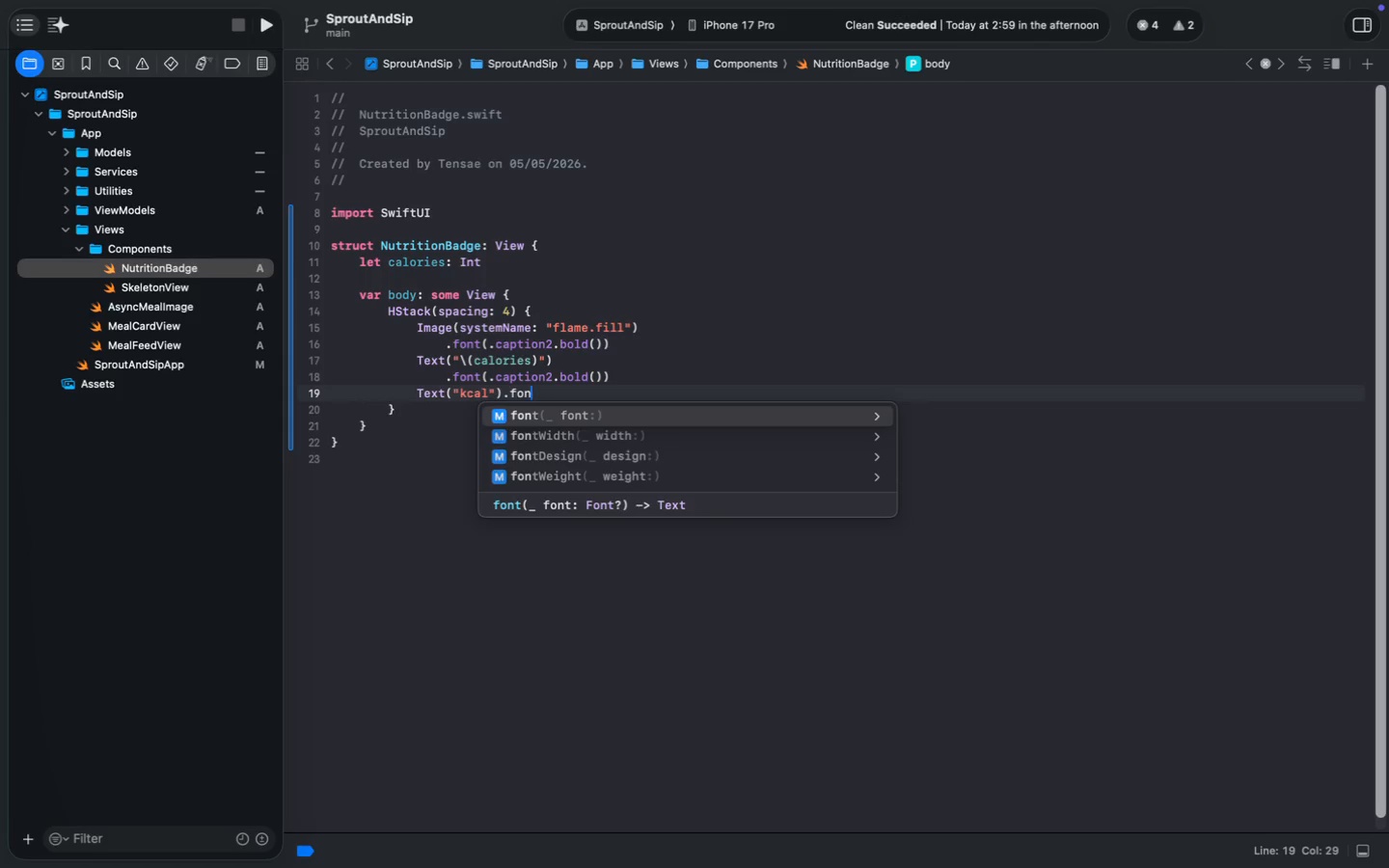 
key(ArrowDown)
 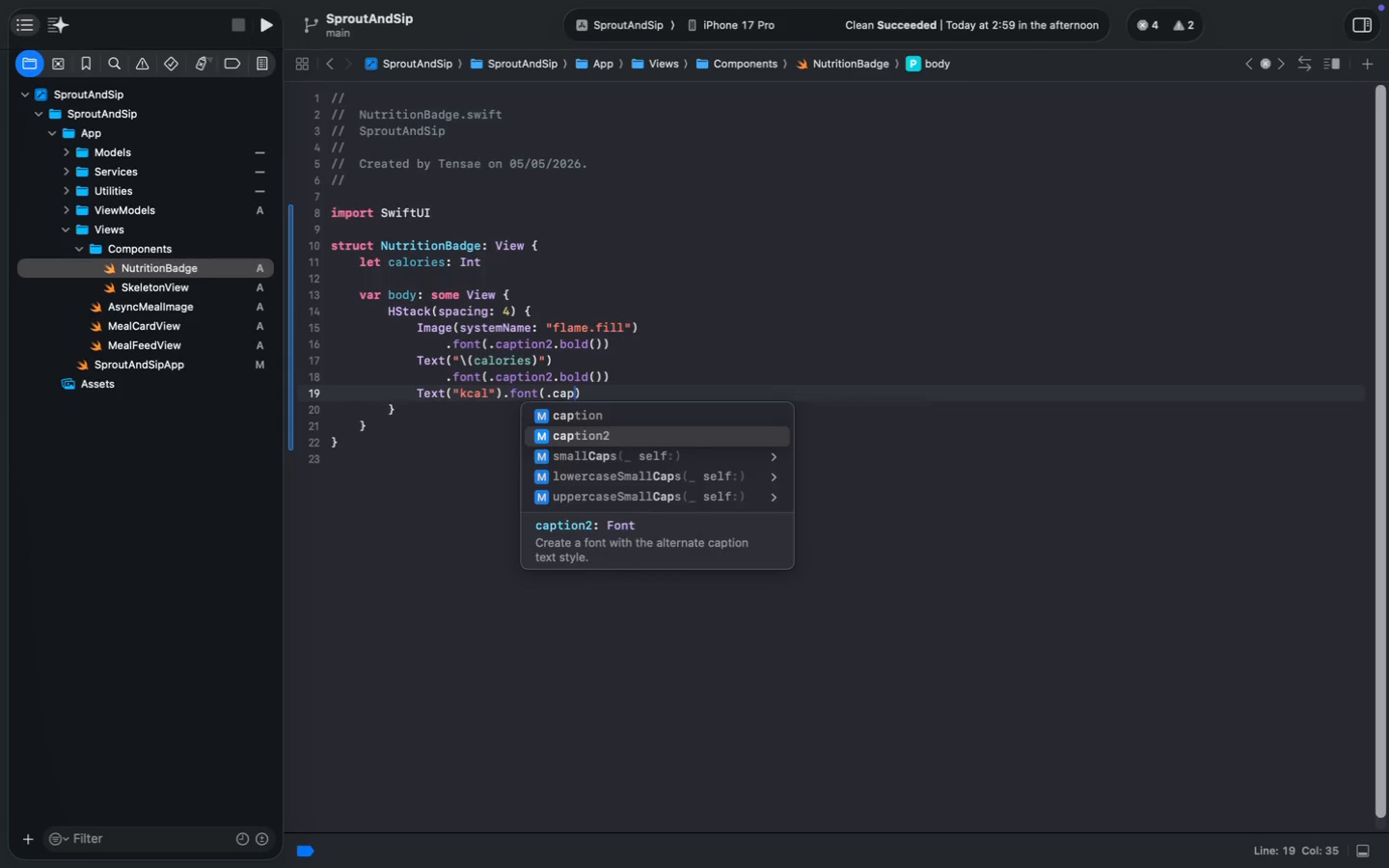 
key(Enter)
 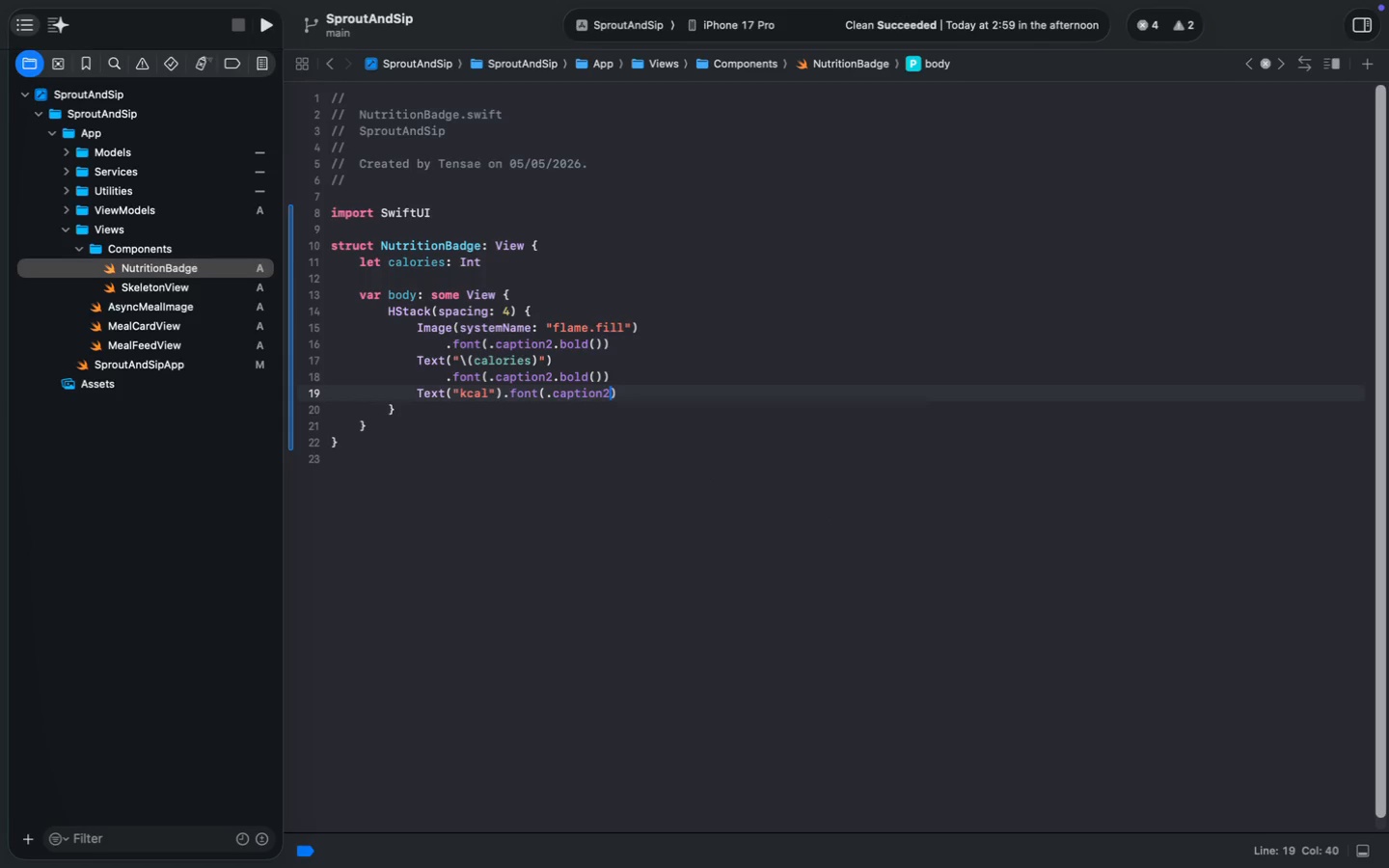 
key(Meta+S)
 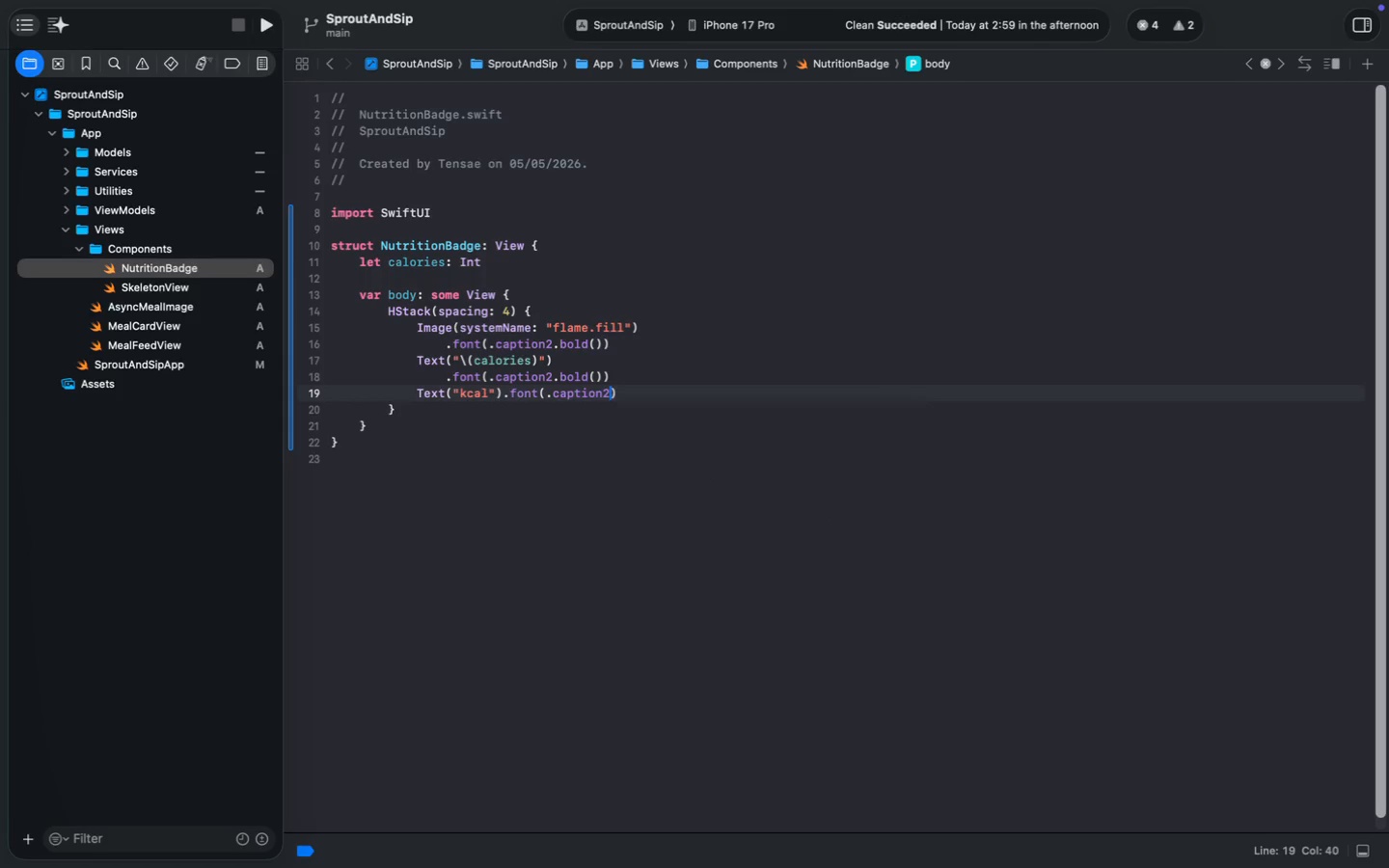 
key(ArrowDown)
 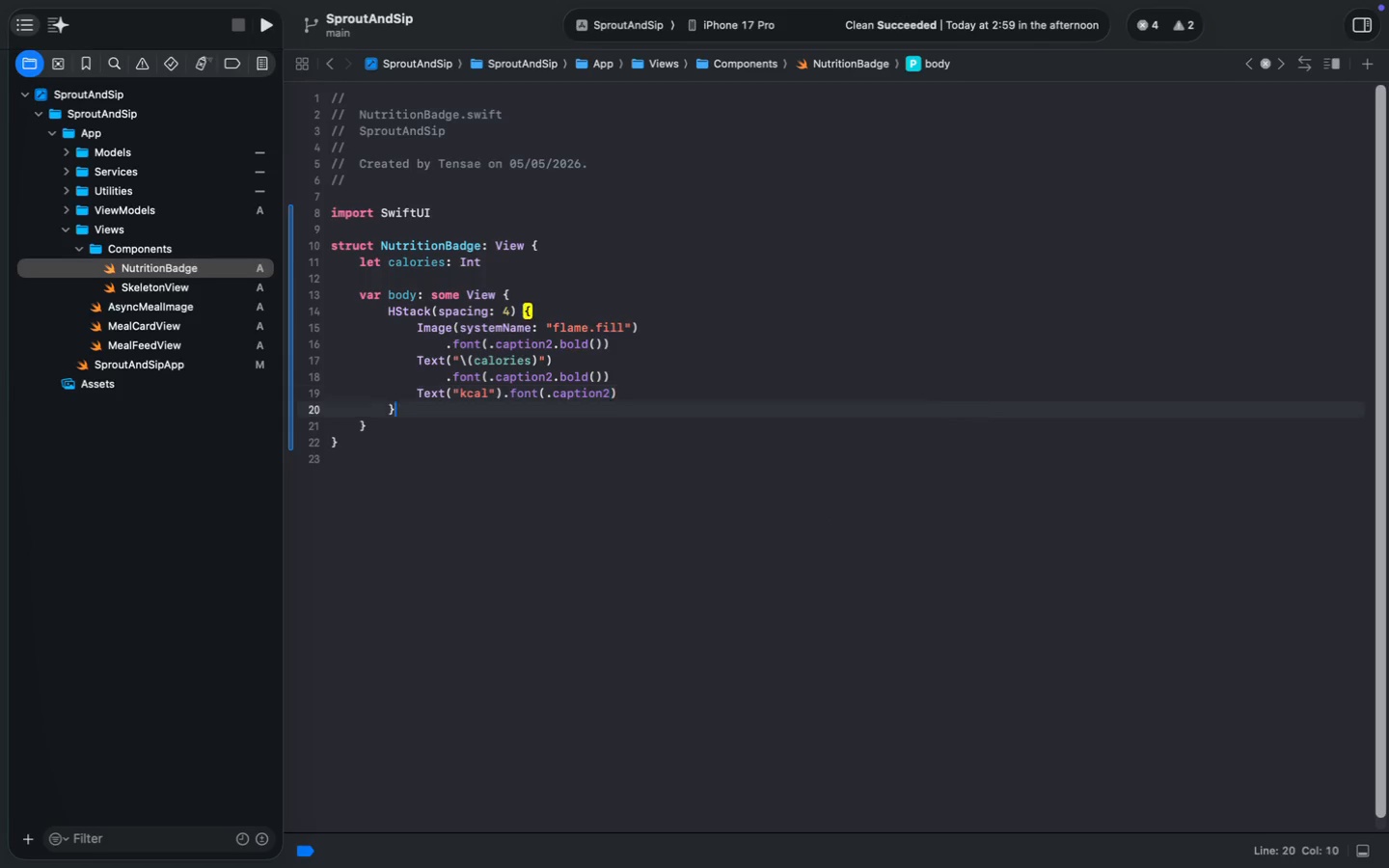 
key(Enter)
 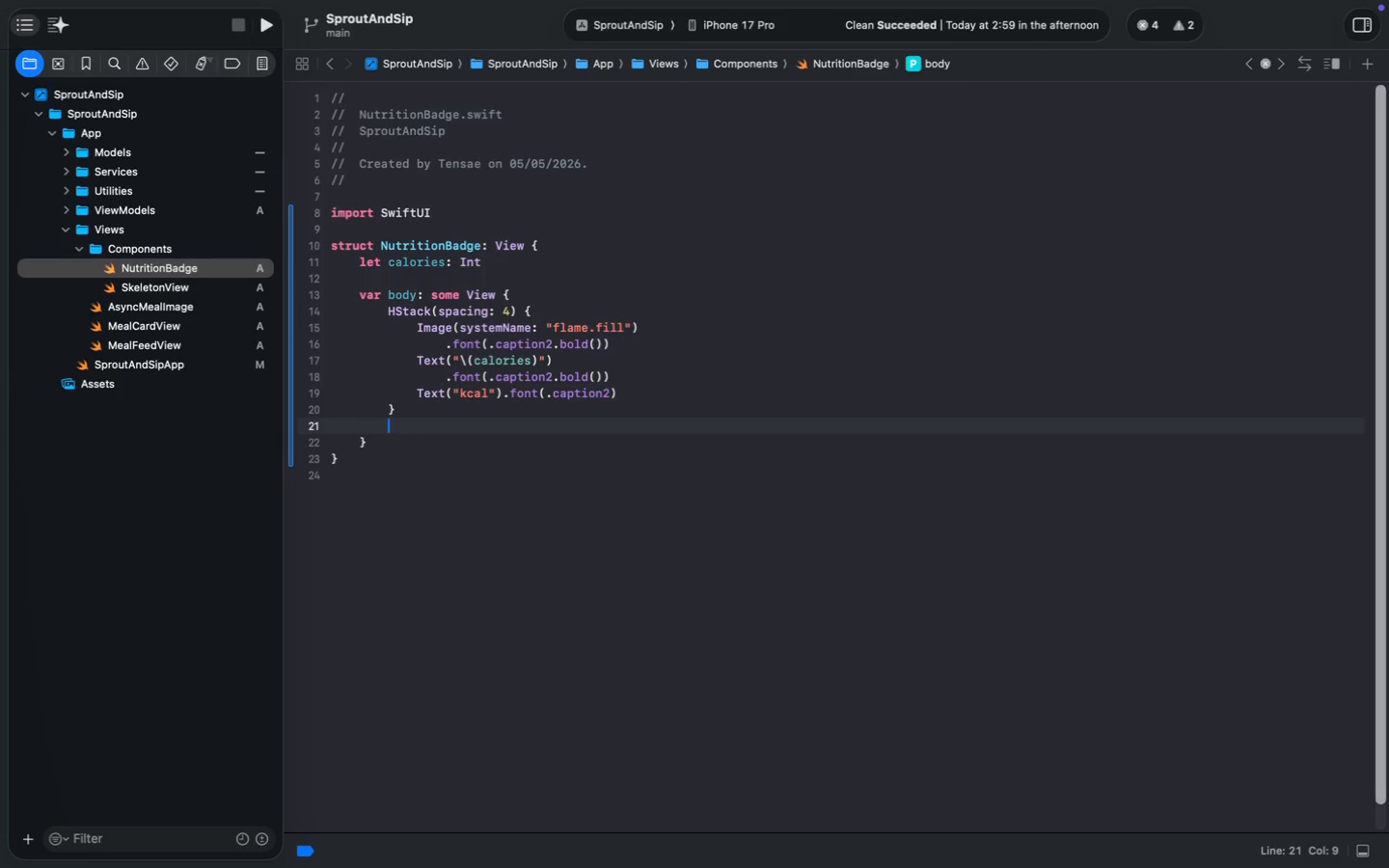 
key(Enter)
 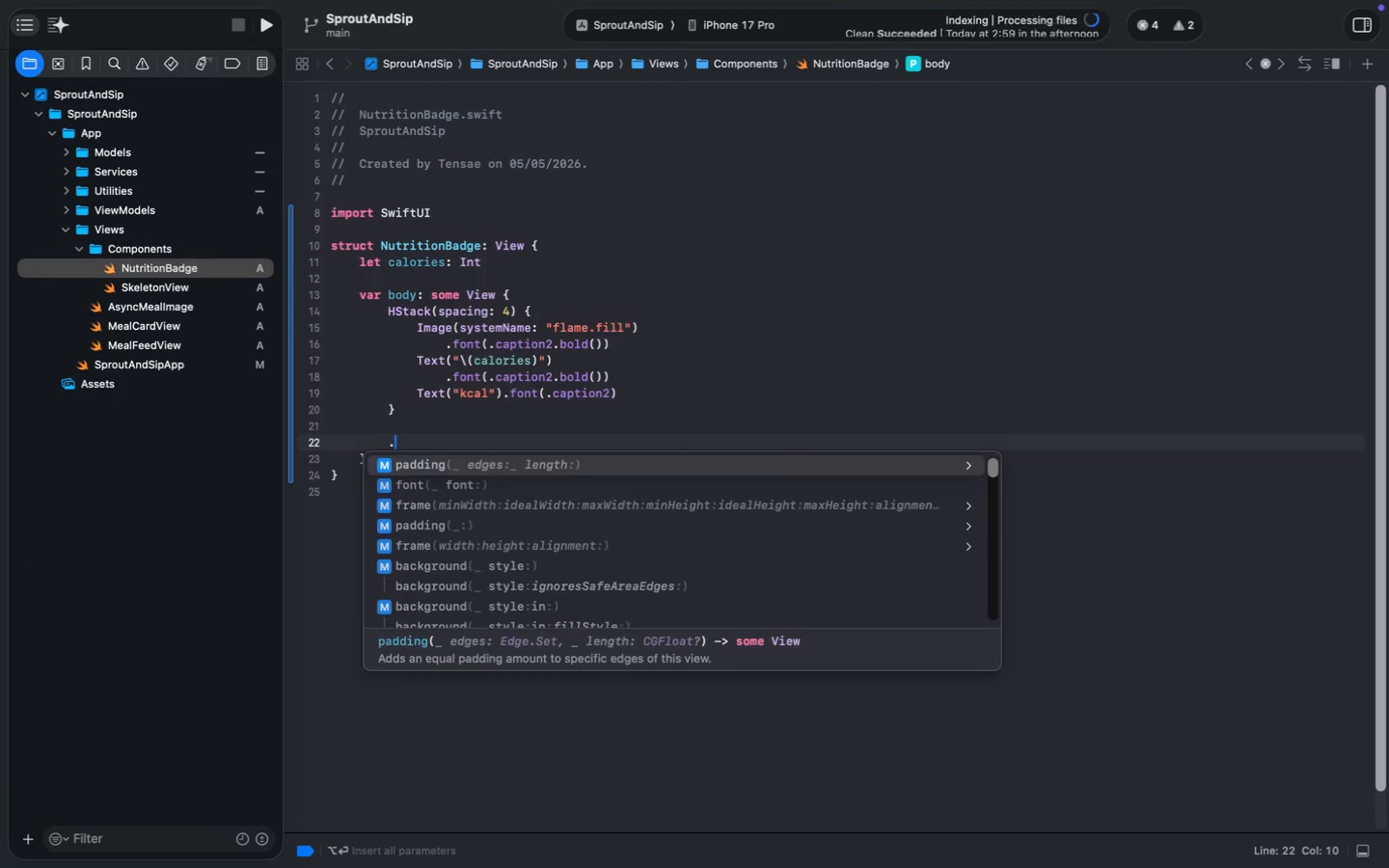 
type(.foreg)
 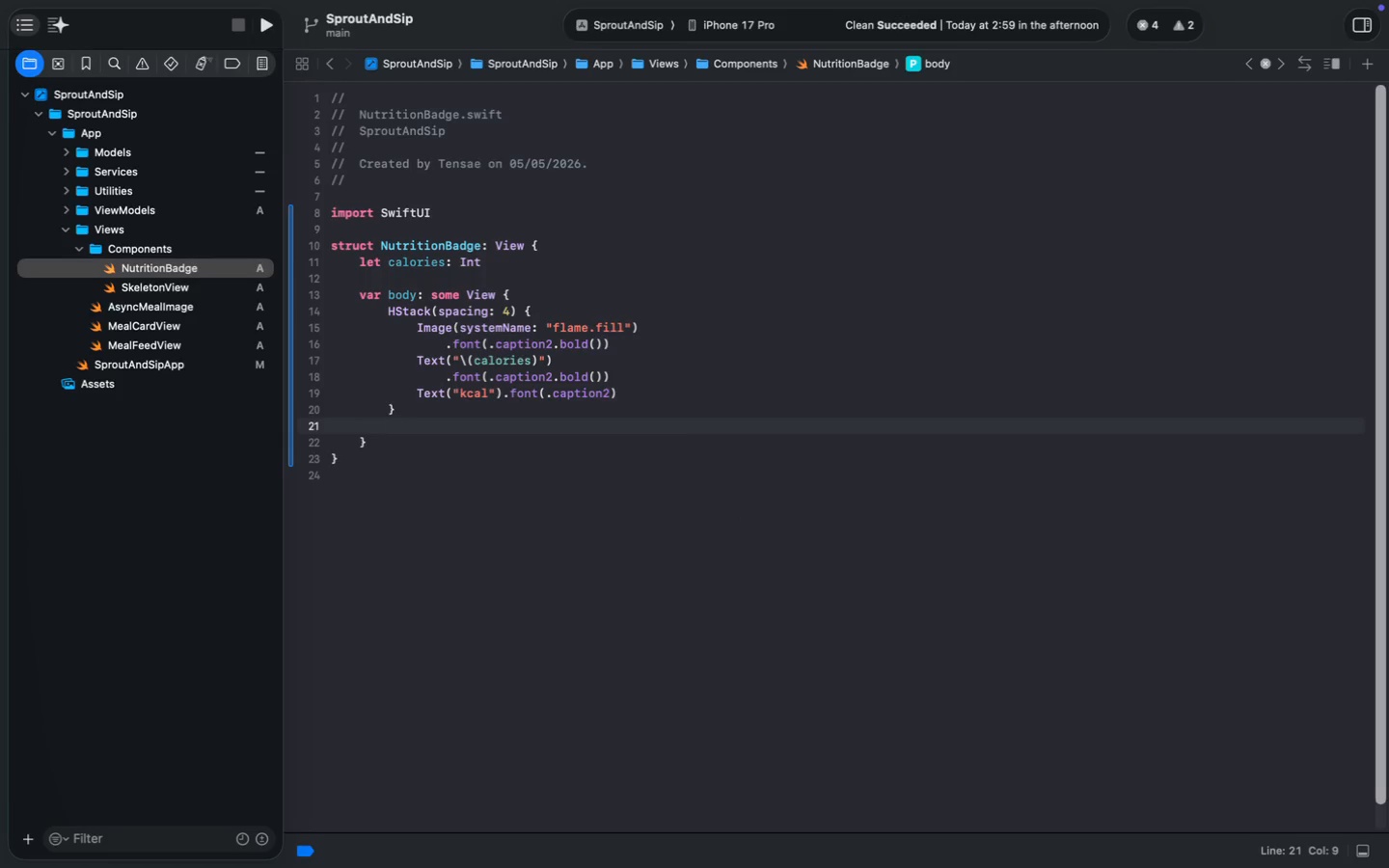 
key(Enter)
 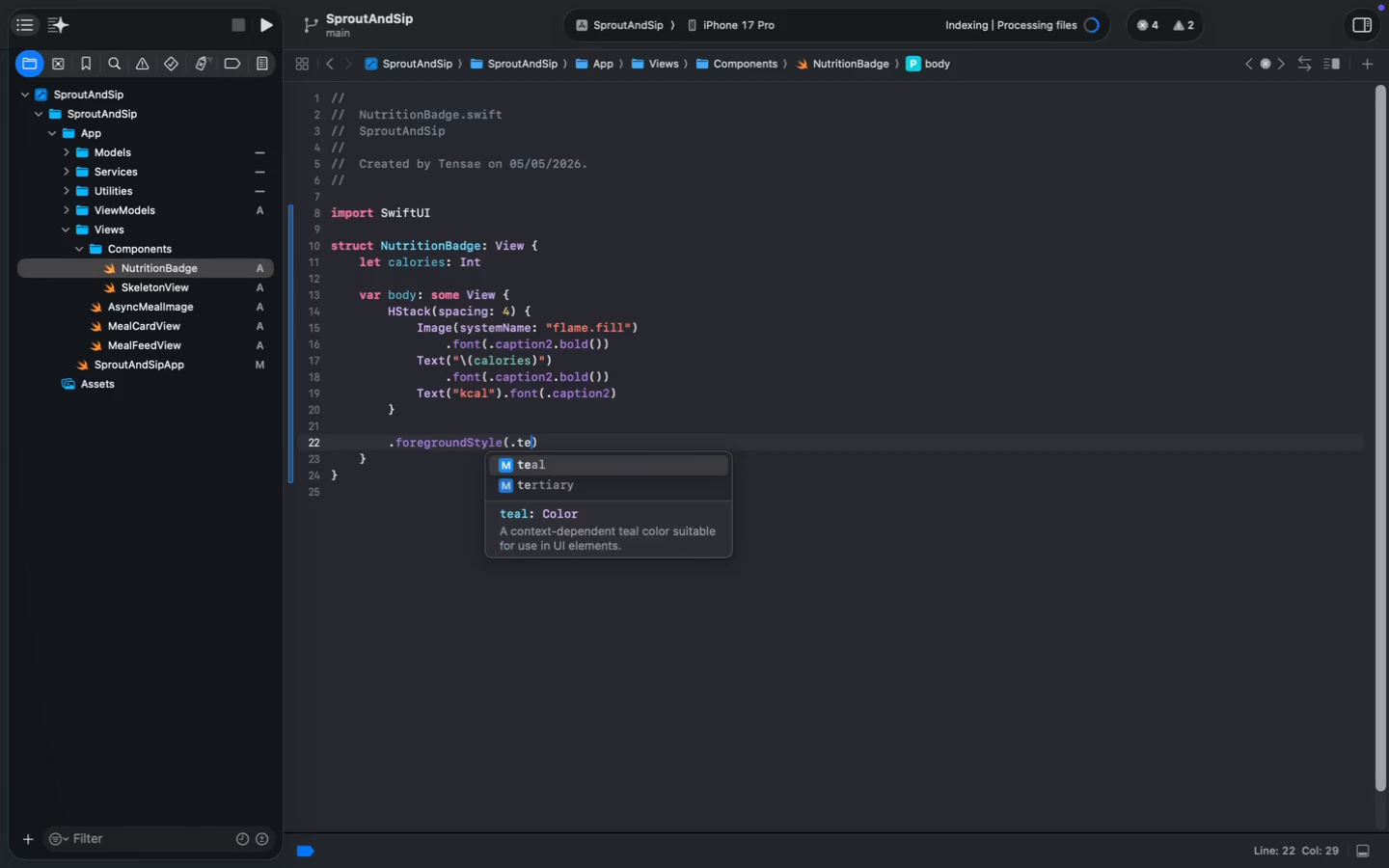 
type(.texton)
 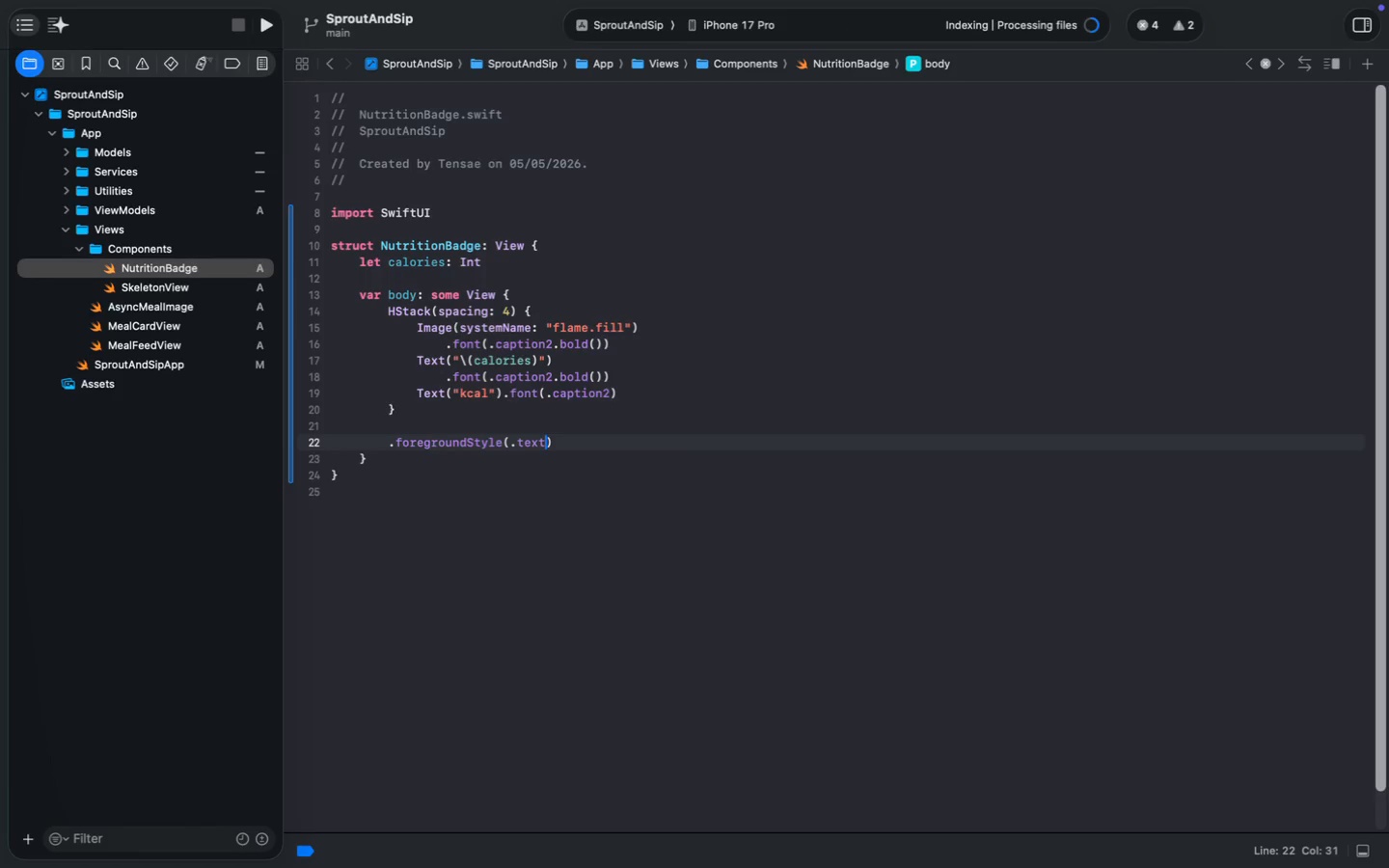 
hold_key(key=ShiftLeft, duration=0.59)
 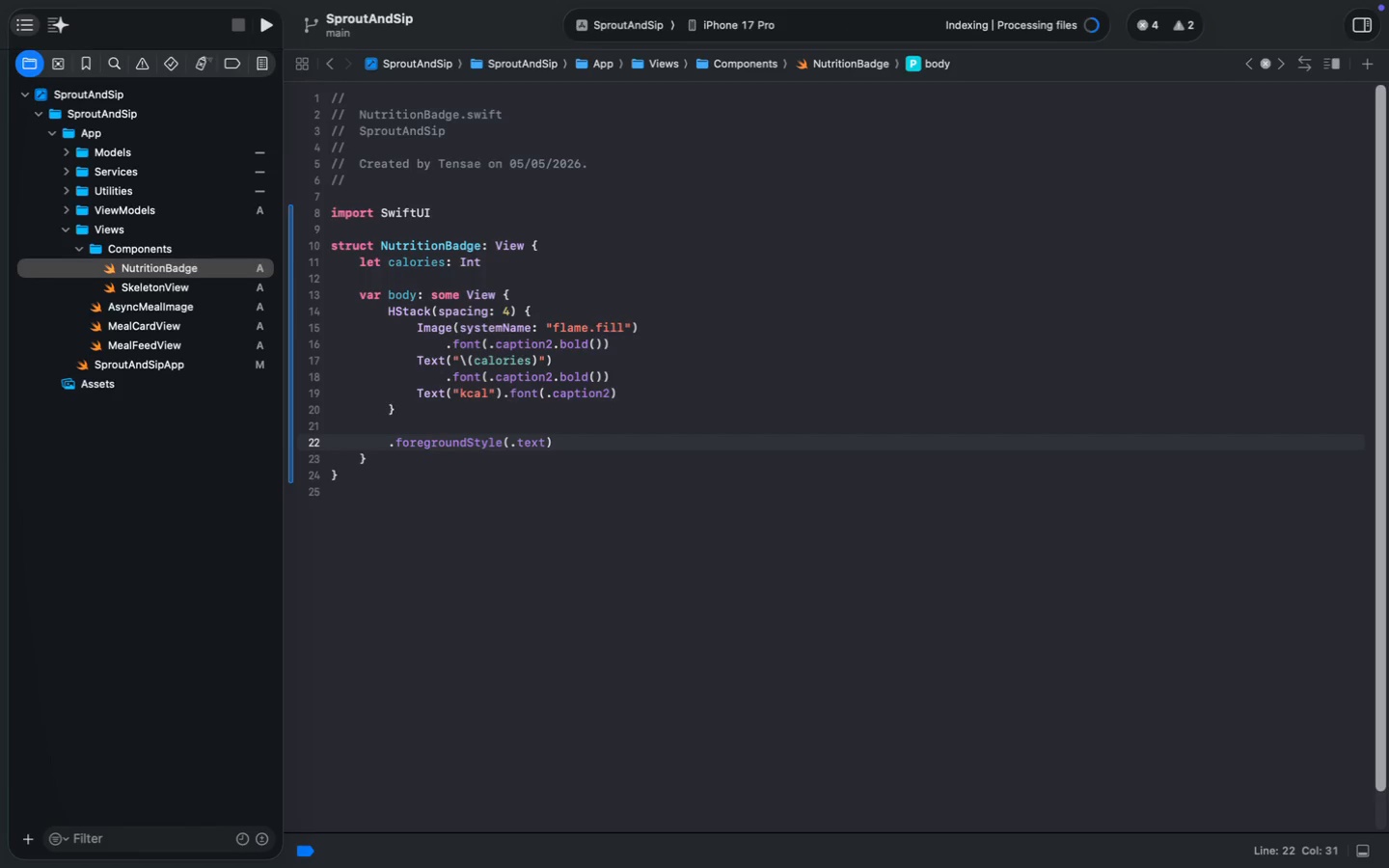 
key(Enter)
 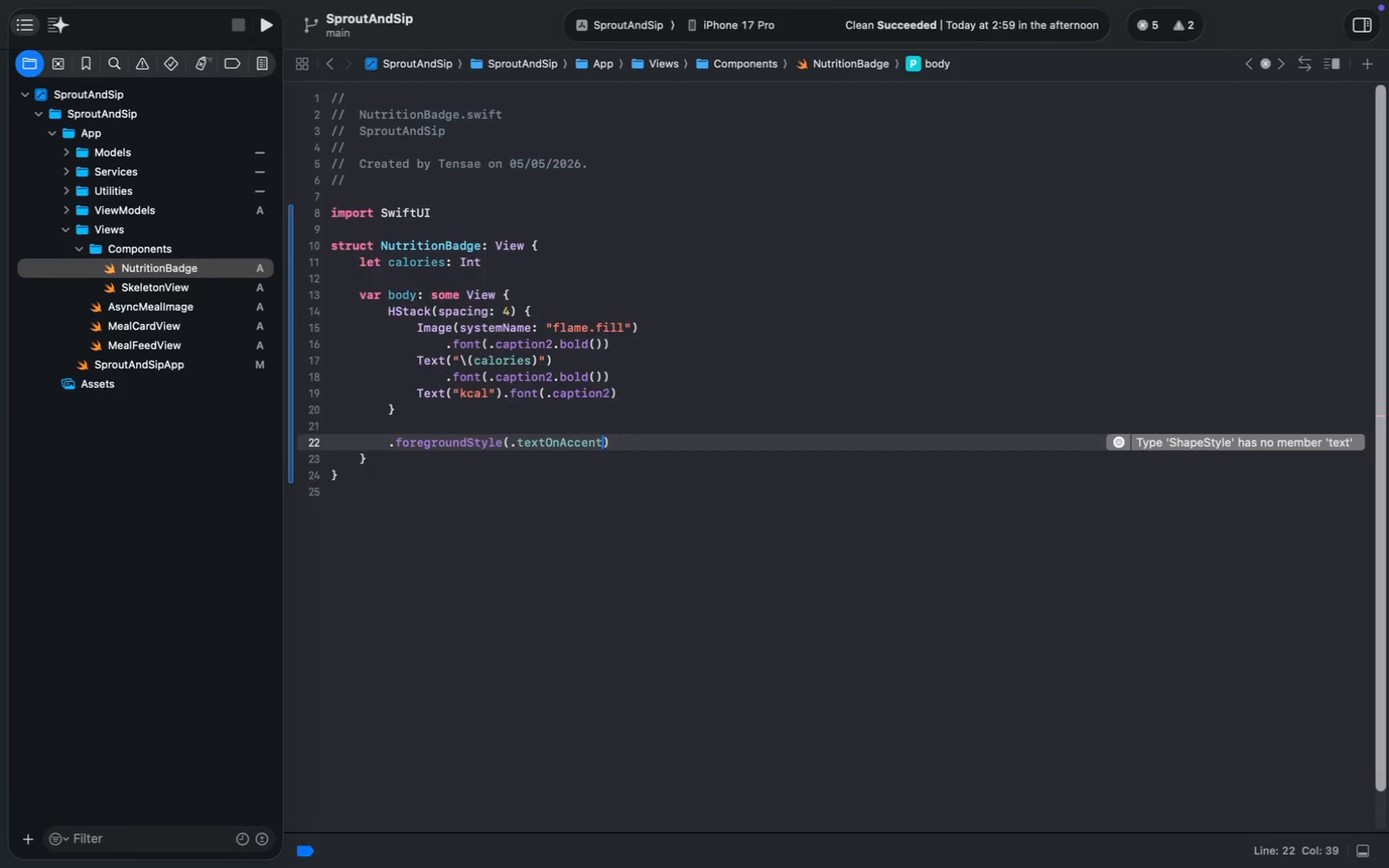 
key(ArrowRight)
 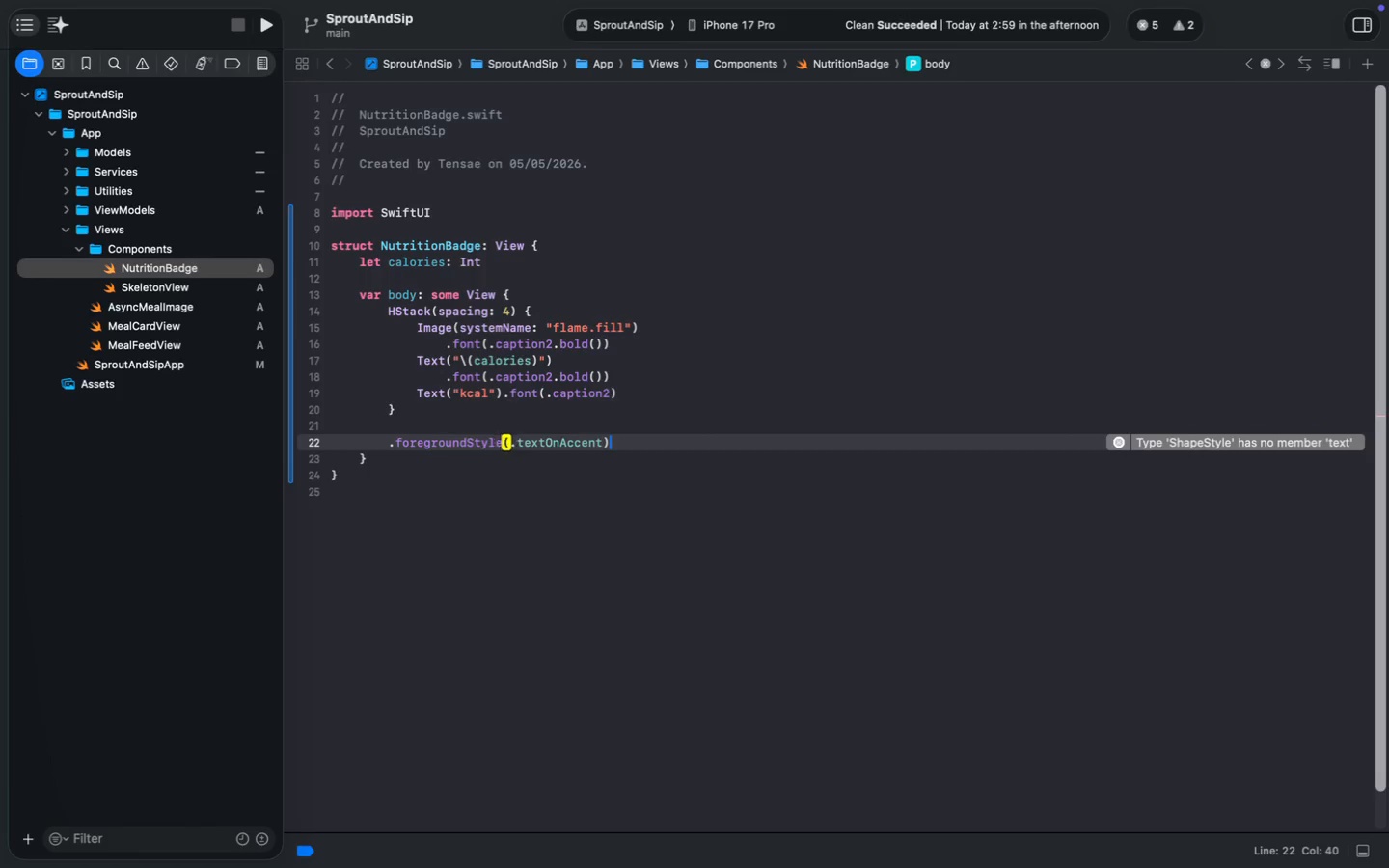 
key(Enter)
 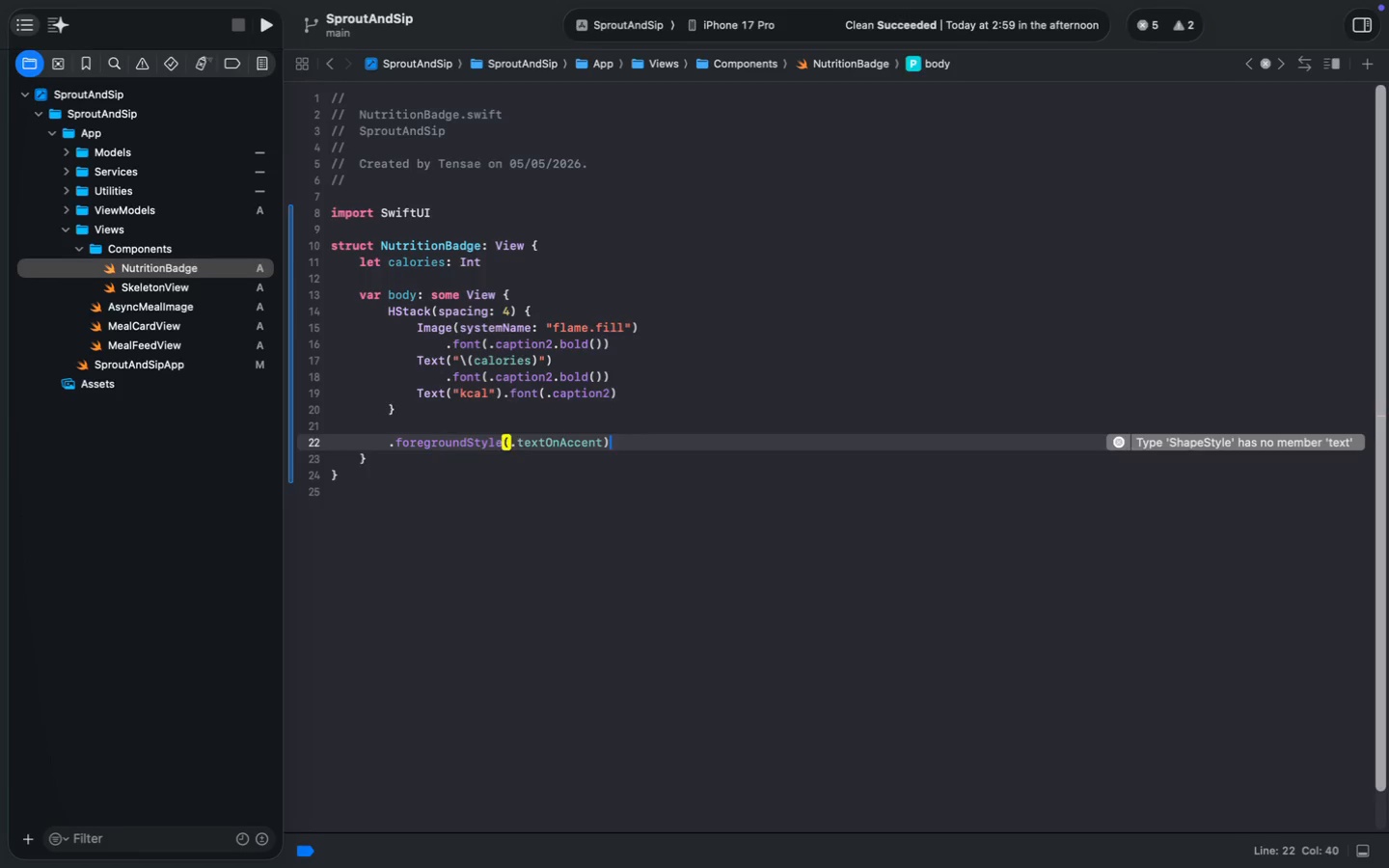 
type(.padd)
 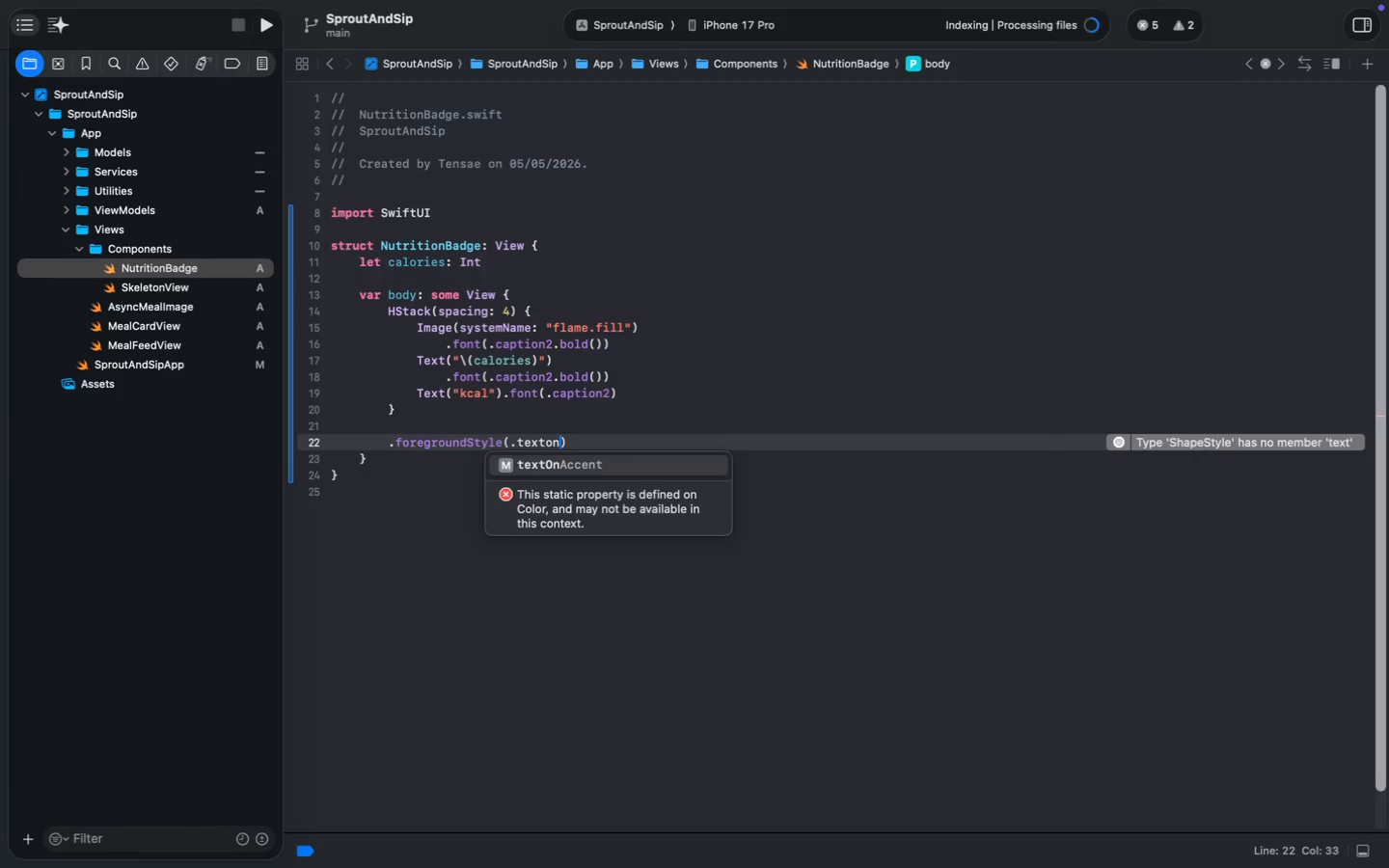 
key(Enter)
 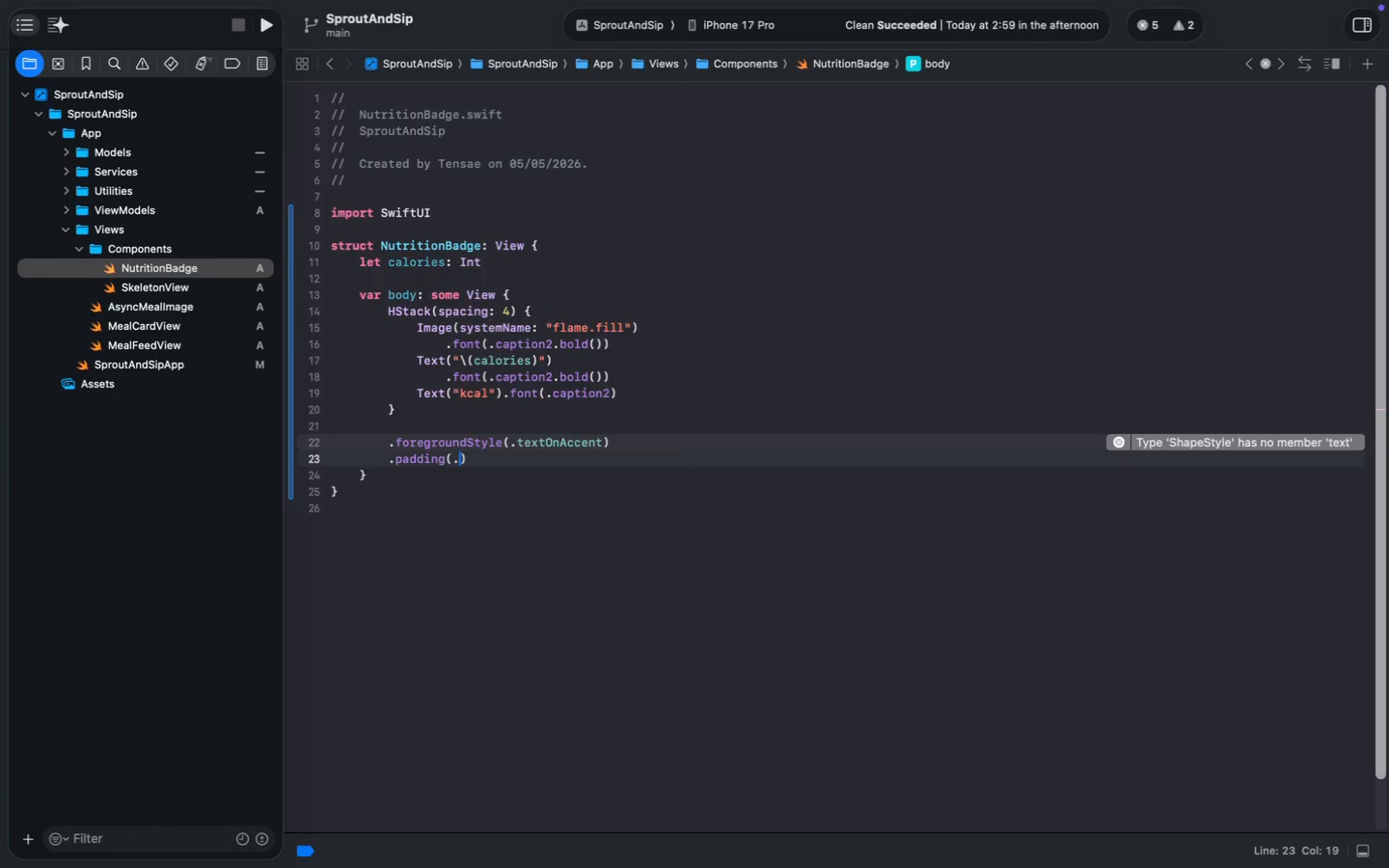 
type(.horizo)
 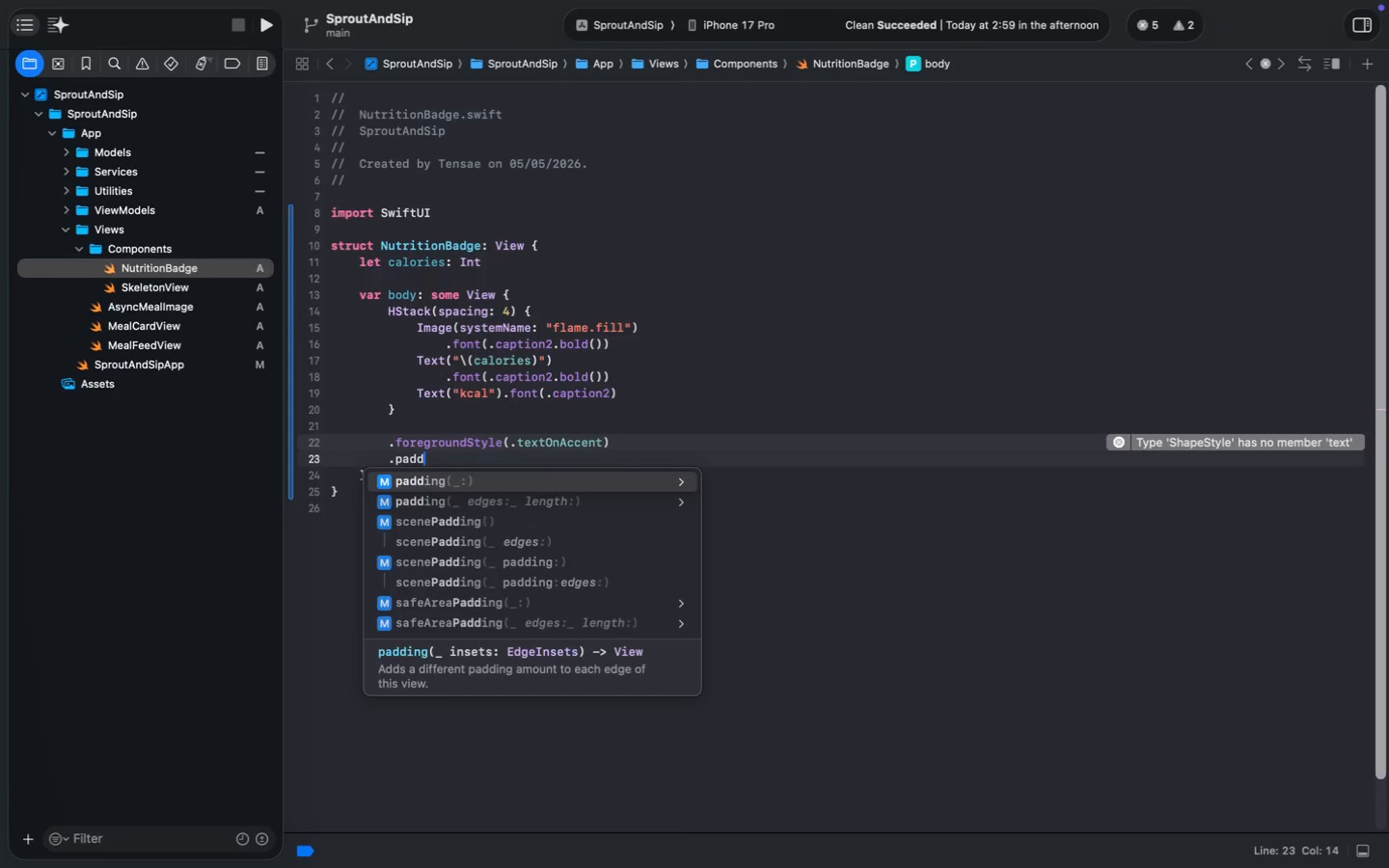 
key(Enter)
 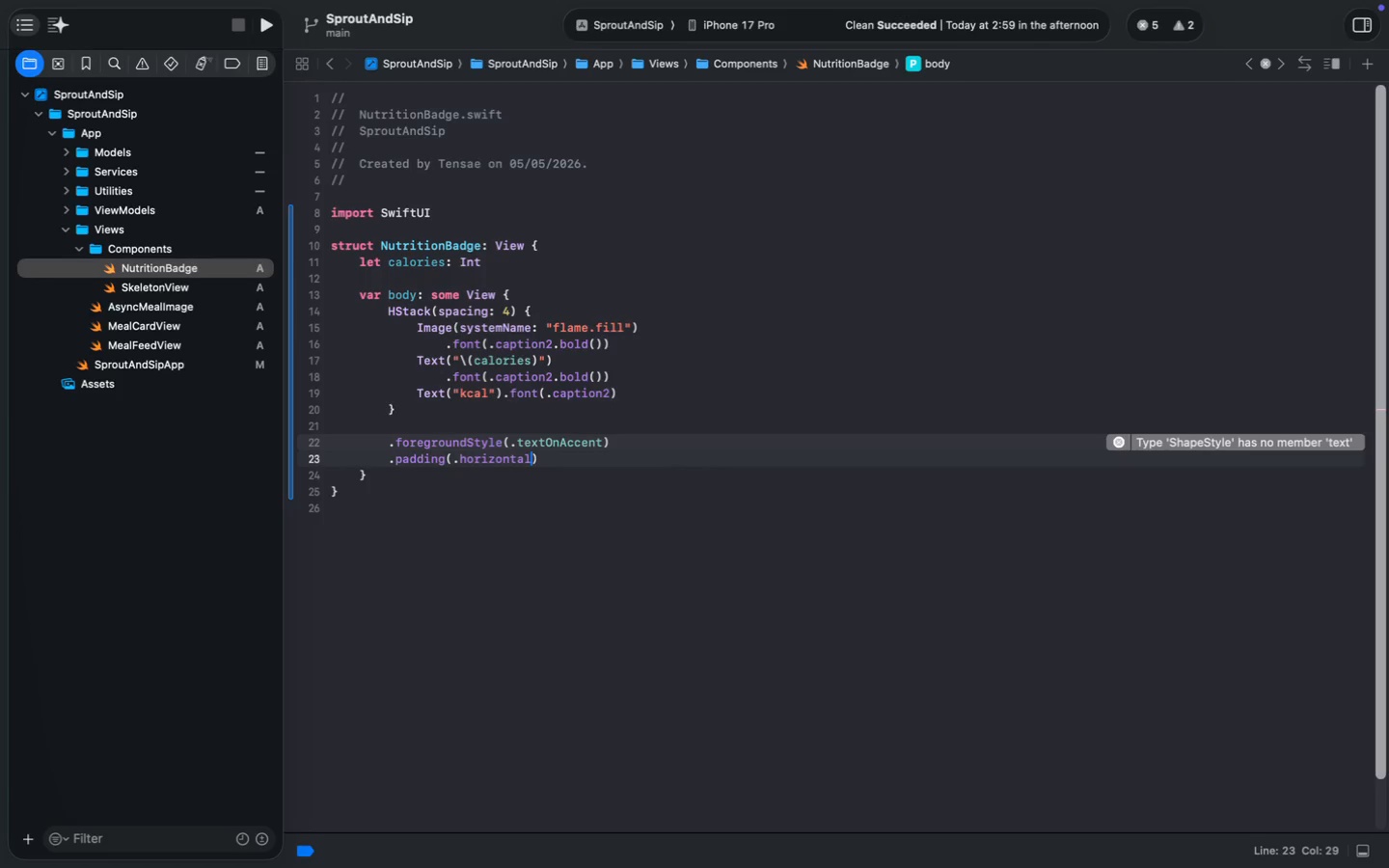 
key(ArrowRight)
 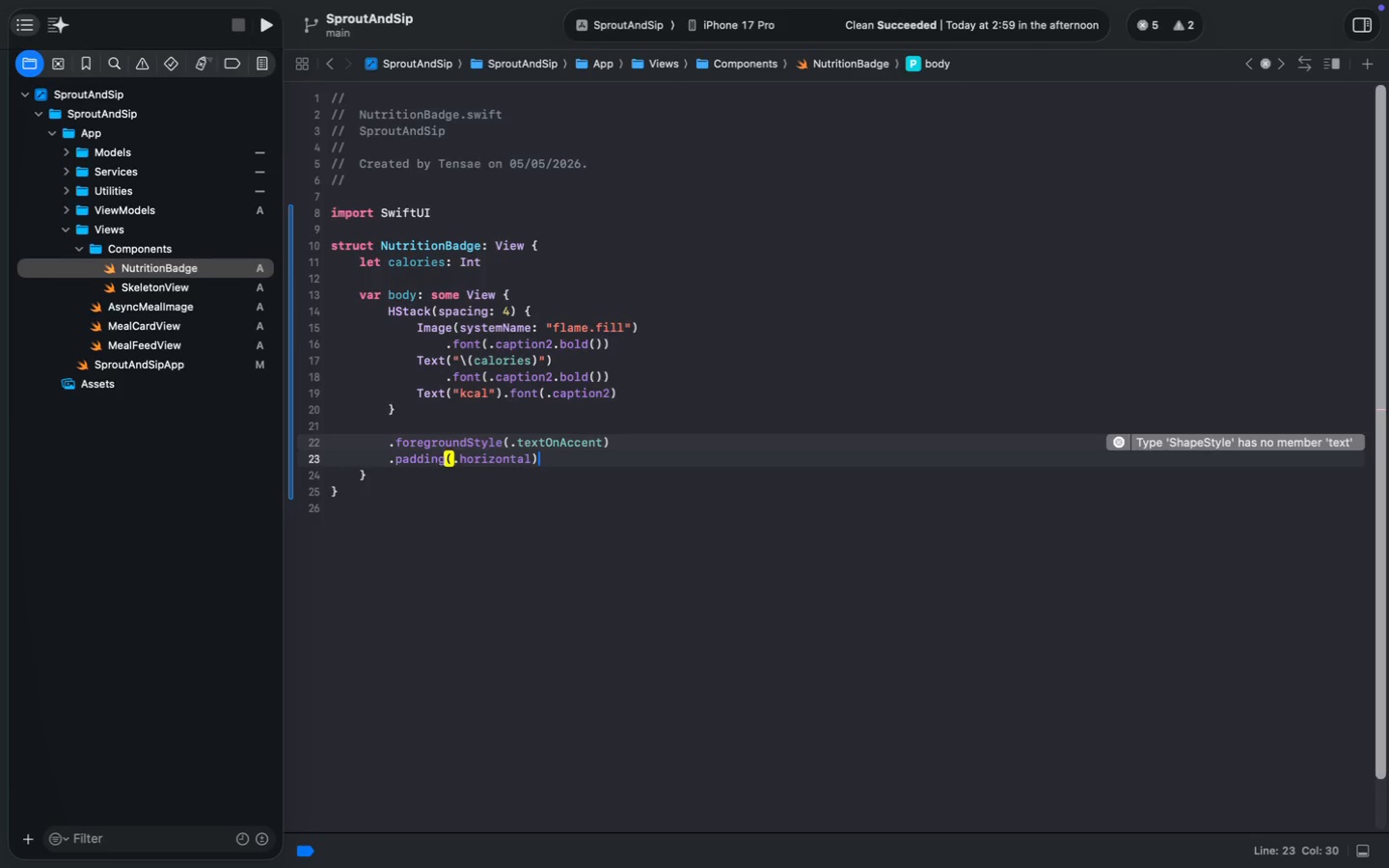 
key(ArrowLeft)
 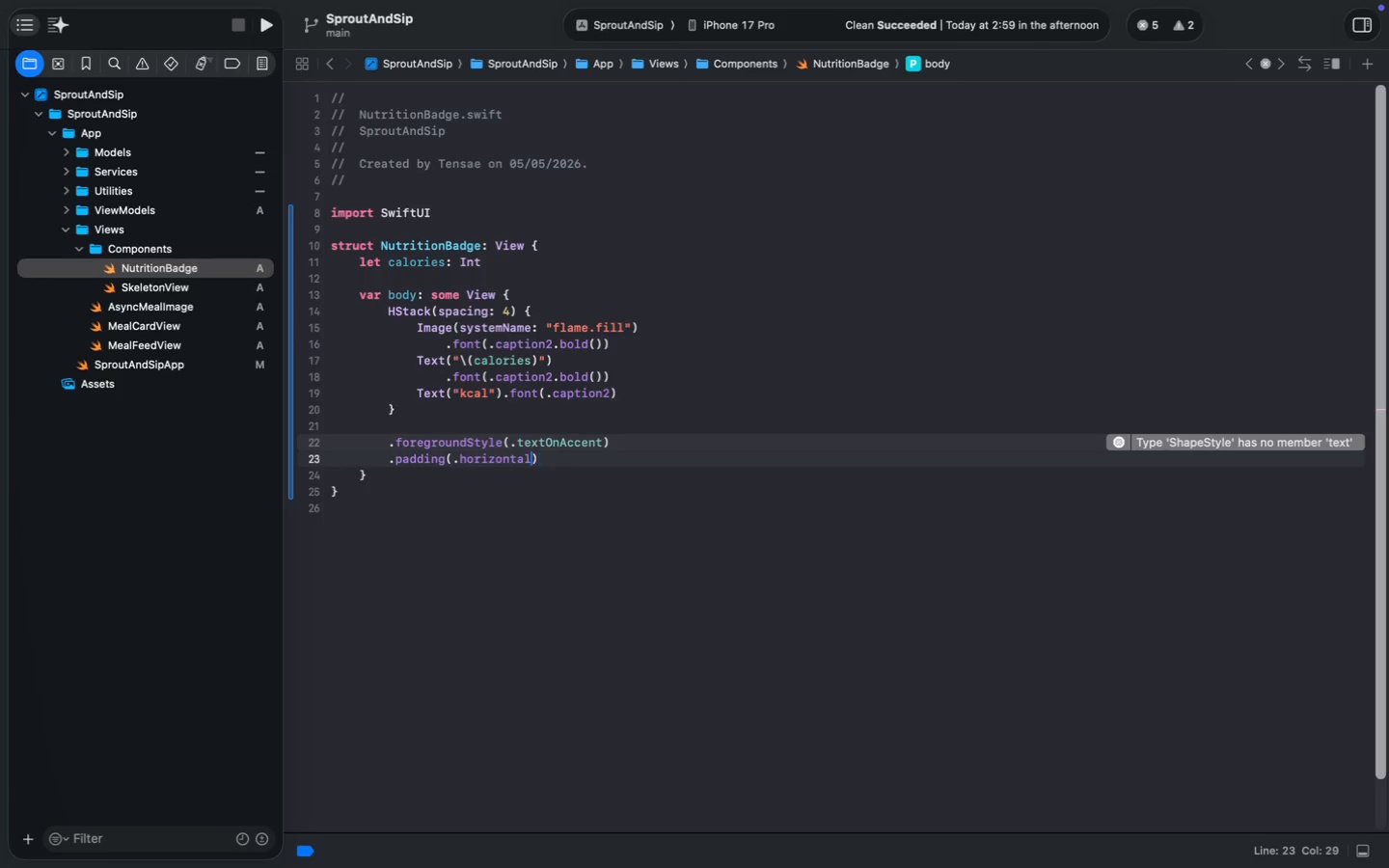 
type(, 10)
 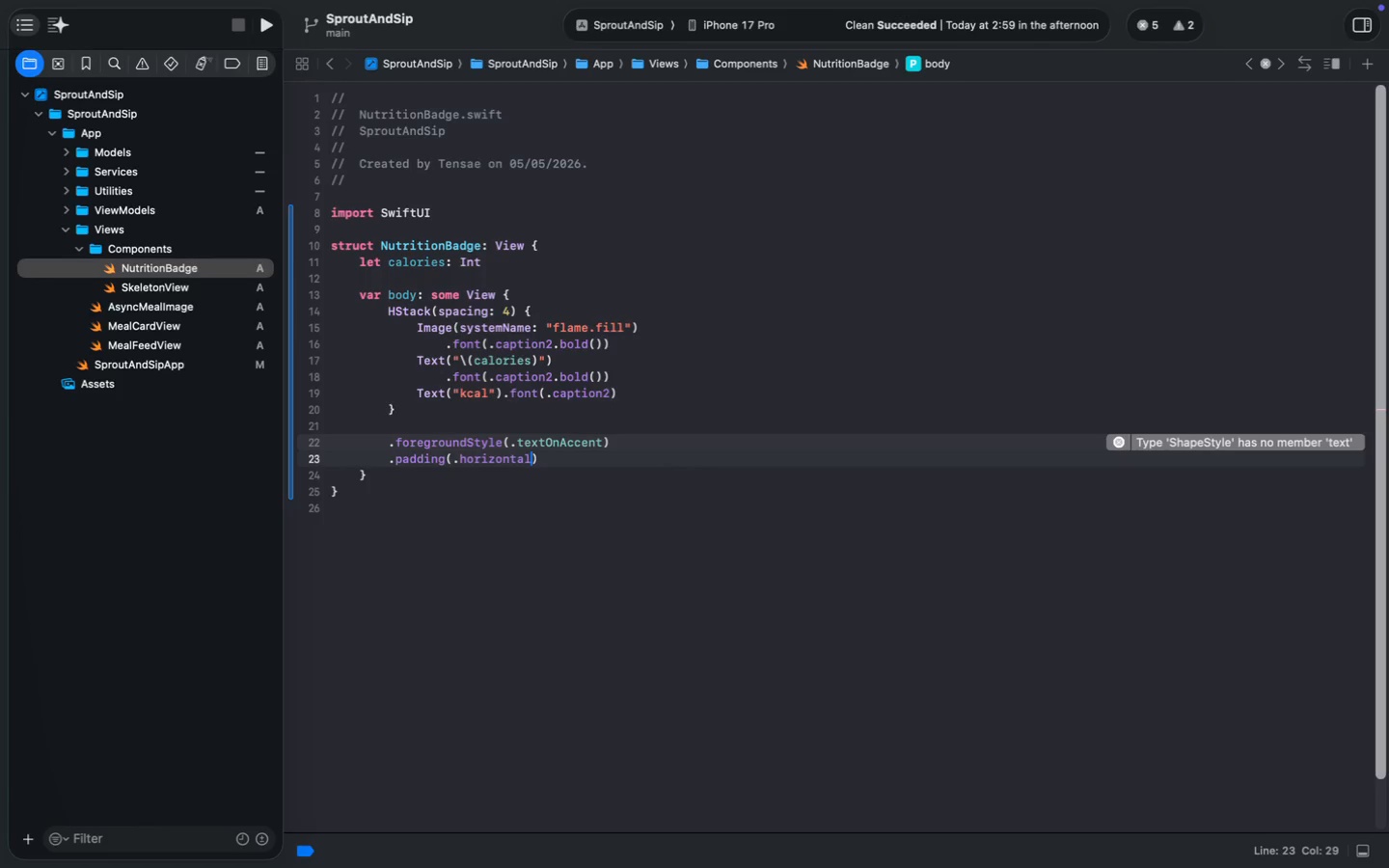 
key(ArrowRight)
 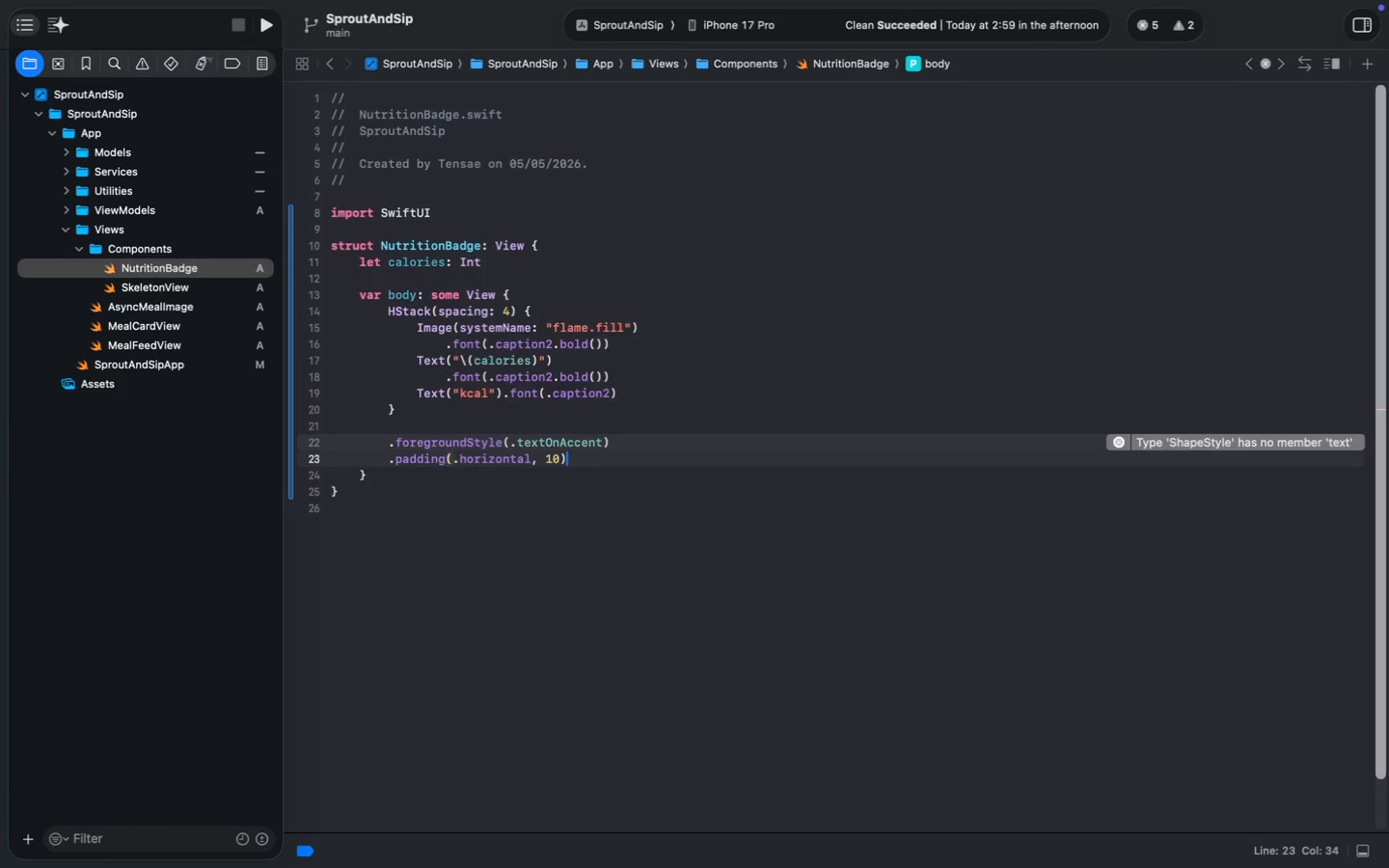 
key(Enter)
 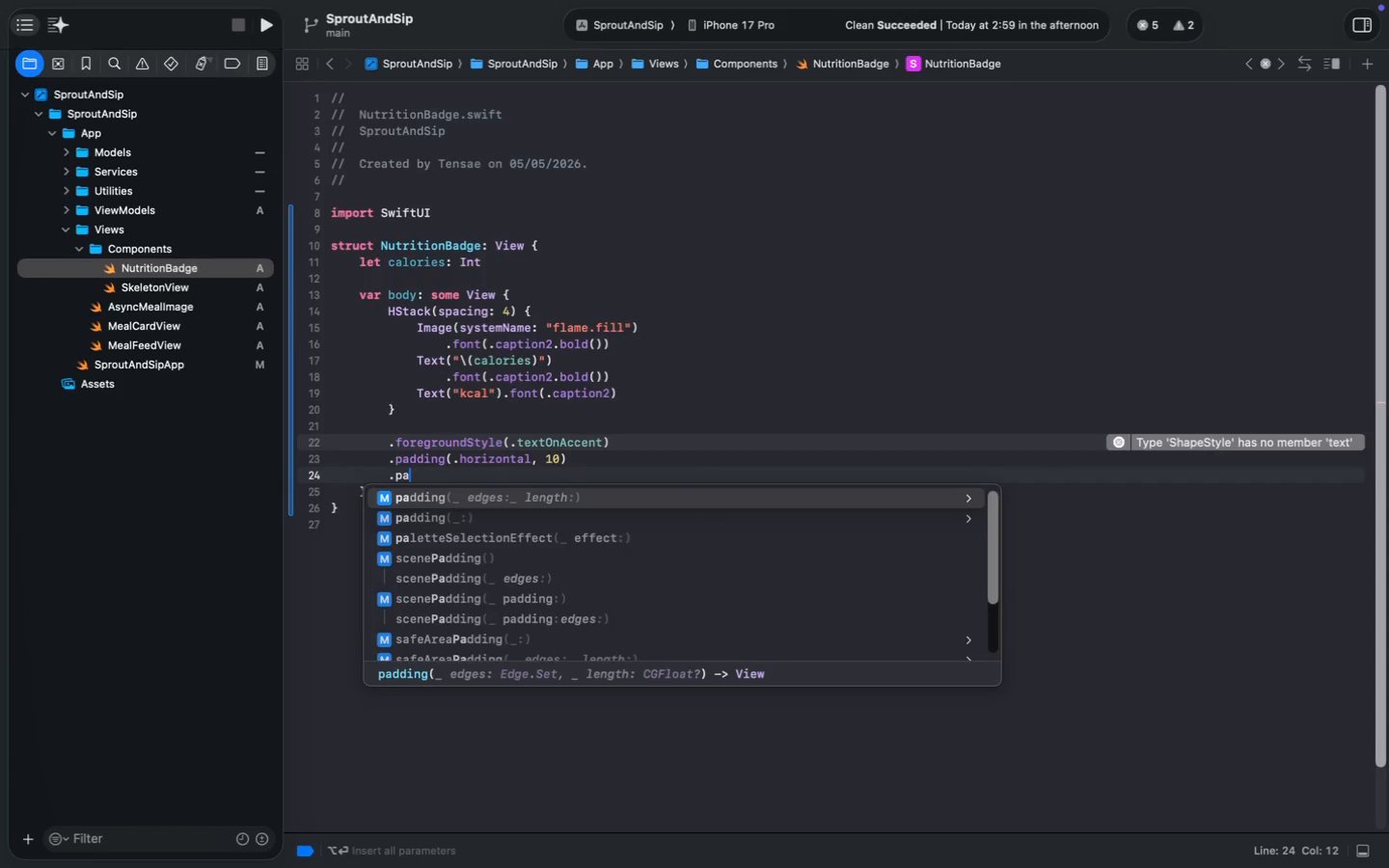 
type(.pad)
 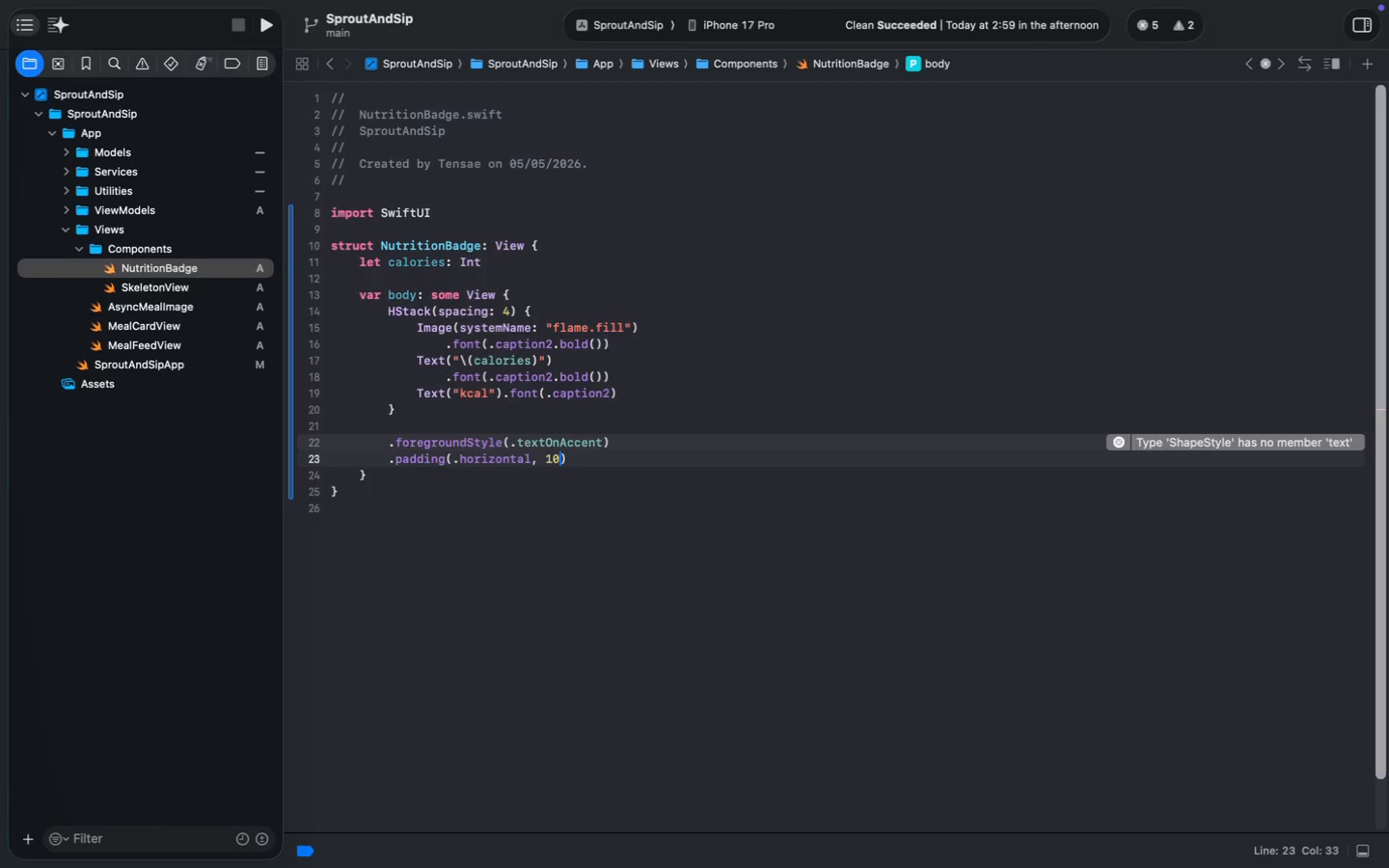 
key(Enter)
 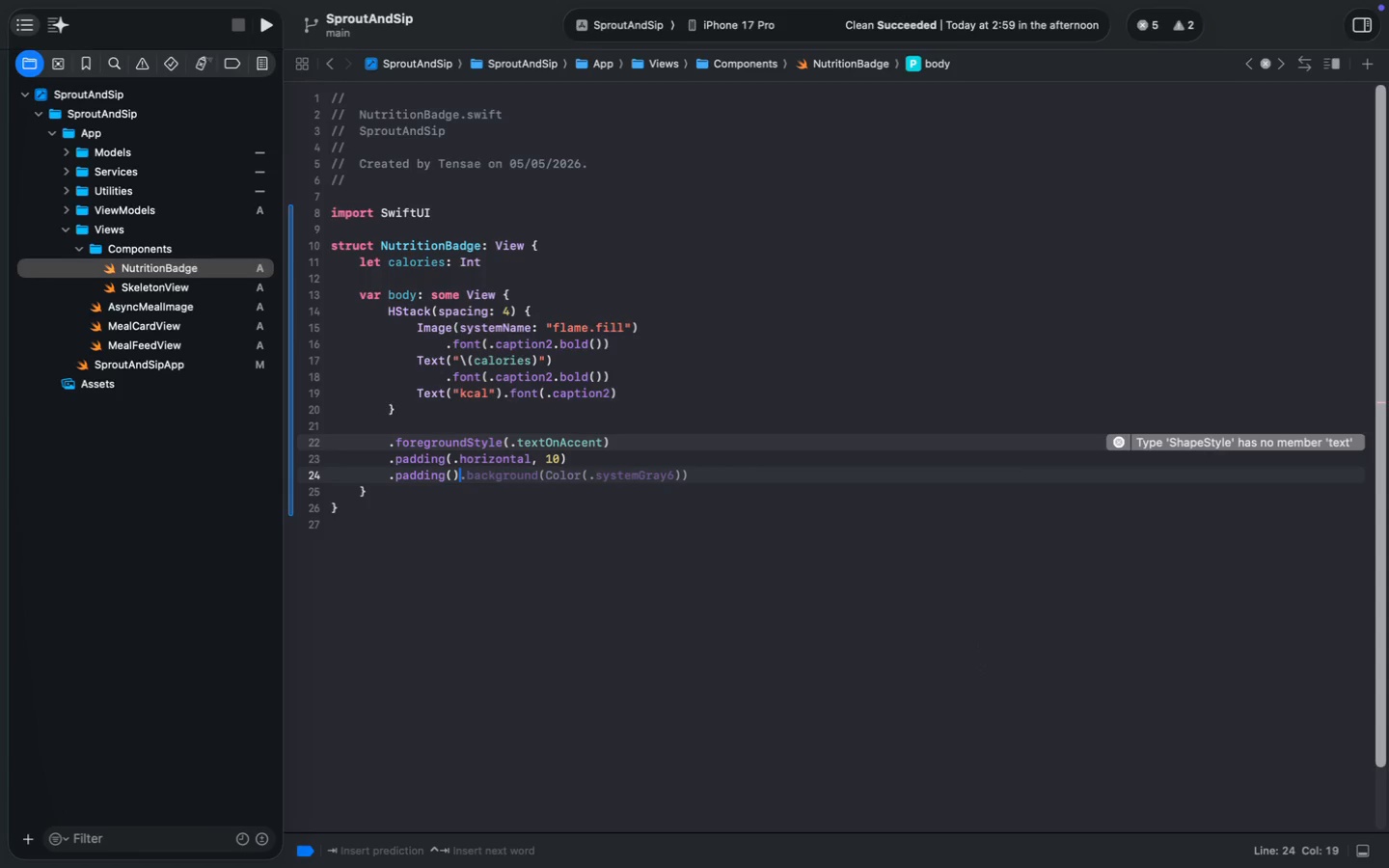 
key(ArrowLeft)
 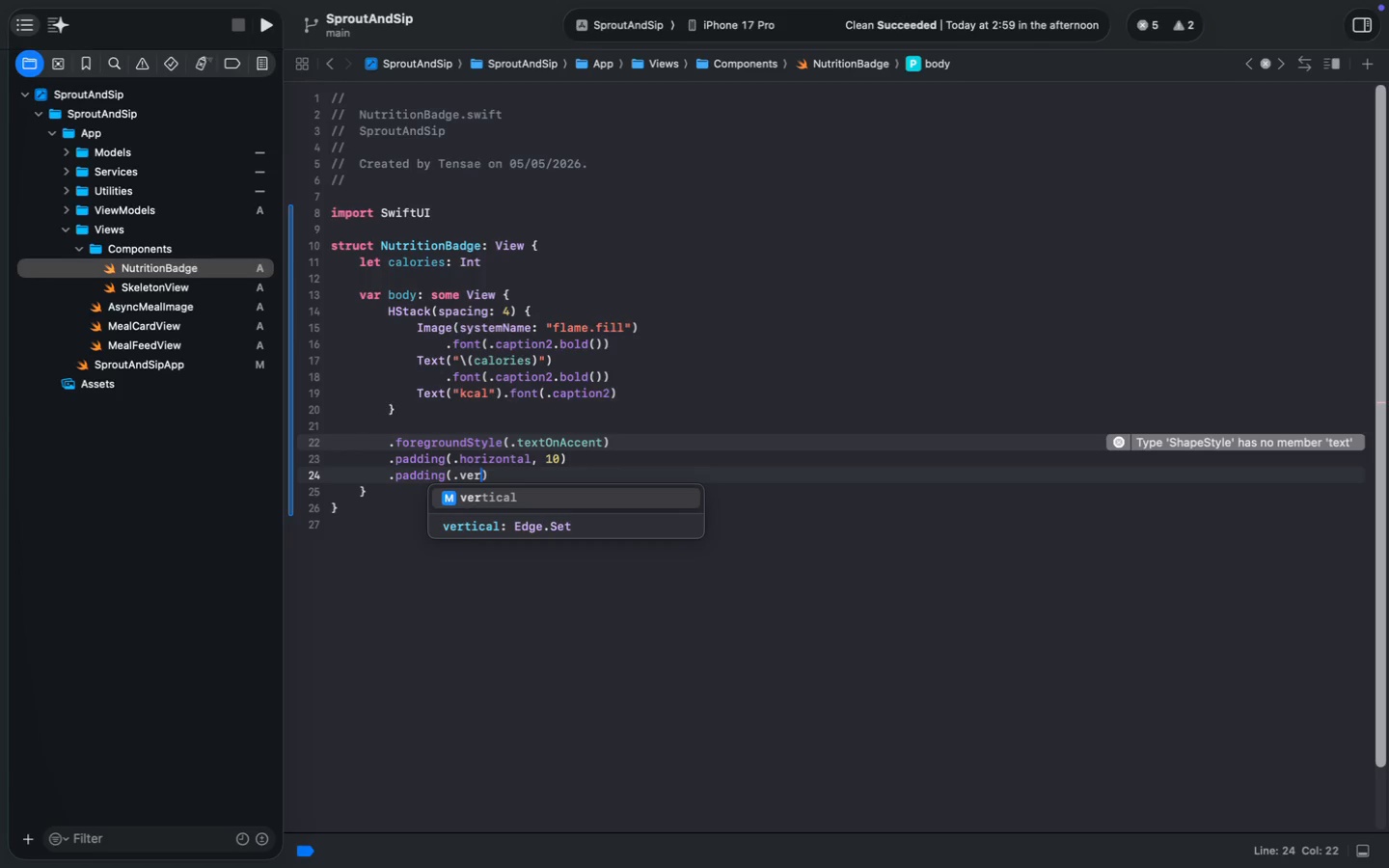 
type(.ver)
 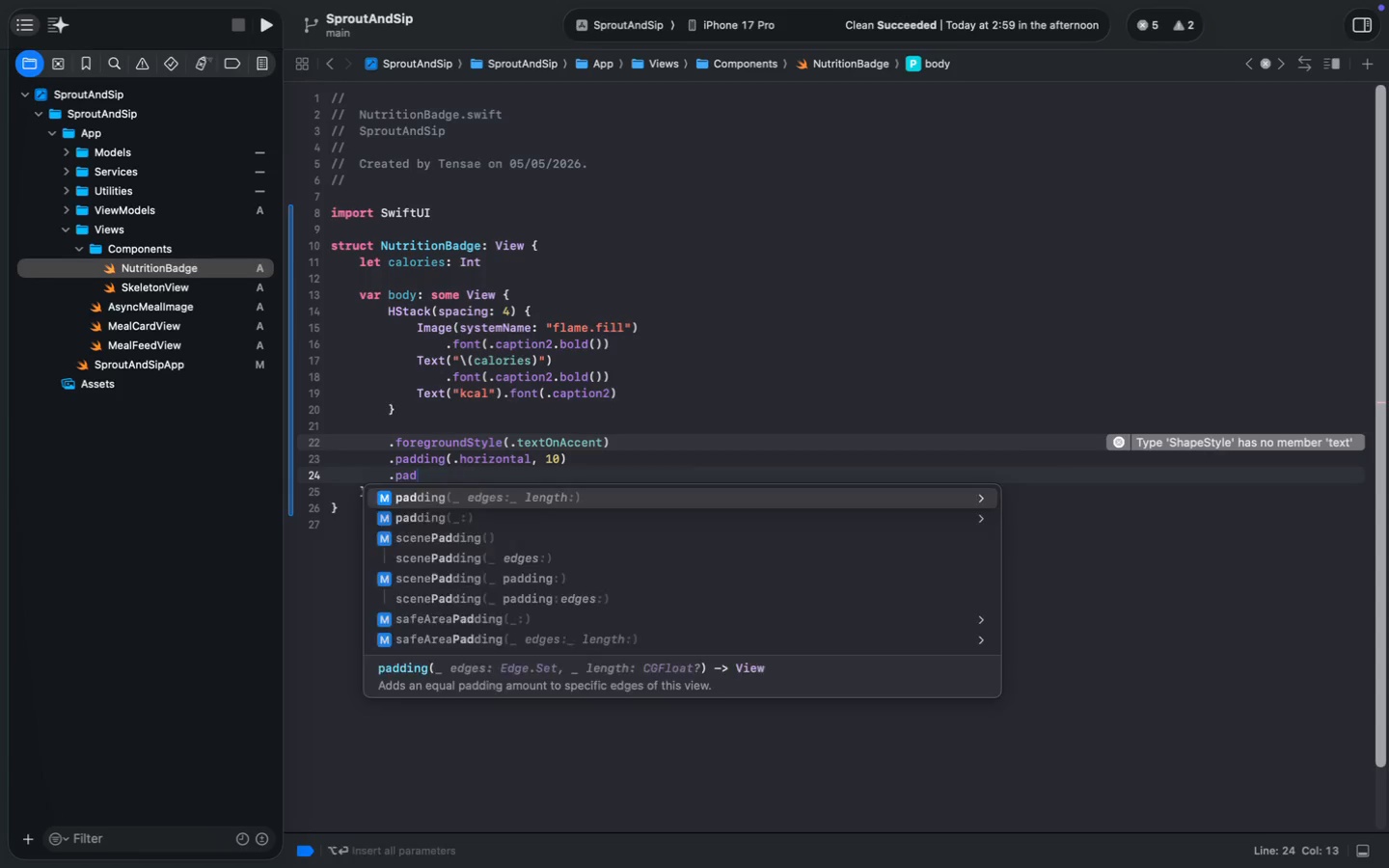 
key(Enter)
 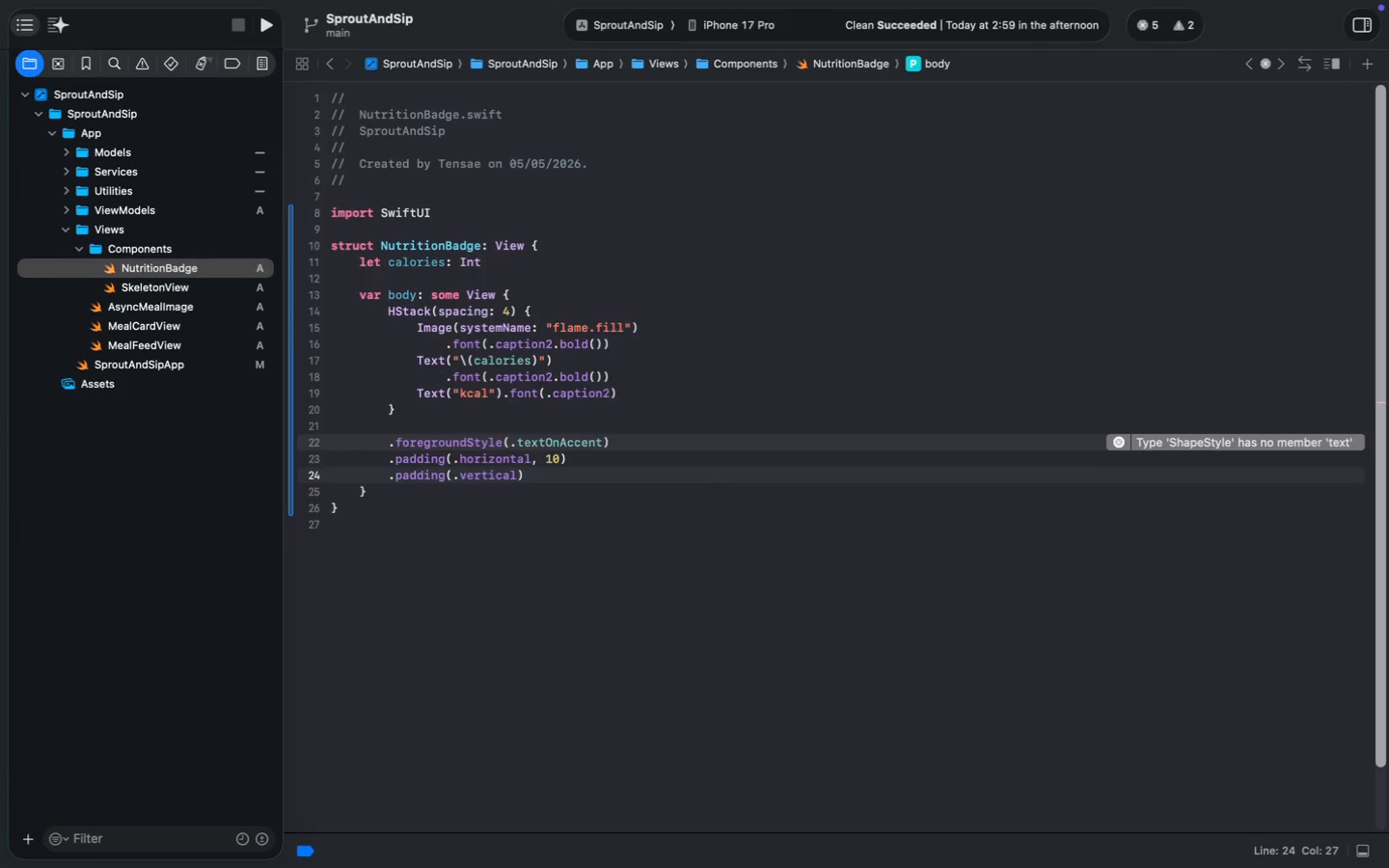 
key(Comma)
 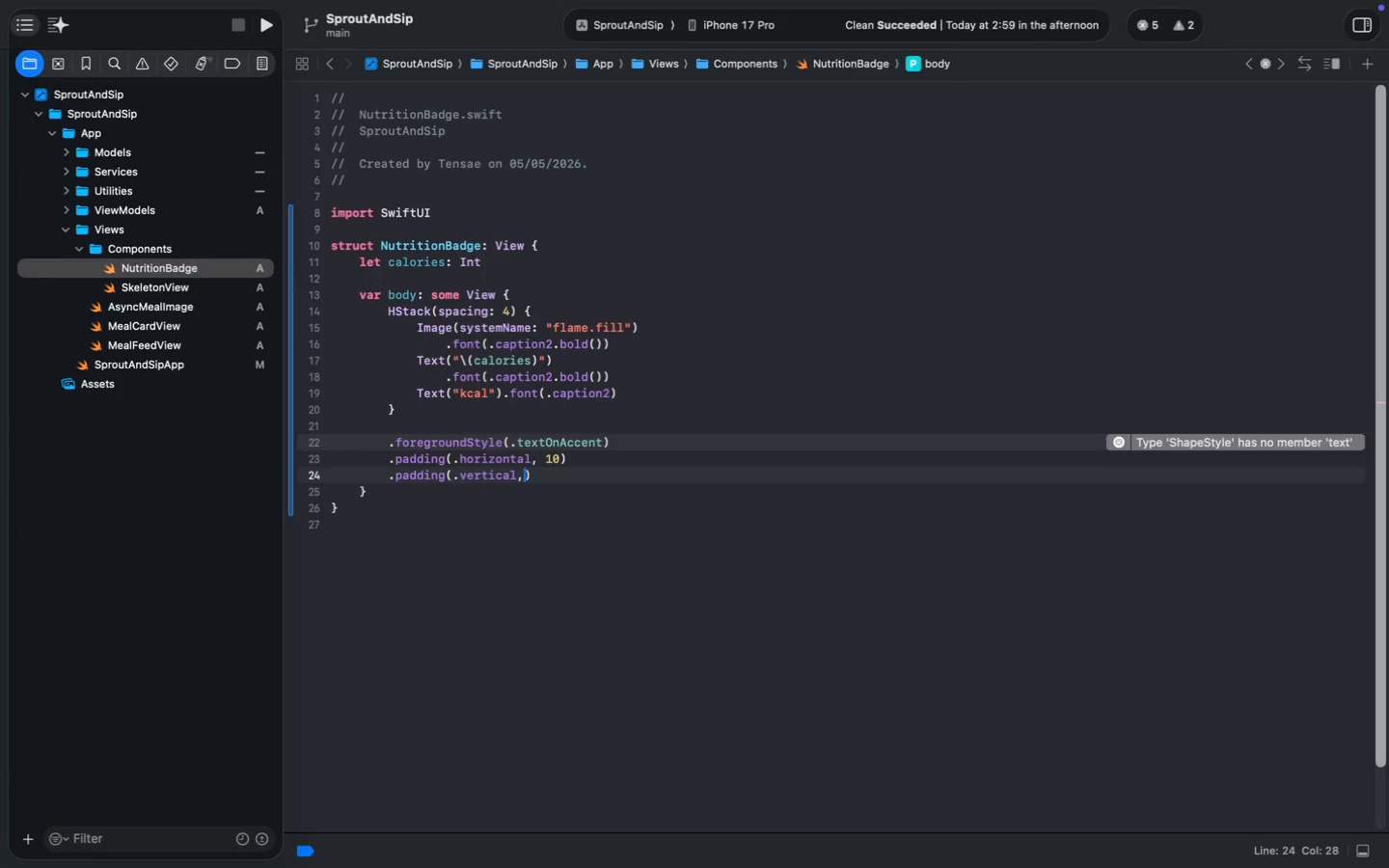 
key(Space)
 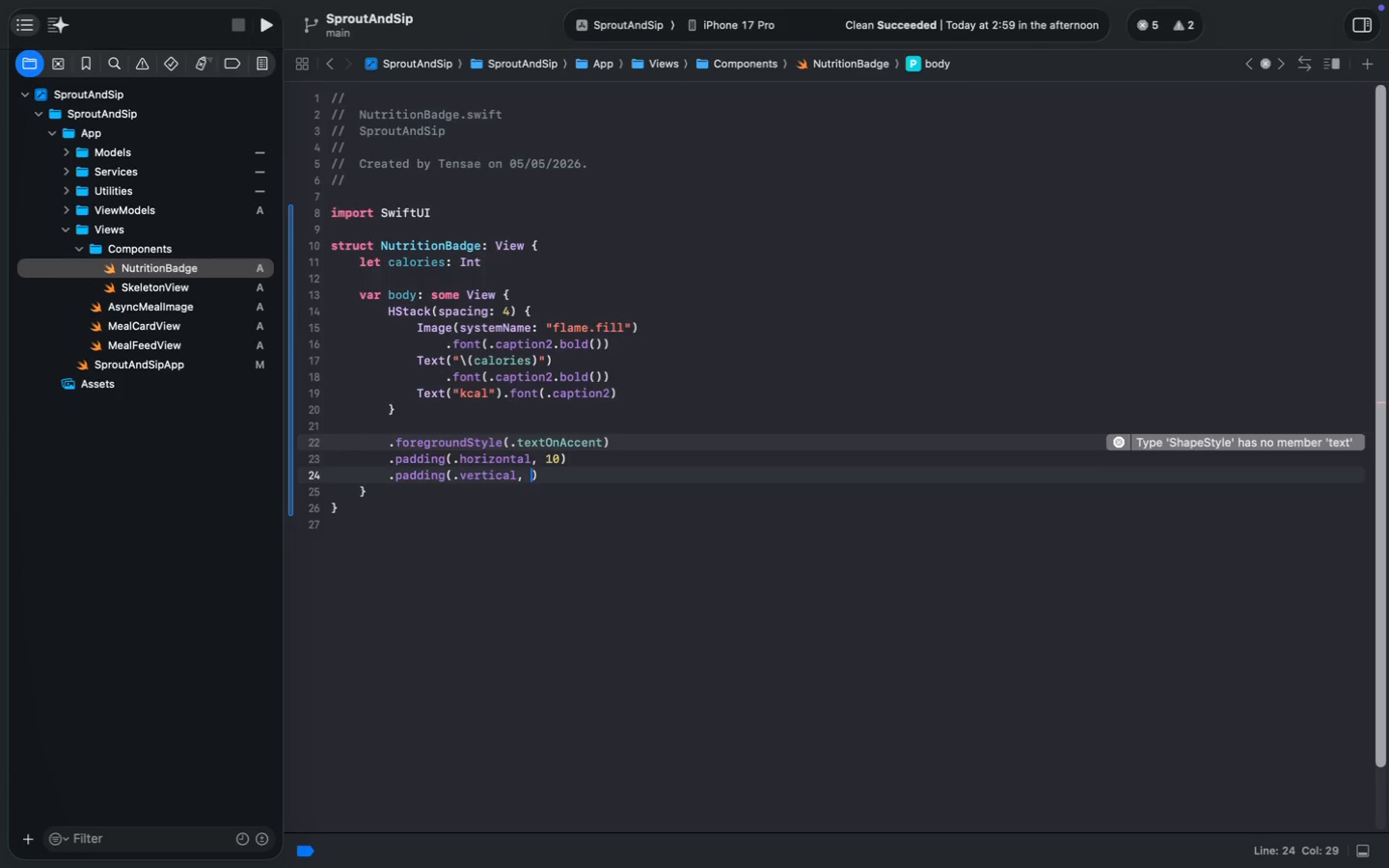 
key(6)
 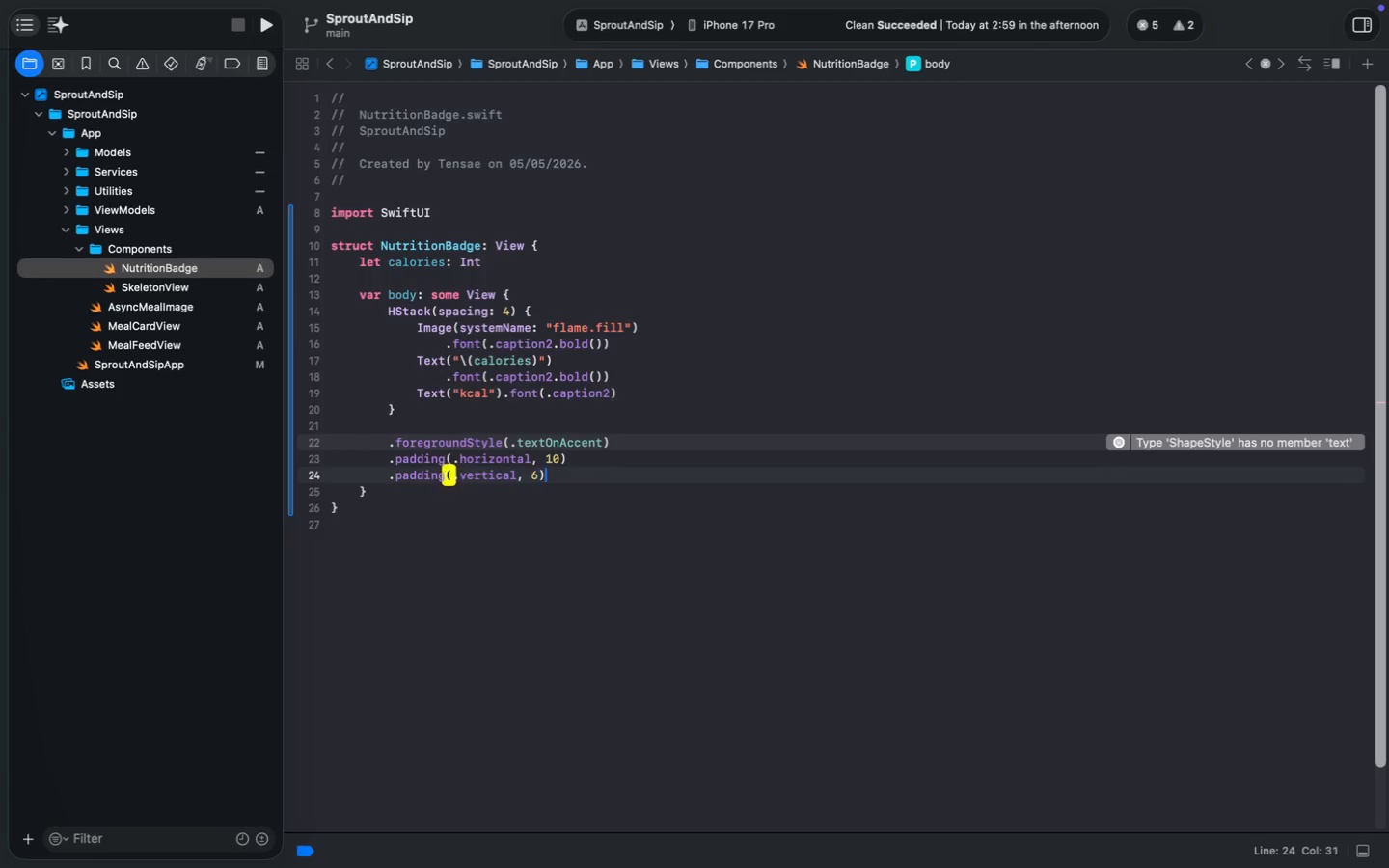 
key(ArrowRight)
 